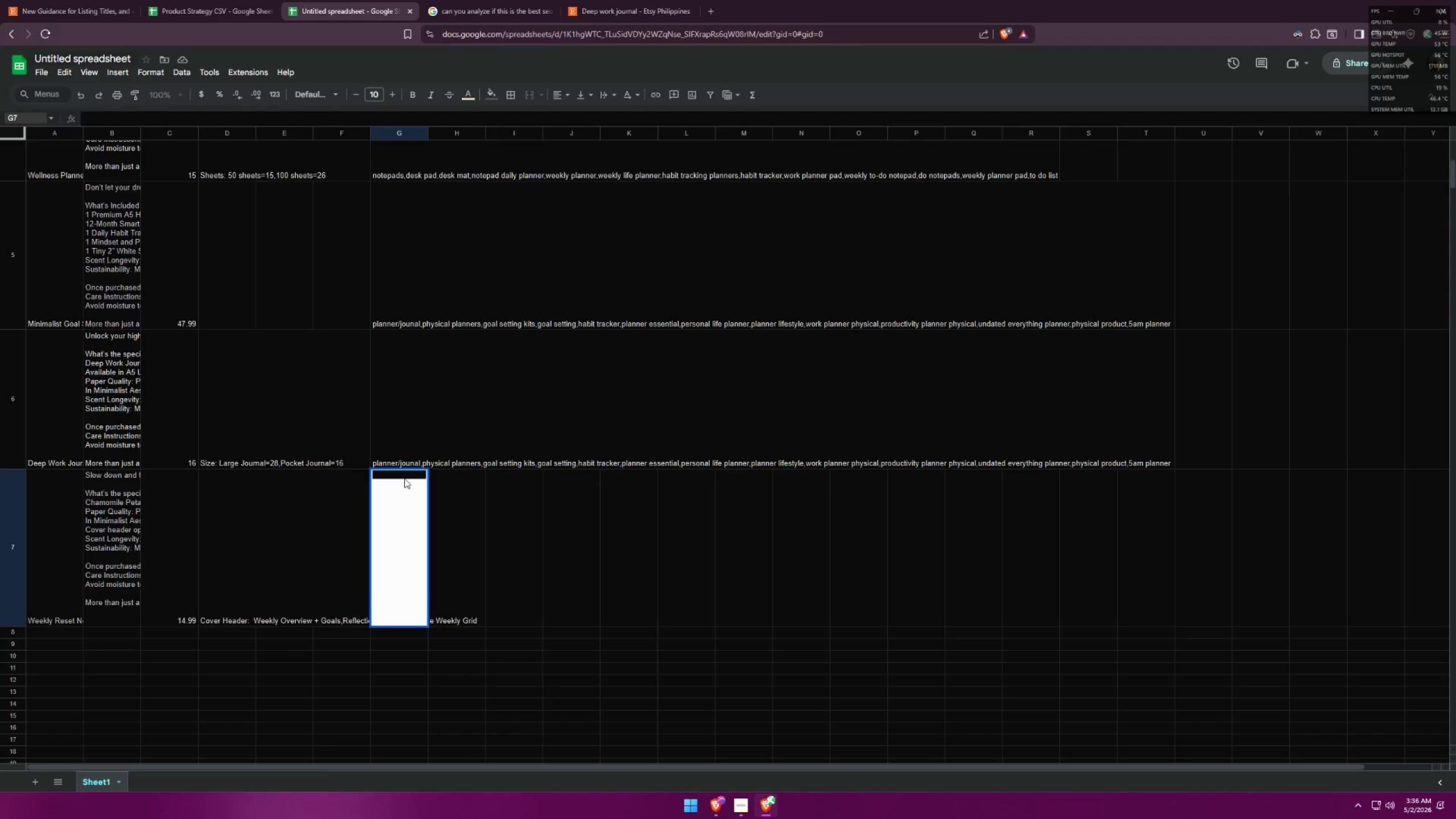 
left_click([406, 477])
 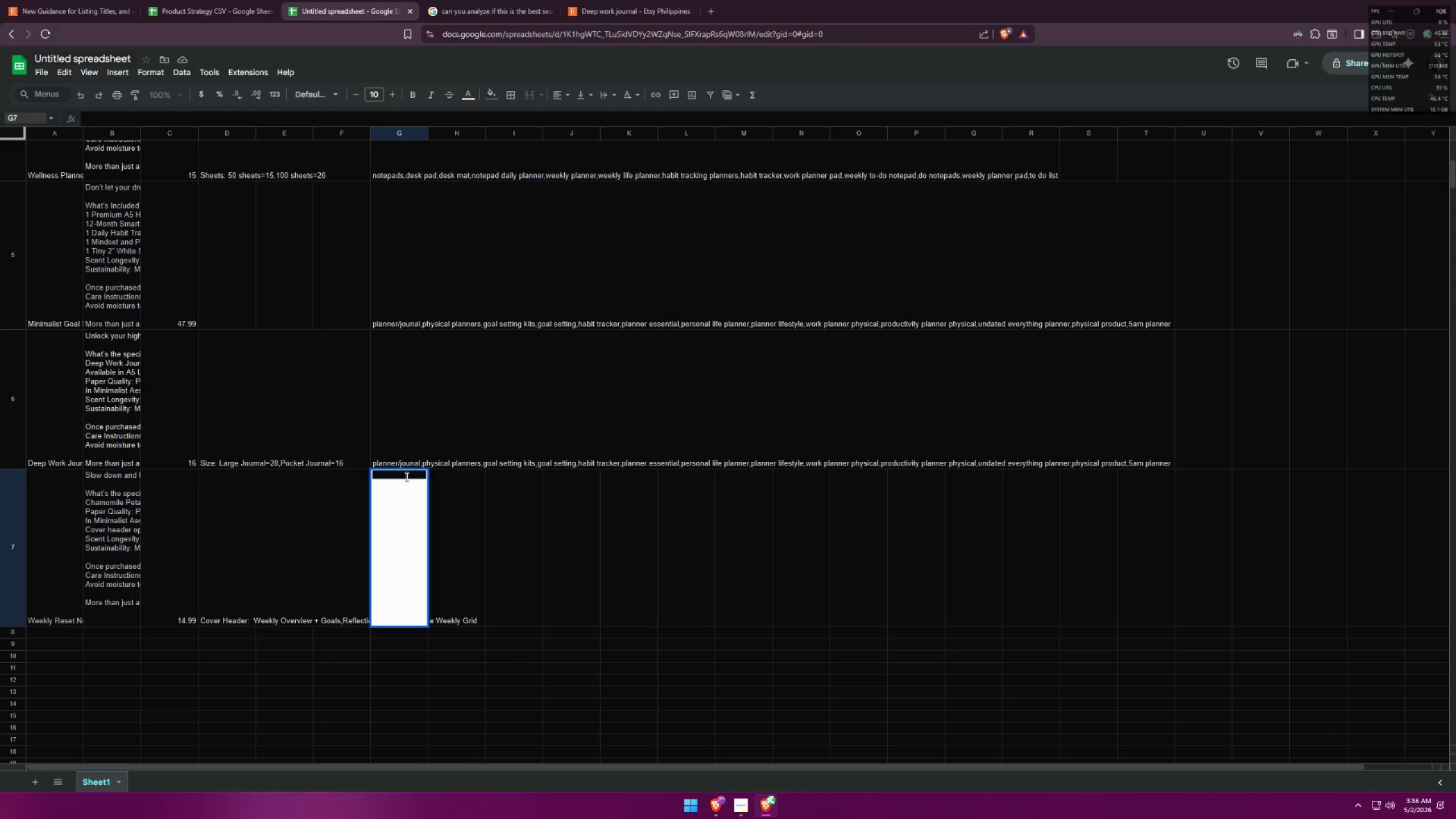 
key(Control+V)
 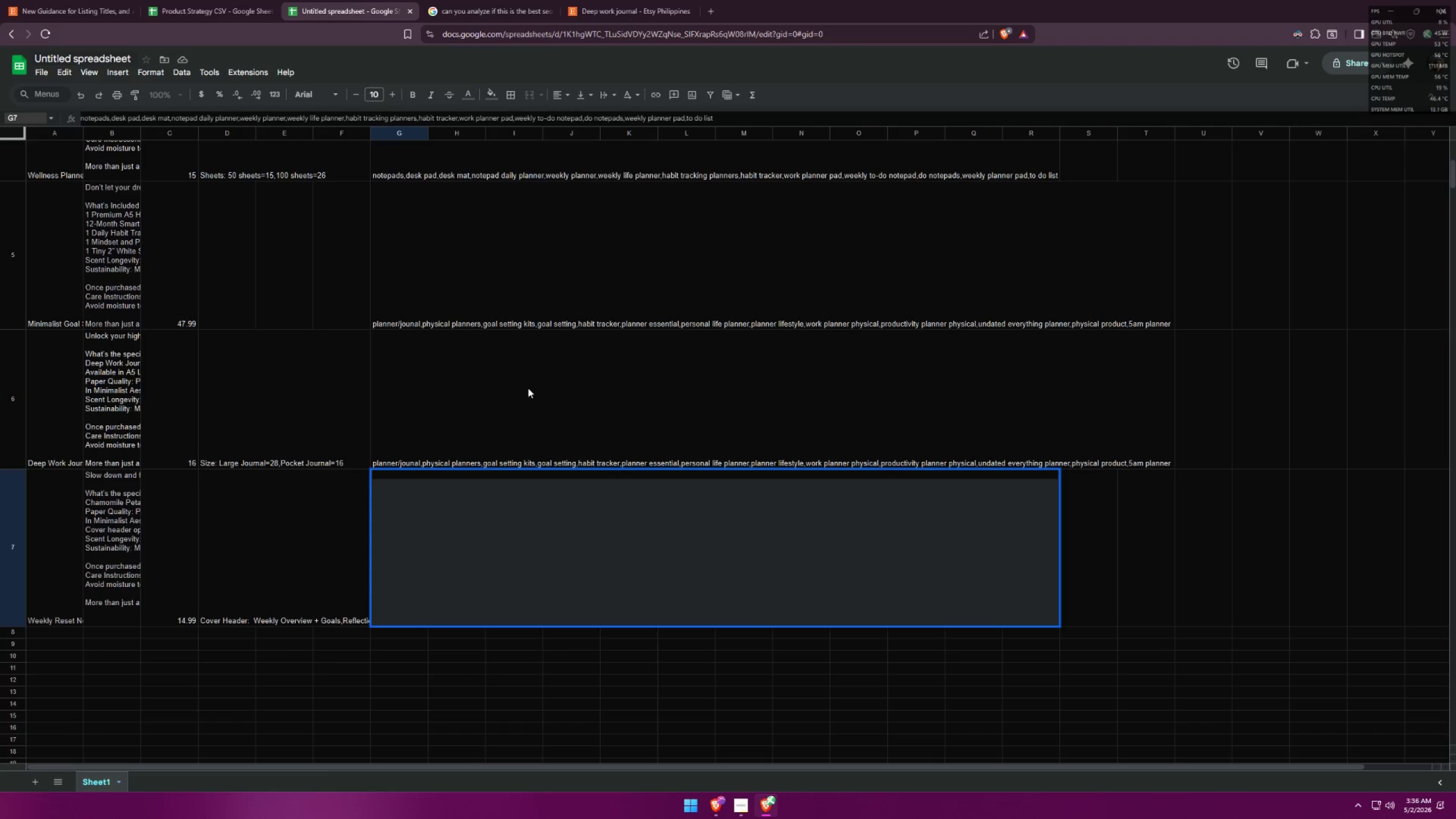 
key(Control+ControlLeft)
 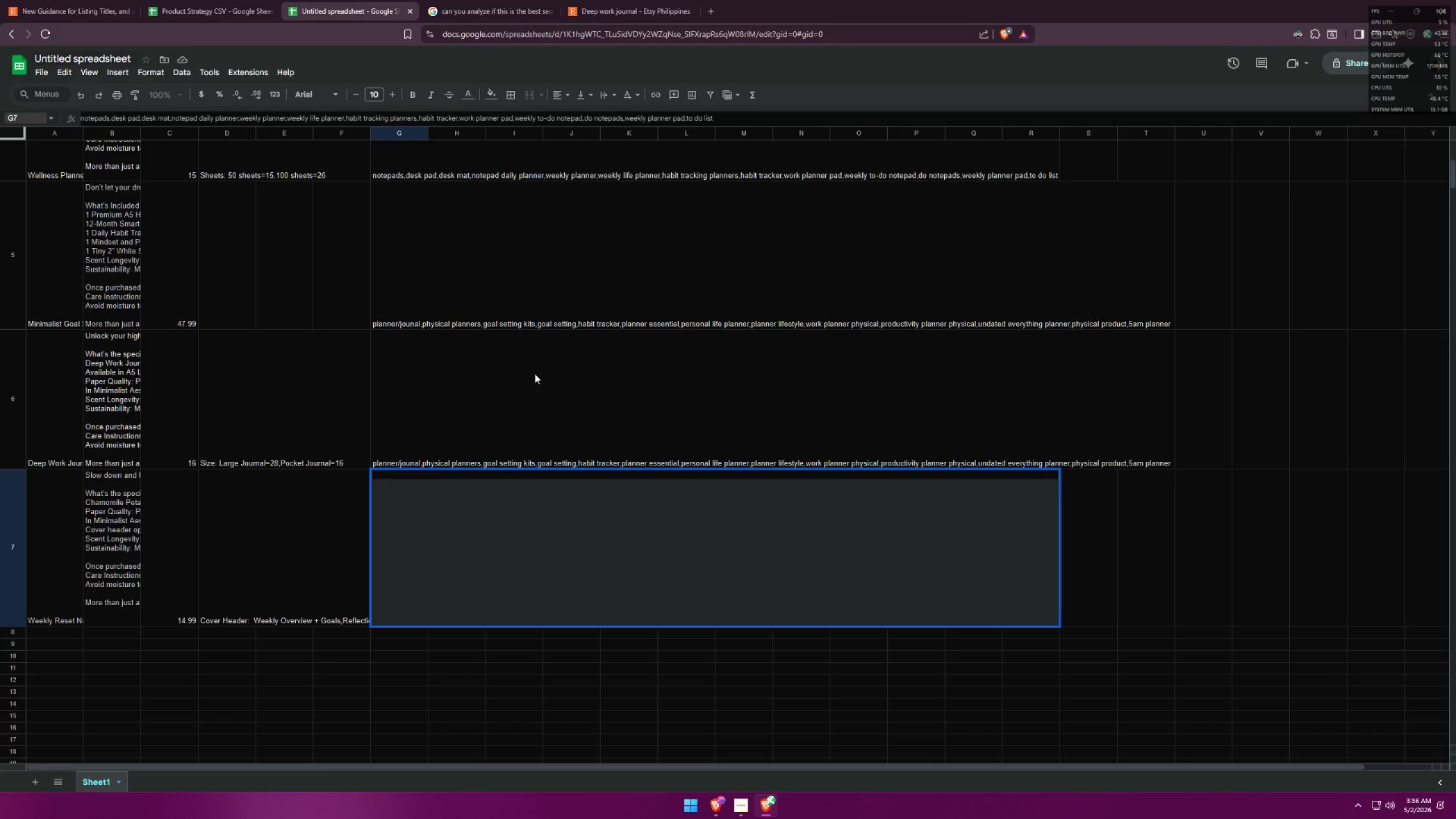 
key(Control+A)
 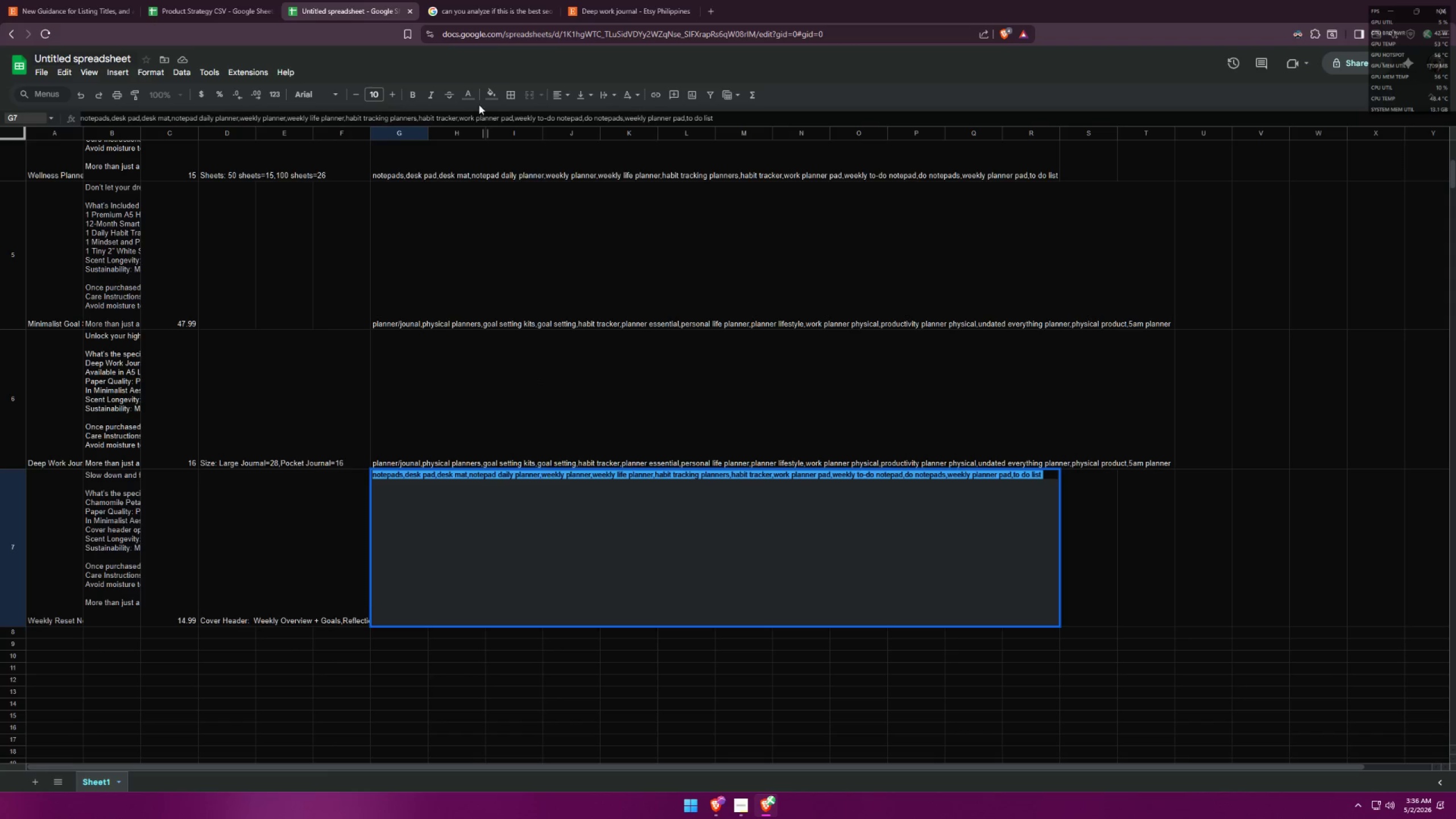 
left_click([468, 86])
 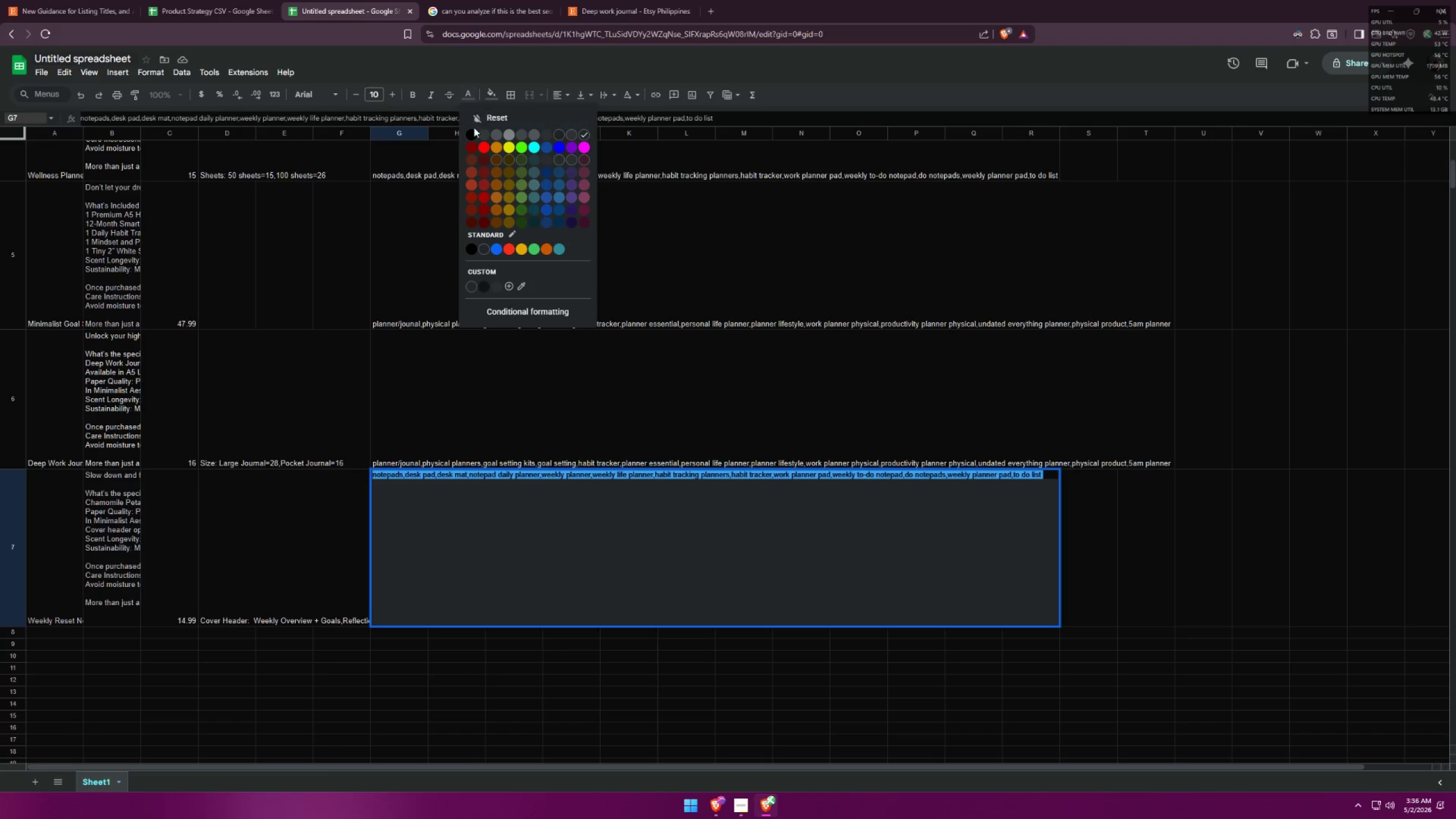 
left_click([473, 133])
 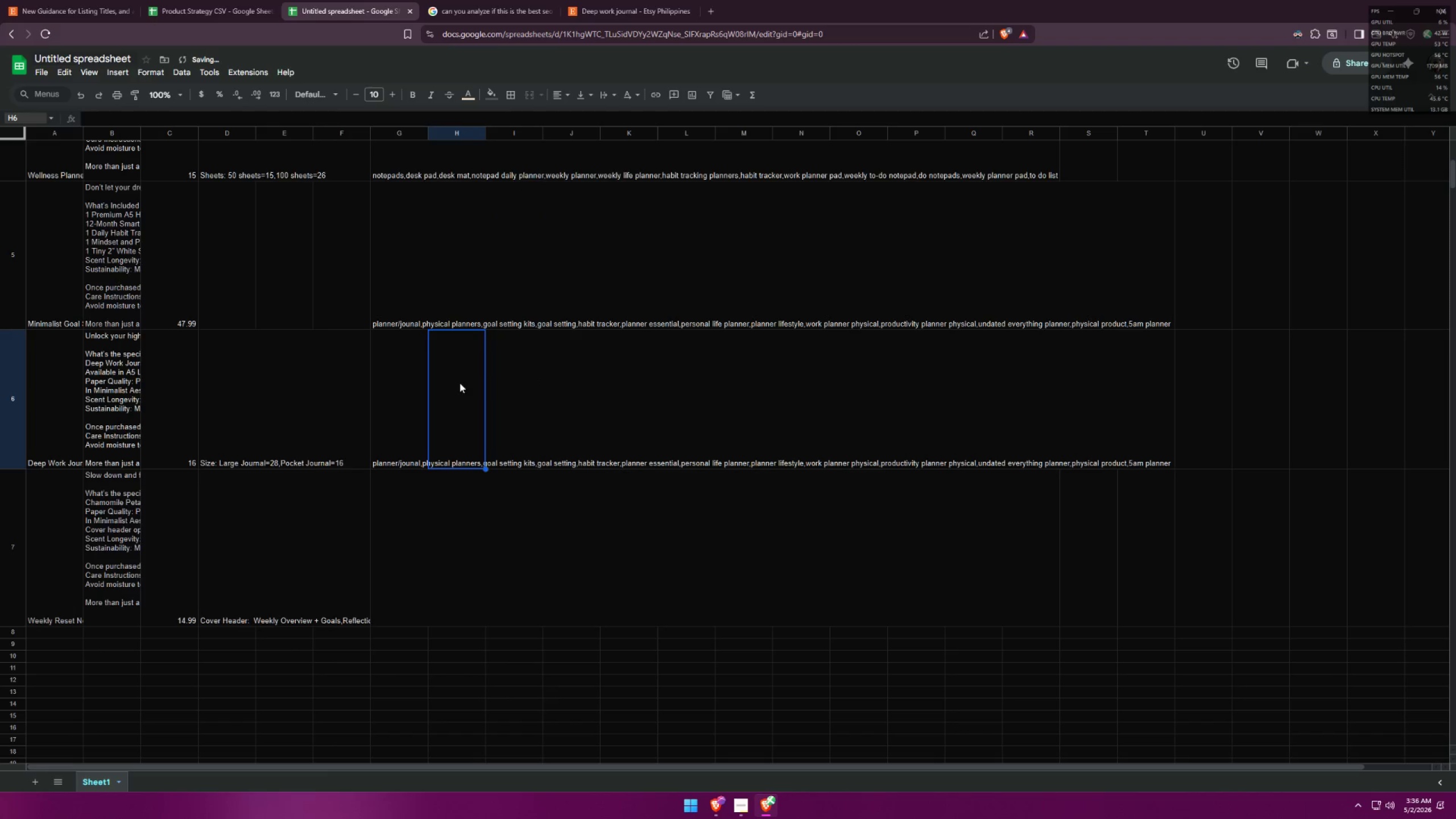 
left_click([404, 485])
 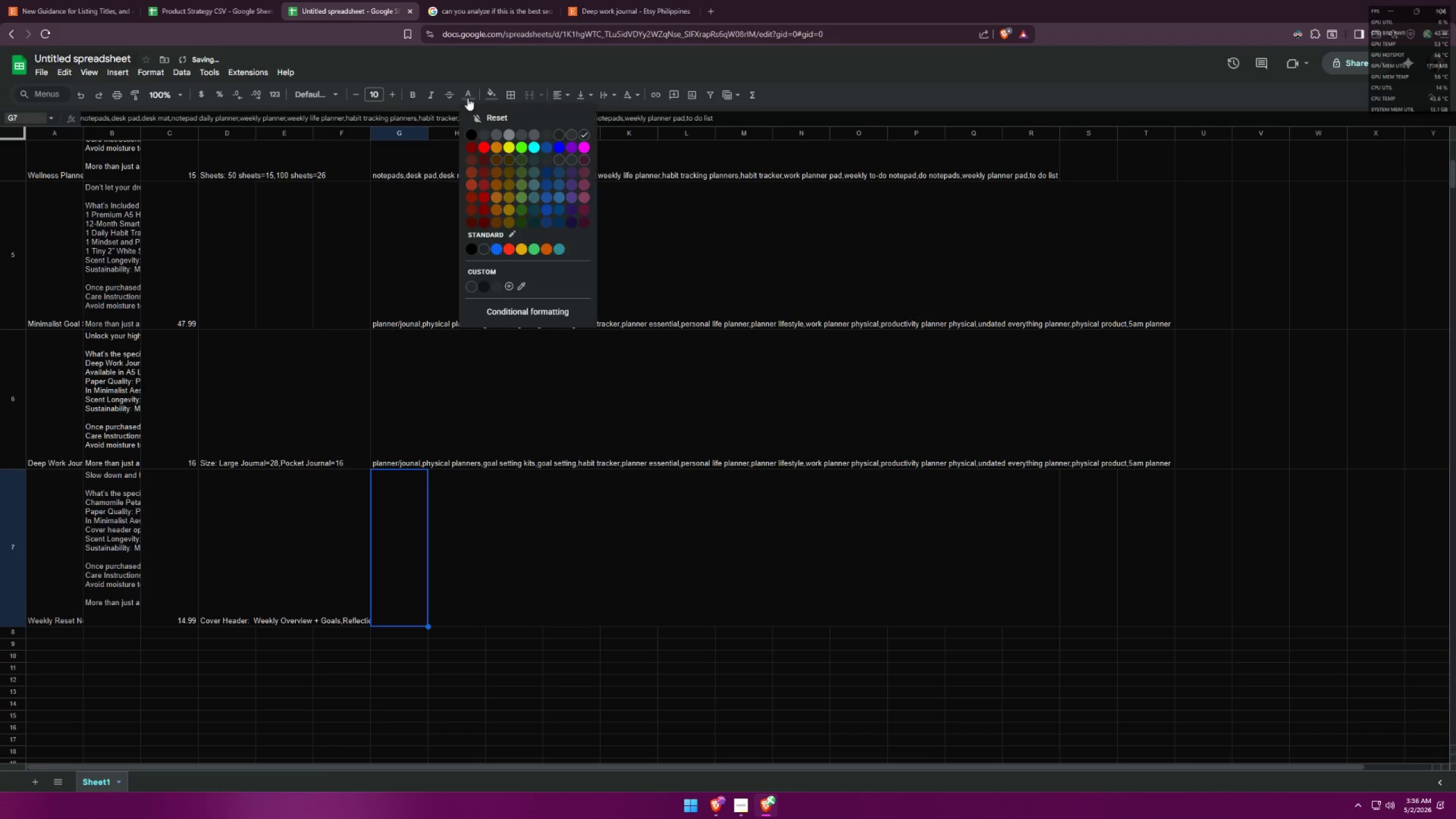 
double_click([470, 131])
 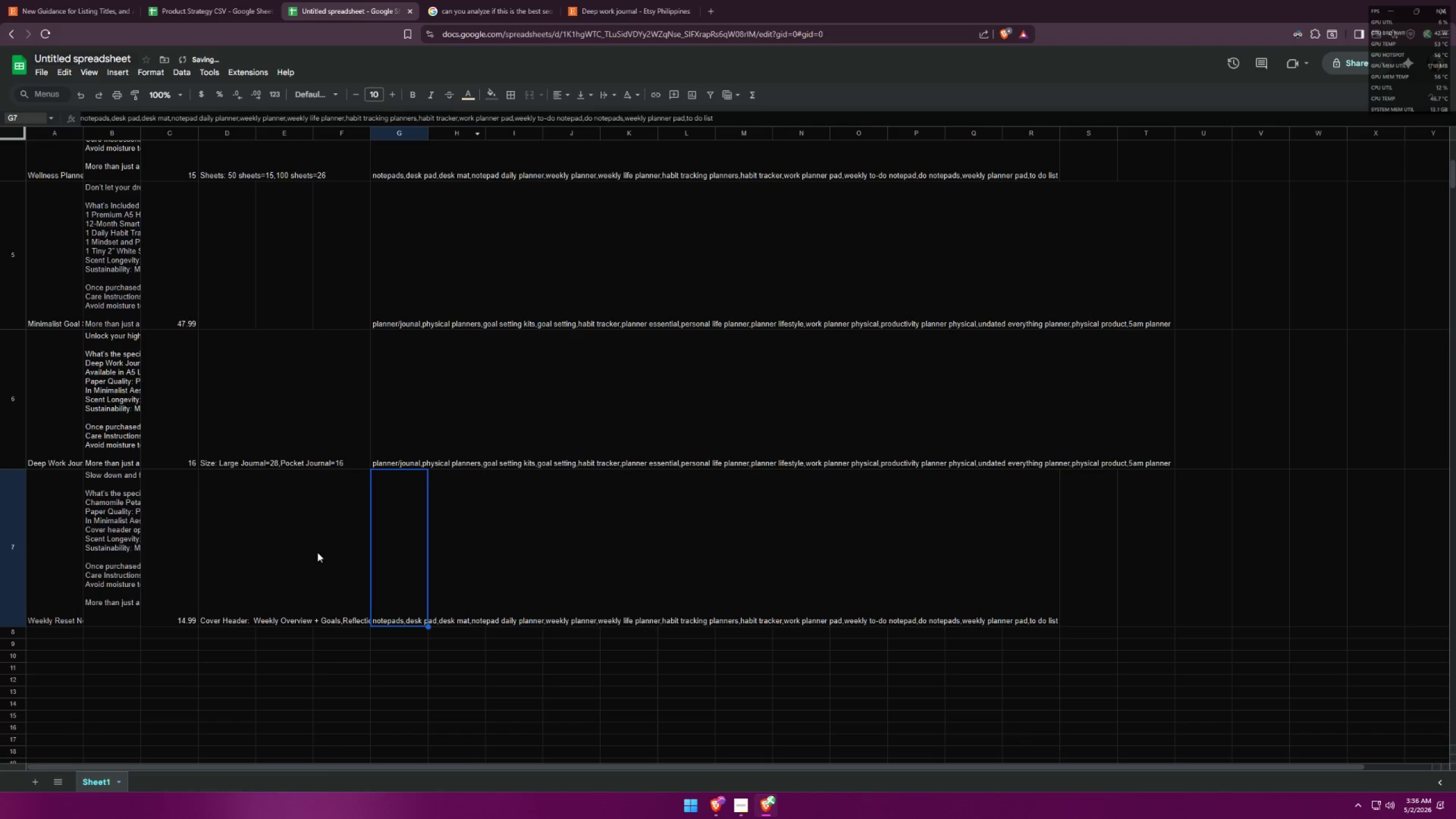 
left_click([294, 557])
 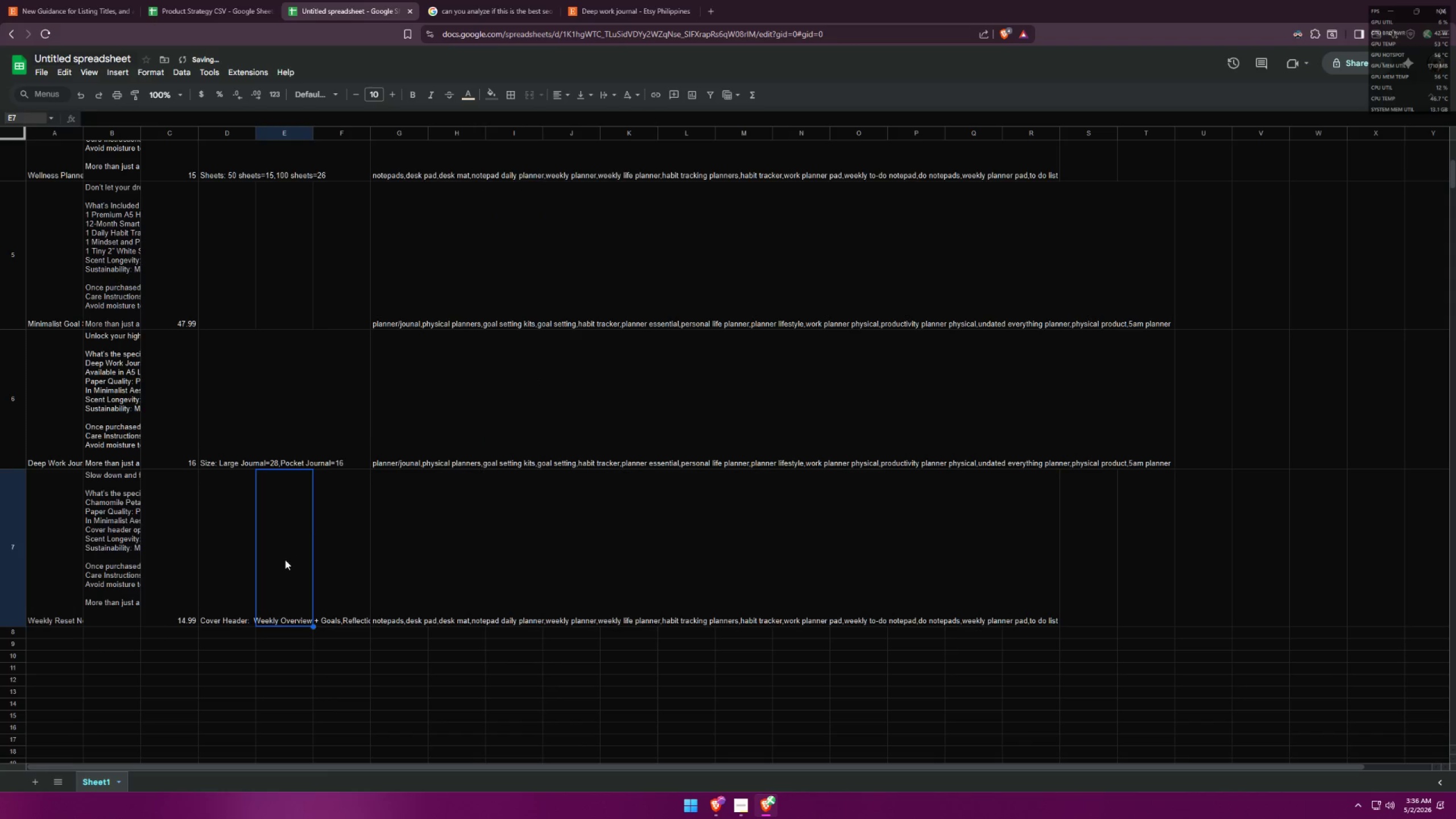 
left_click([190, 562])
 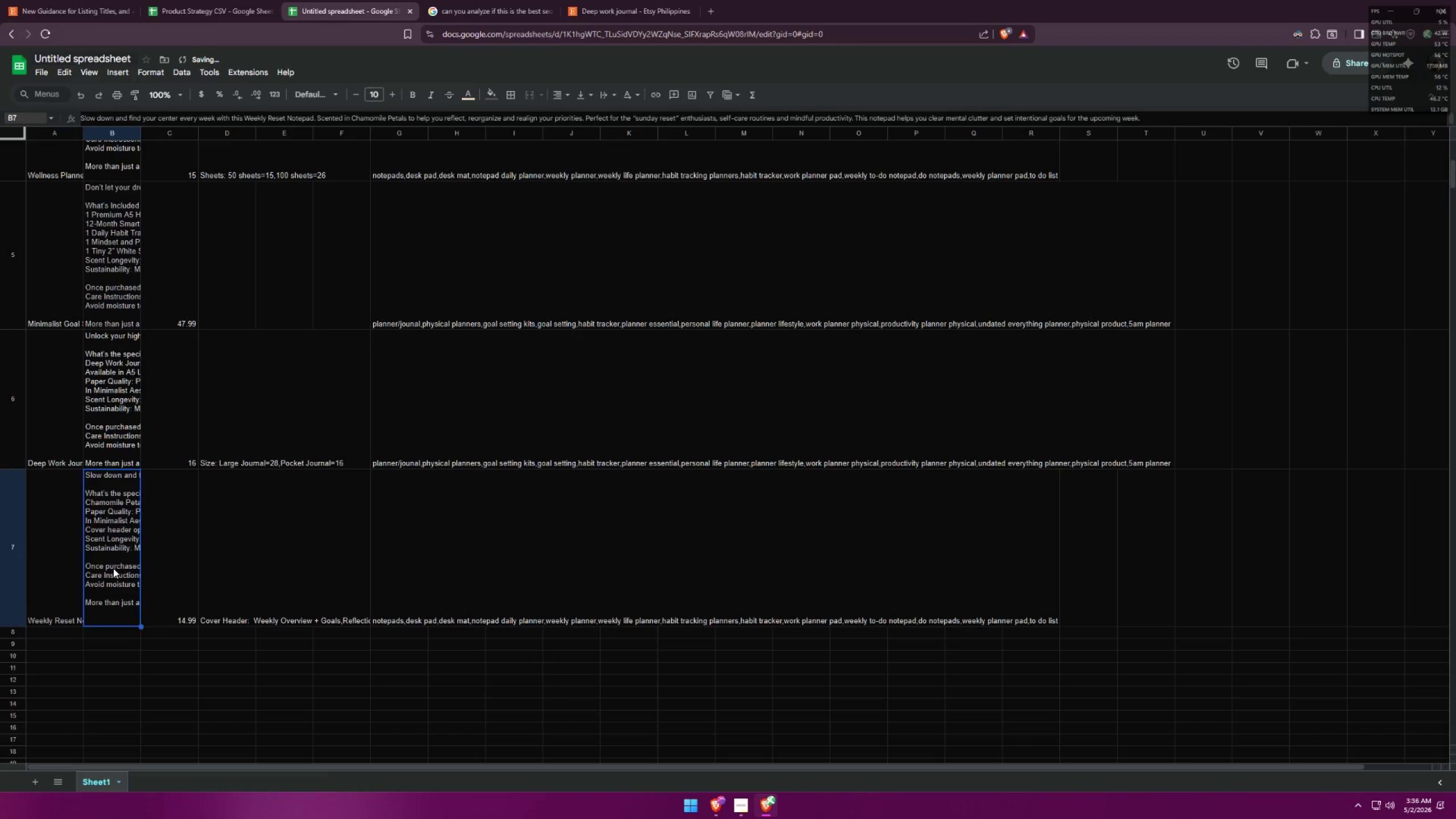 
triple_click([113, 568])
 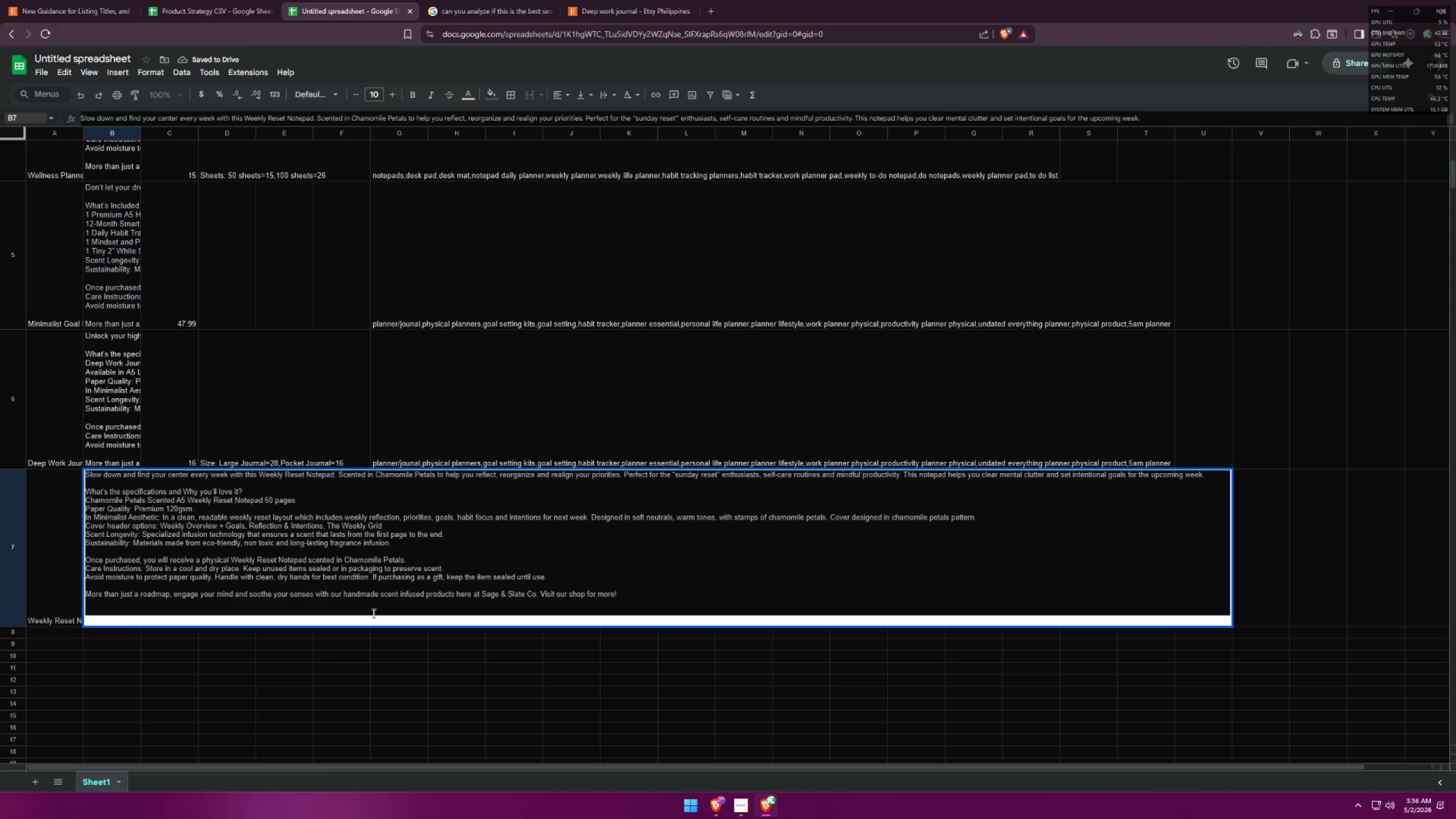 
left_click([378, 601])
 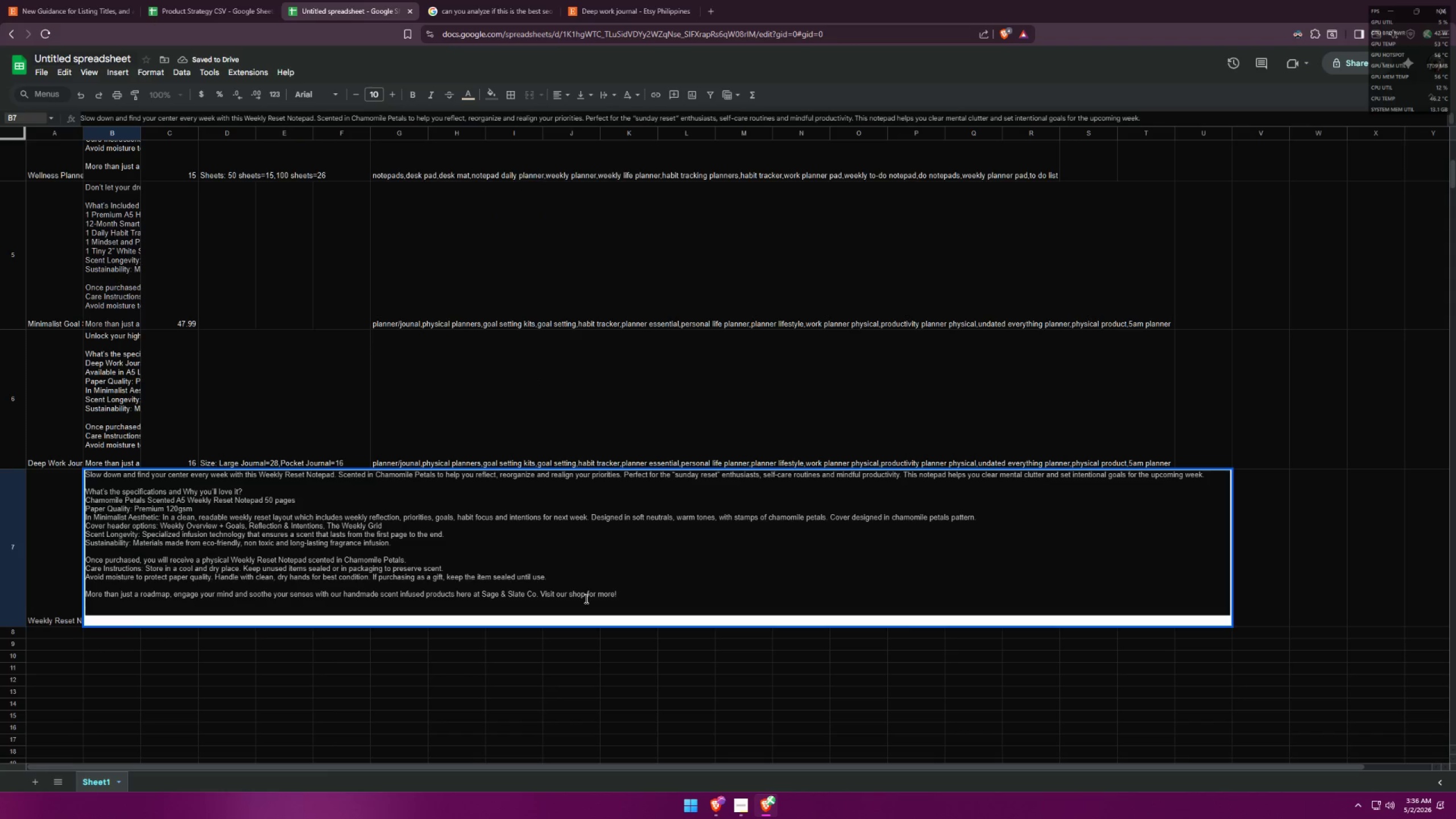 
double_click([632, 594])
 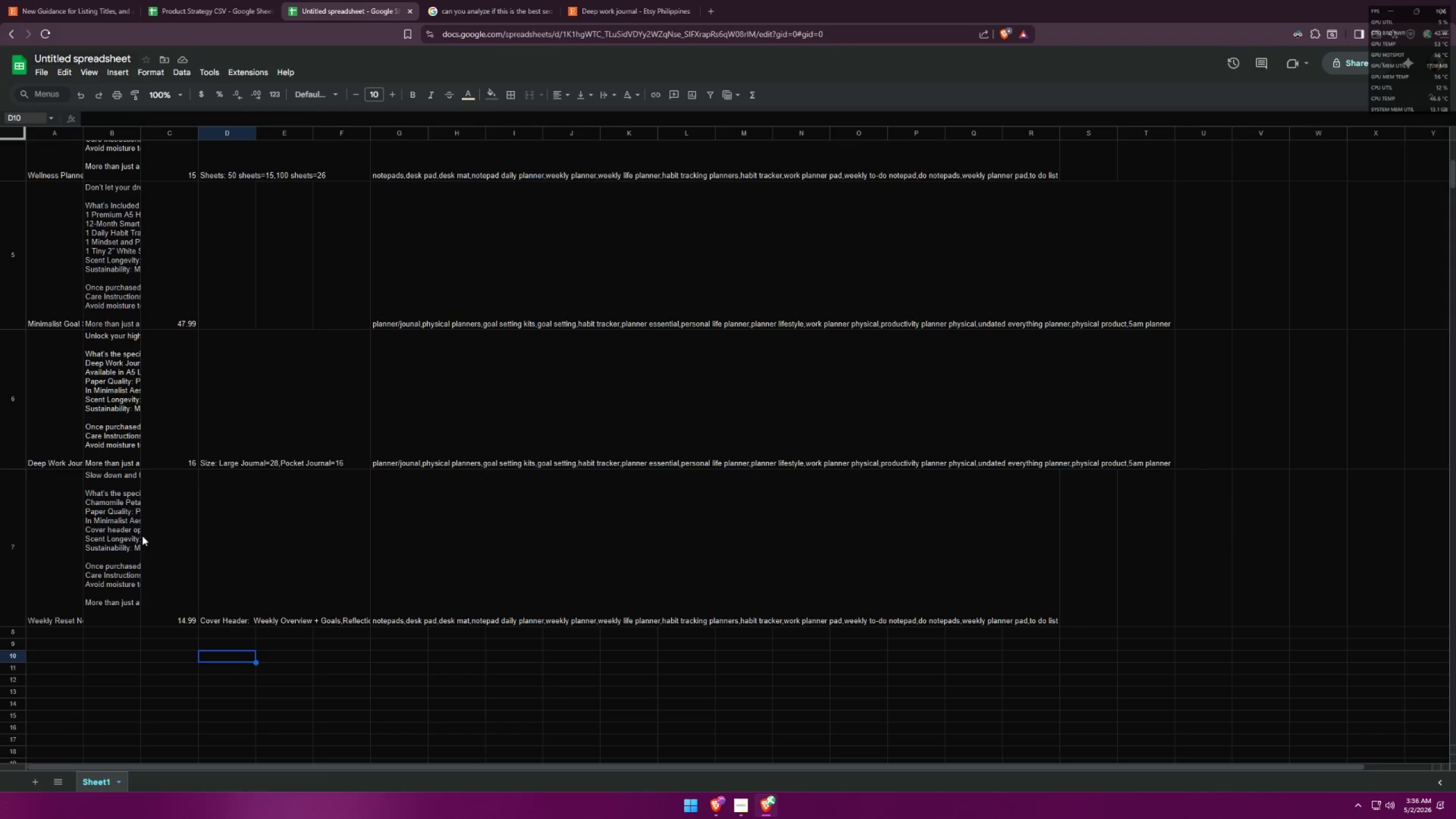 
left_click([47, 635])
 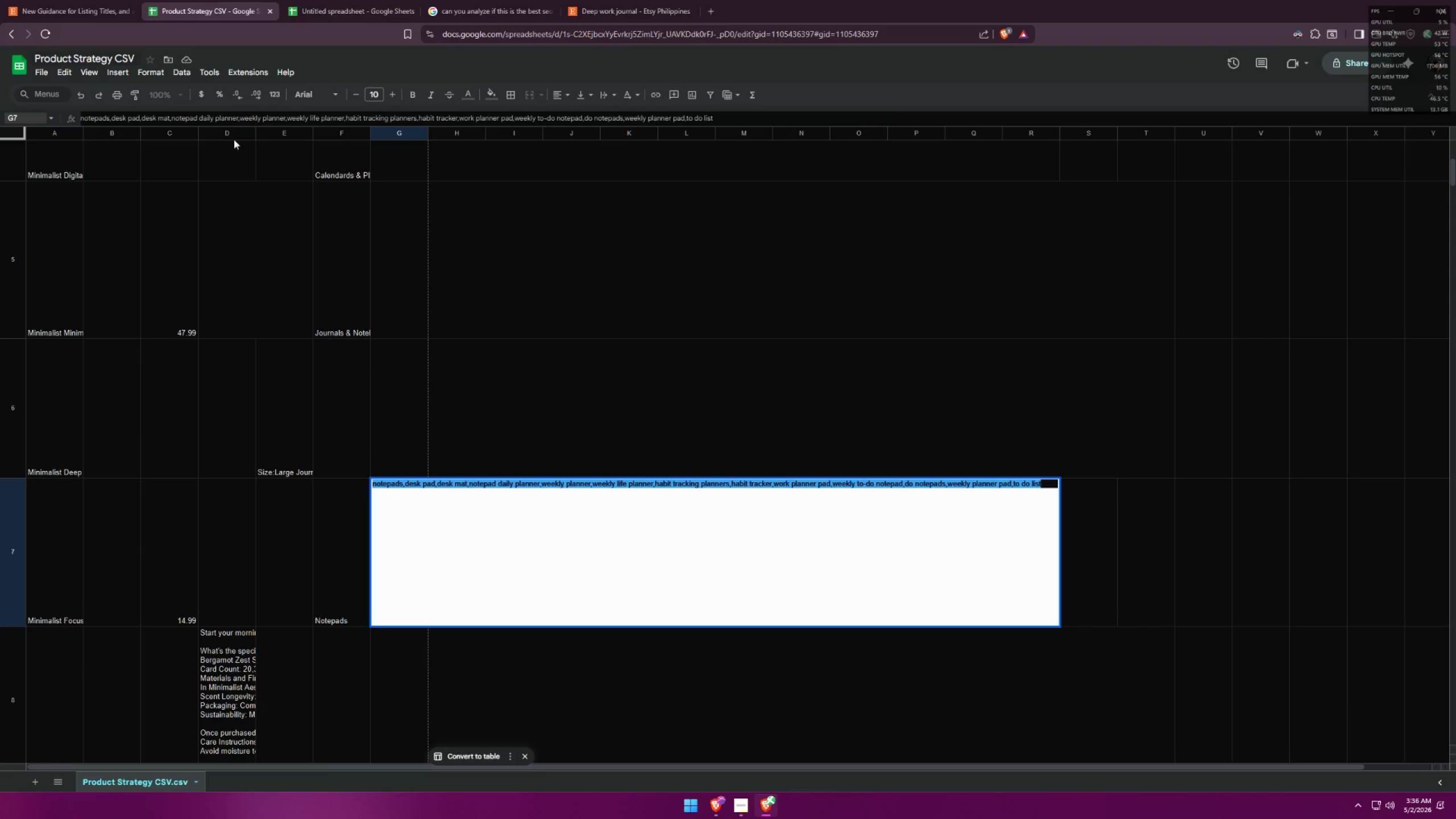 
scroll: coordinate [141, 630], scroll_direction: down, amount: 2.0
 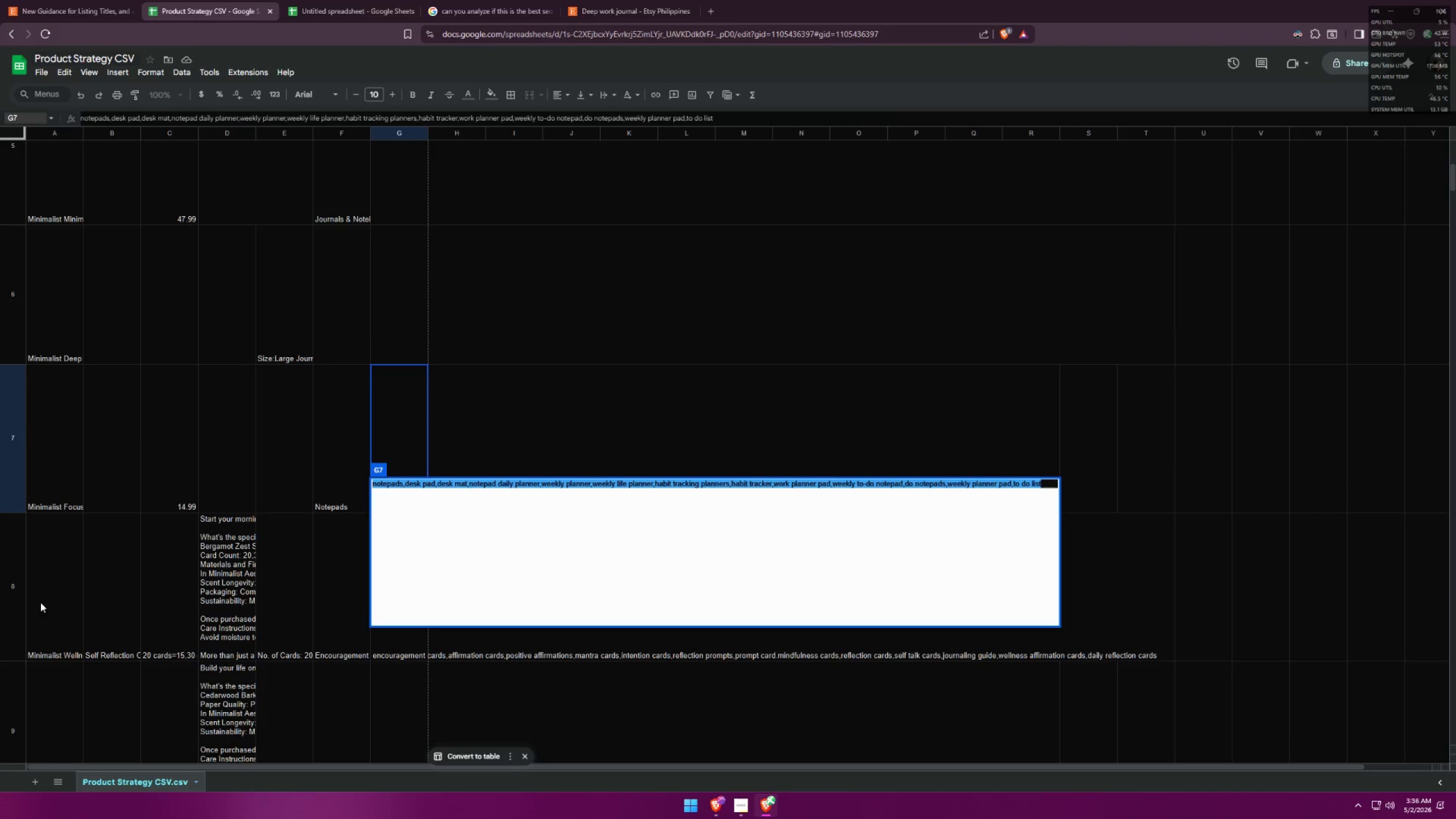 
left_click([51, 597])
 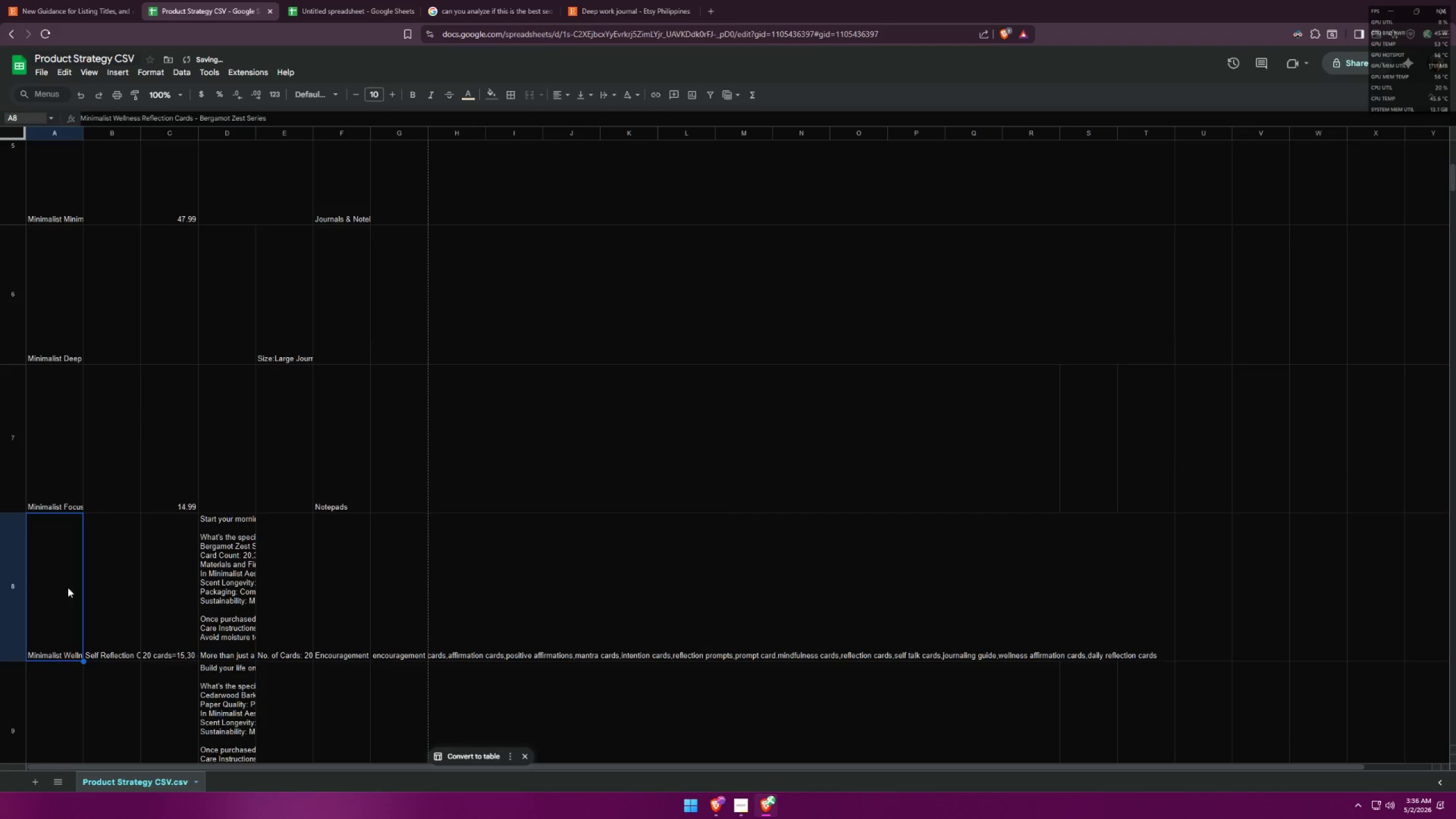 
key(Control+C)
 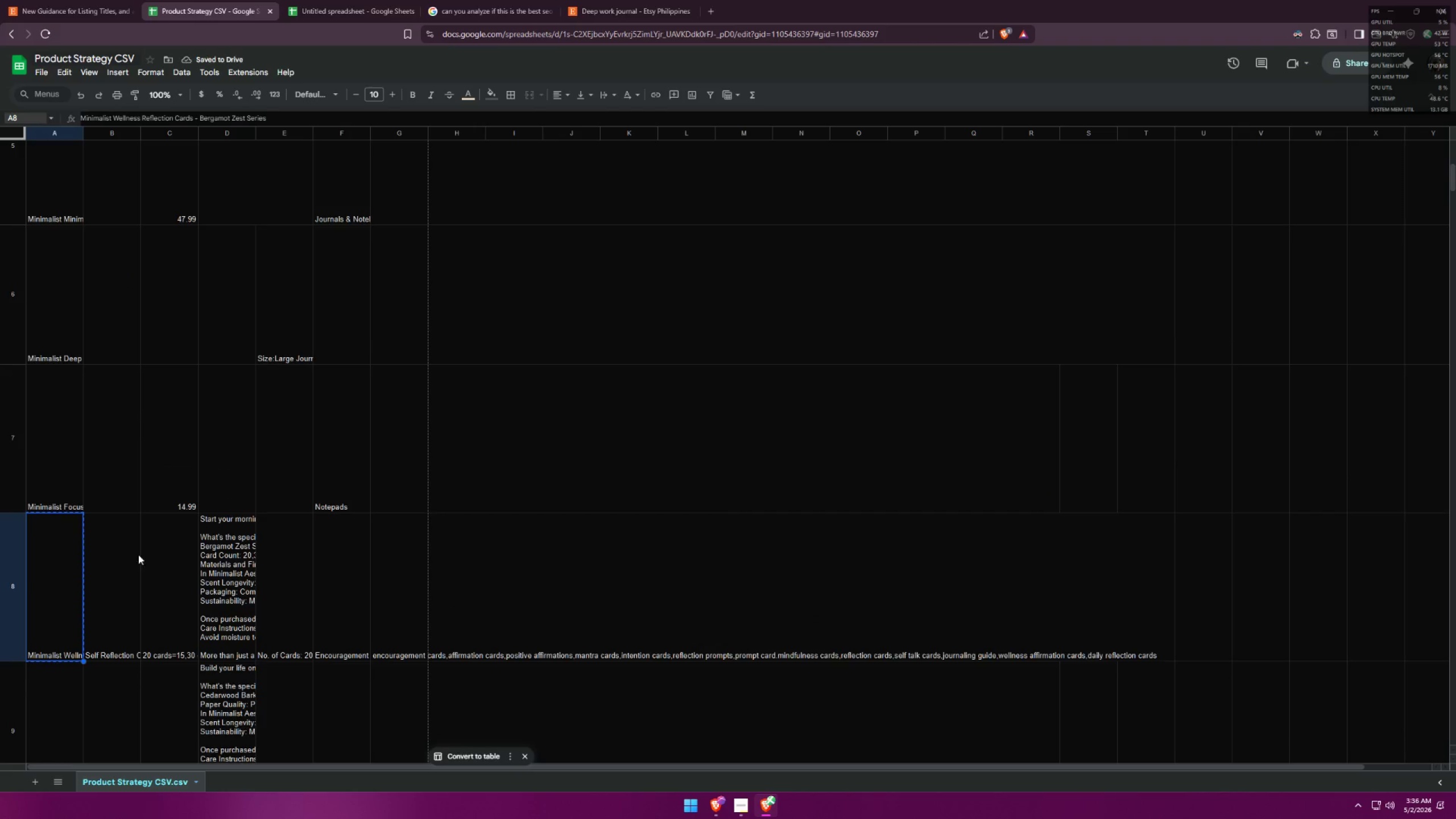 
left_click([97, 588])
 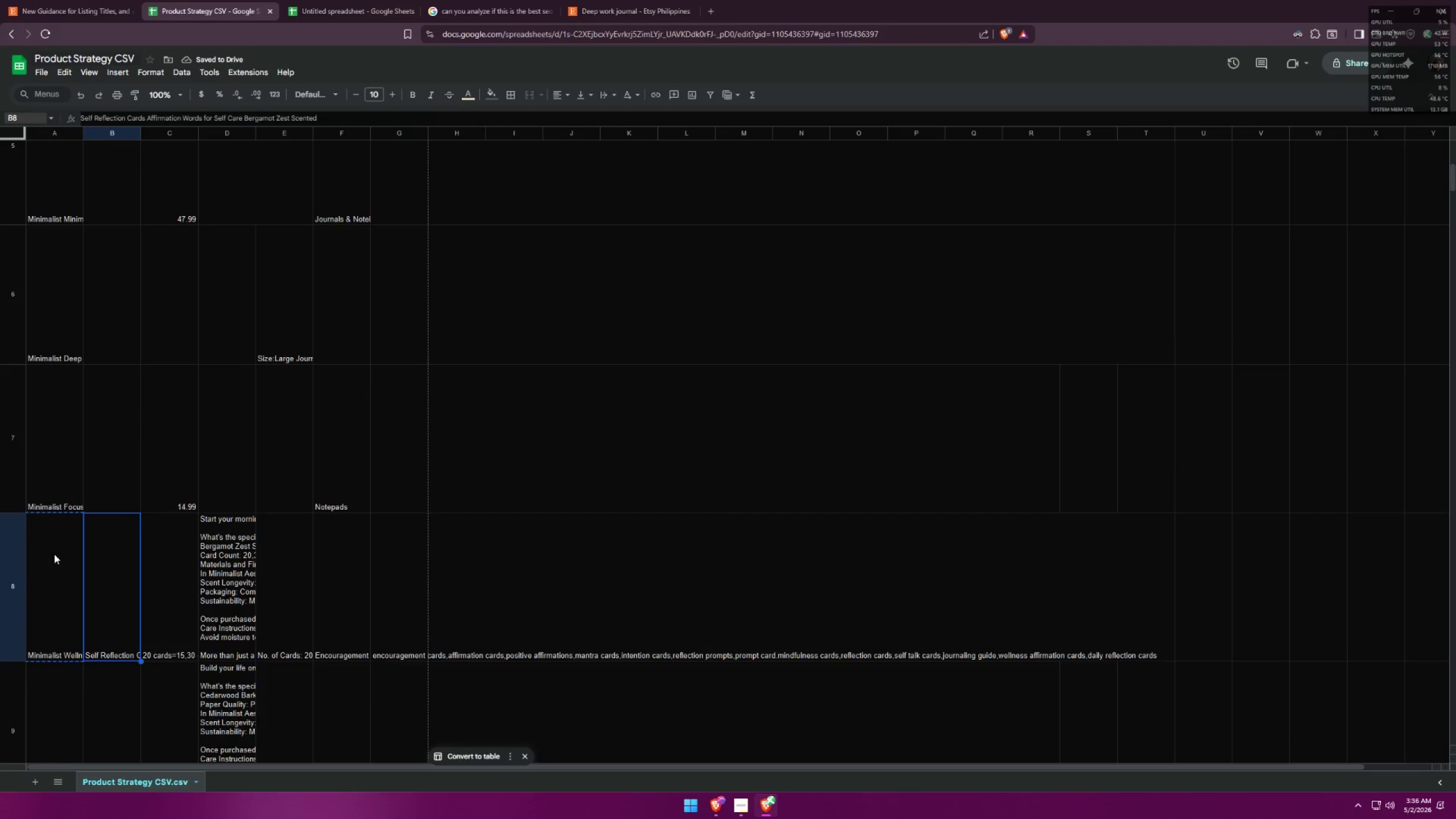 
double_click([59, 496])
 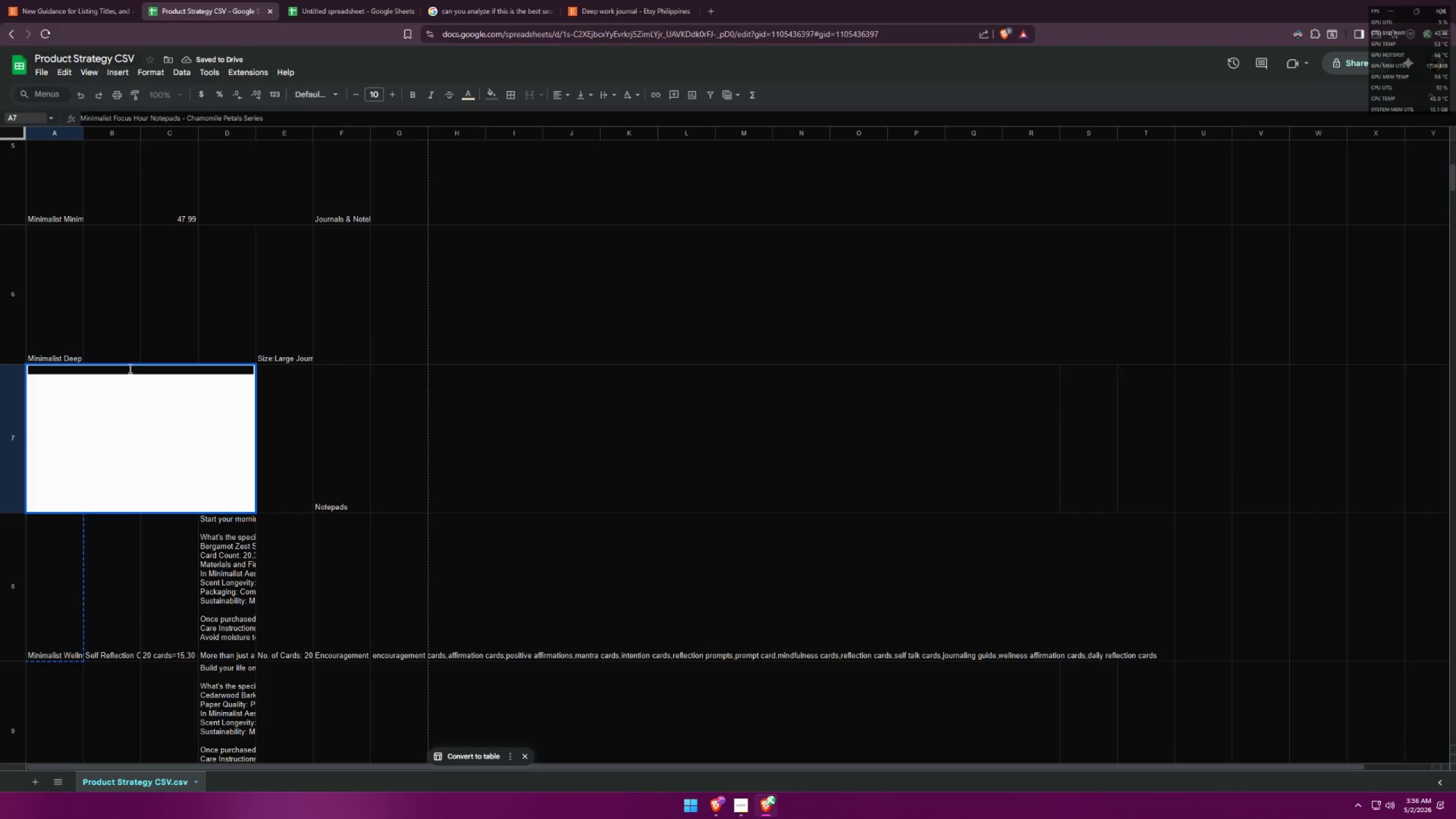 
double_click([129, 368])
 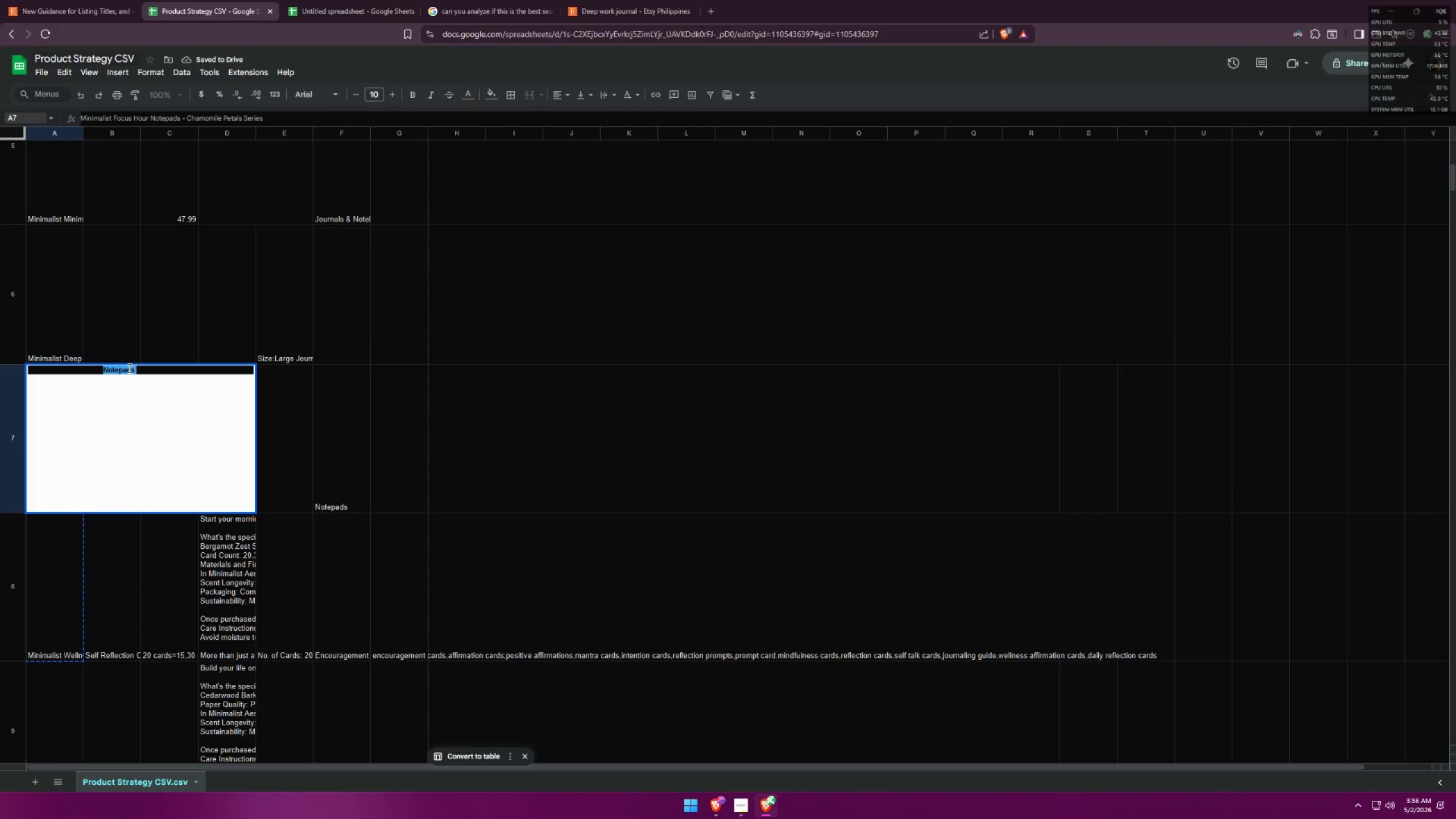 
triple_click([129, 368])
 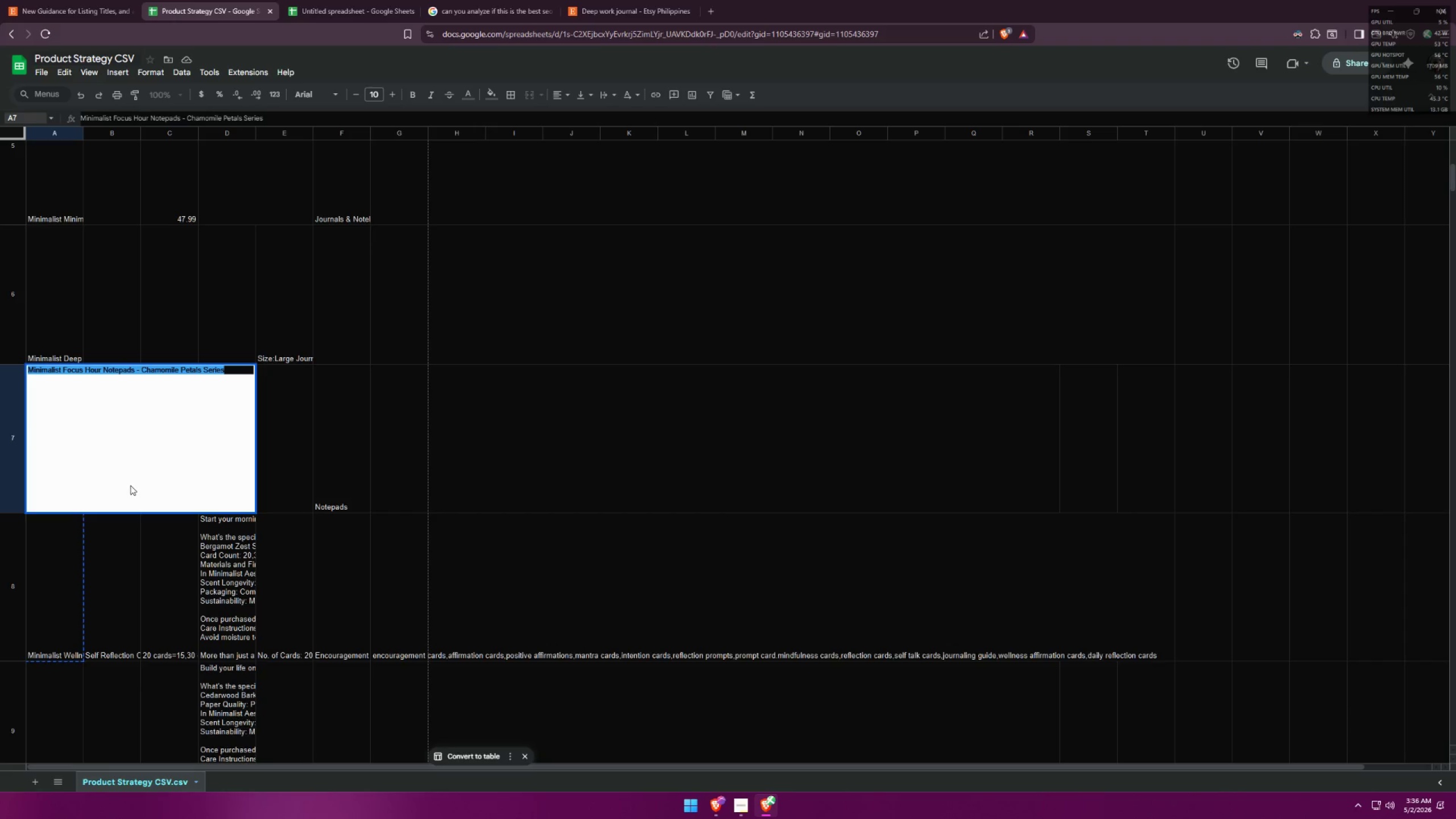 
left_click([331, 435])
 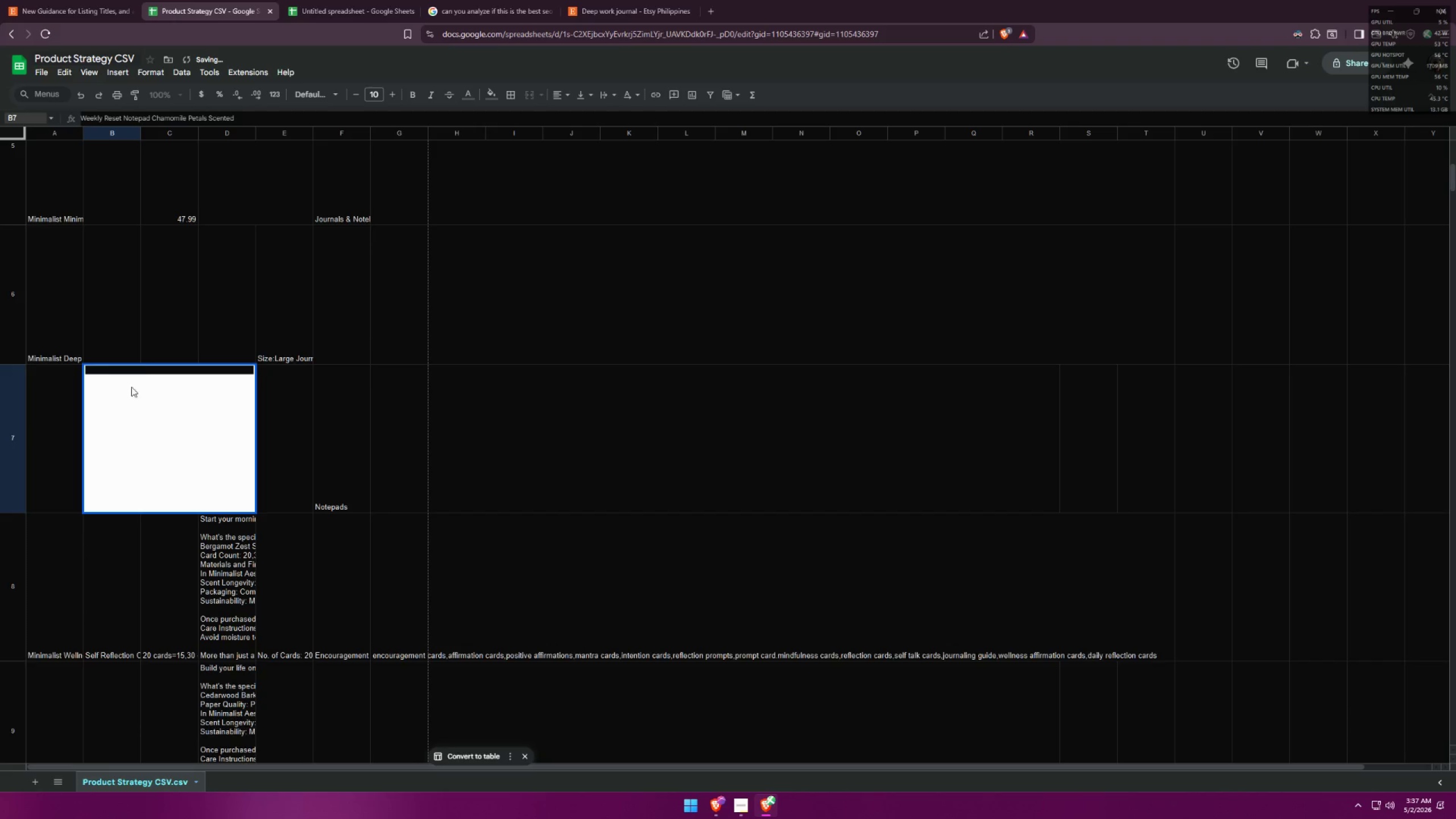 
double_click([145, 368])
 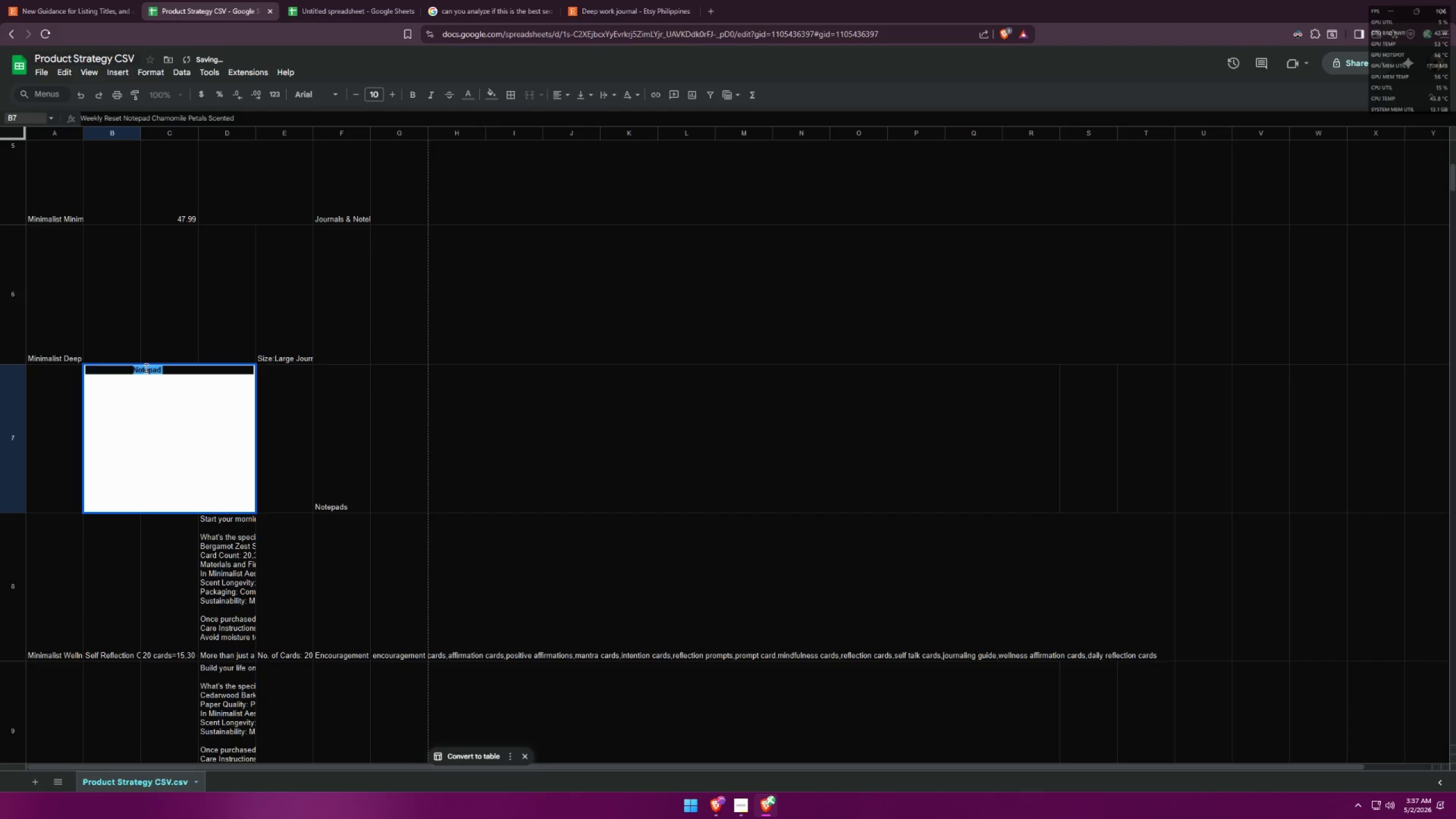 
triple_click([145, 368])
 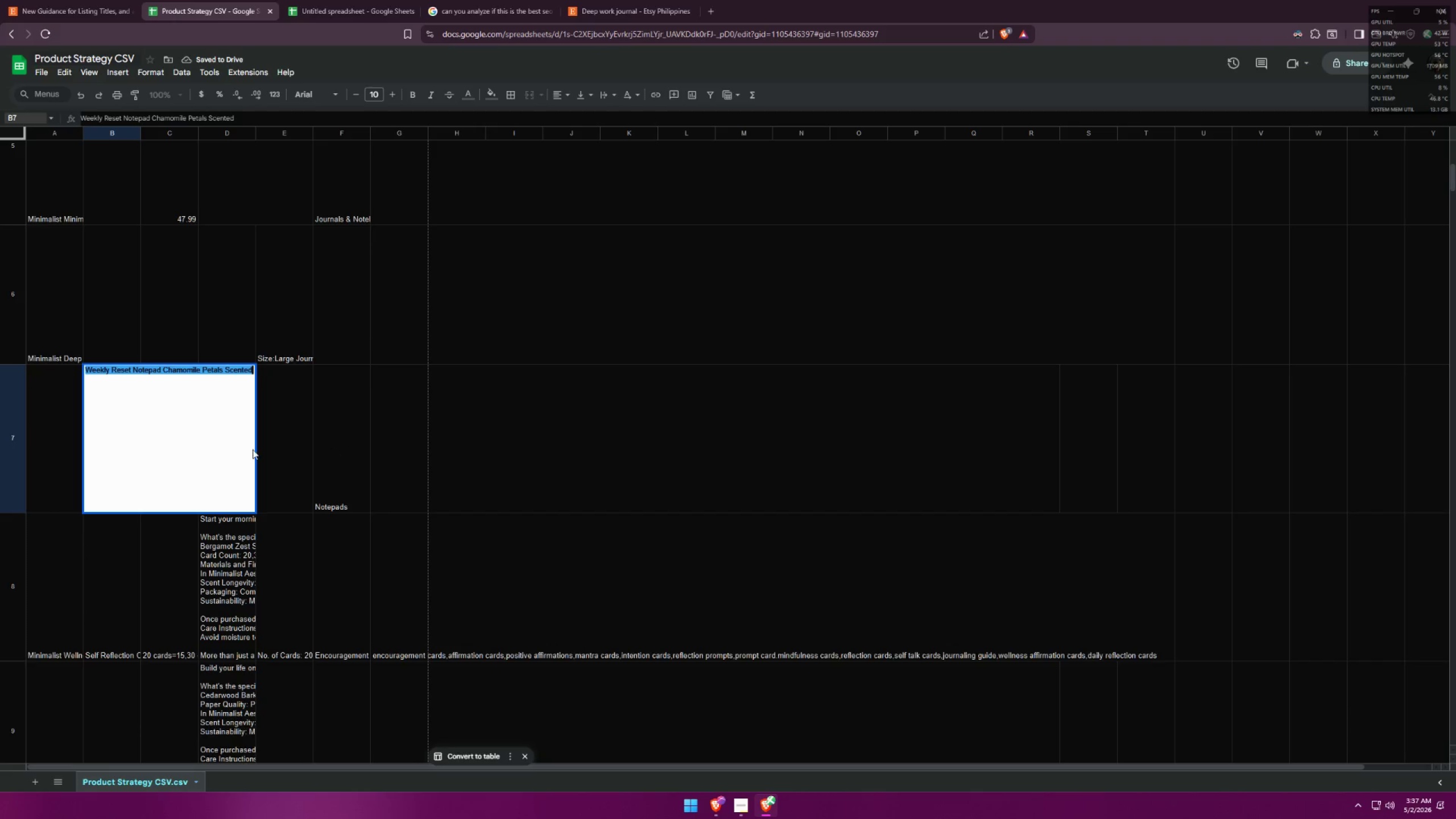 
double_click([38, 414])
 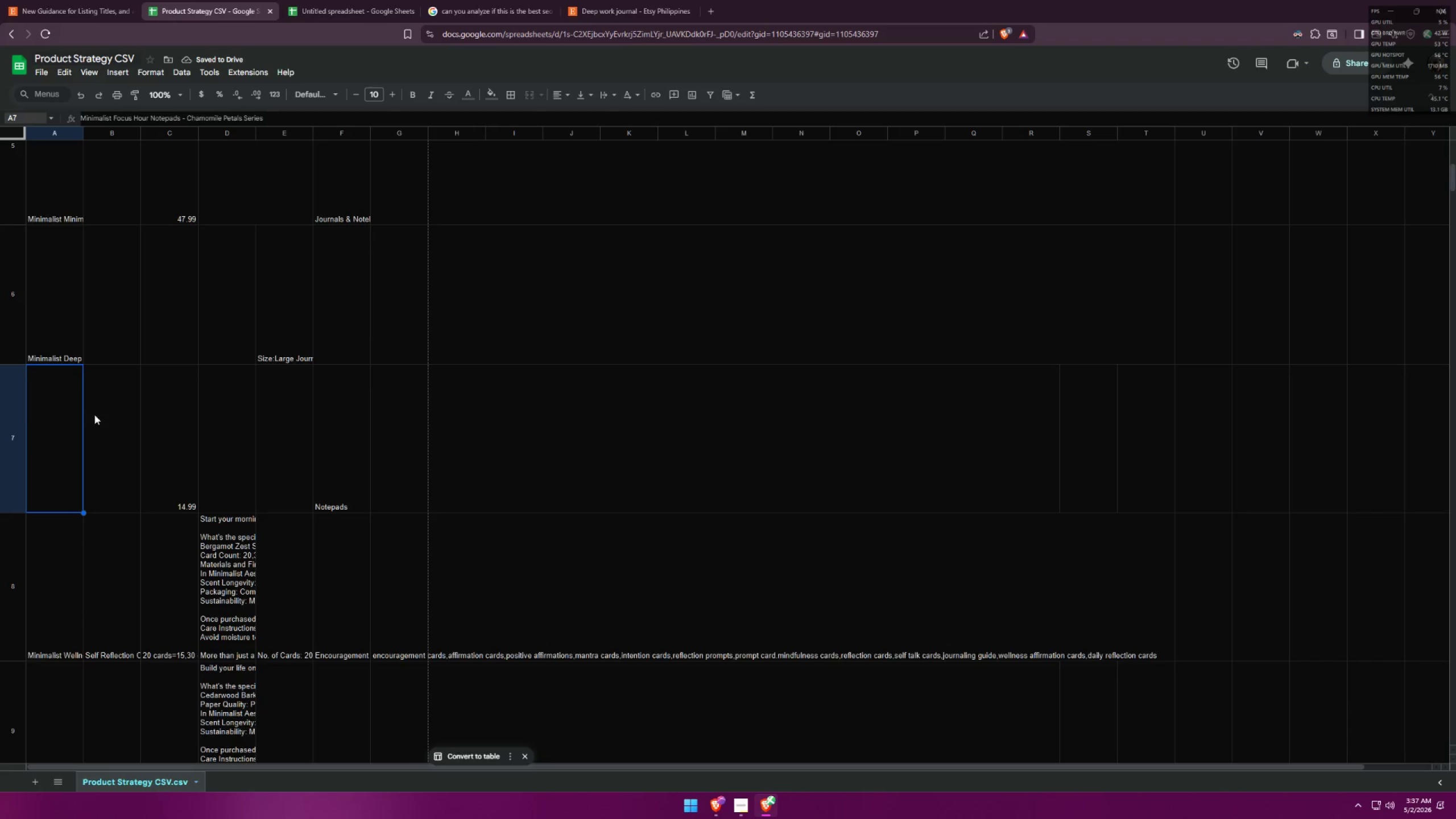 
left_click([94, 415])
 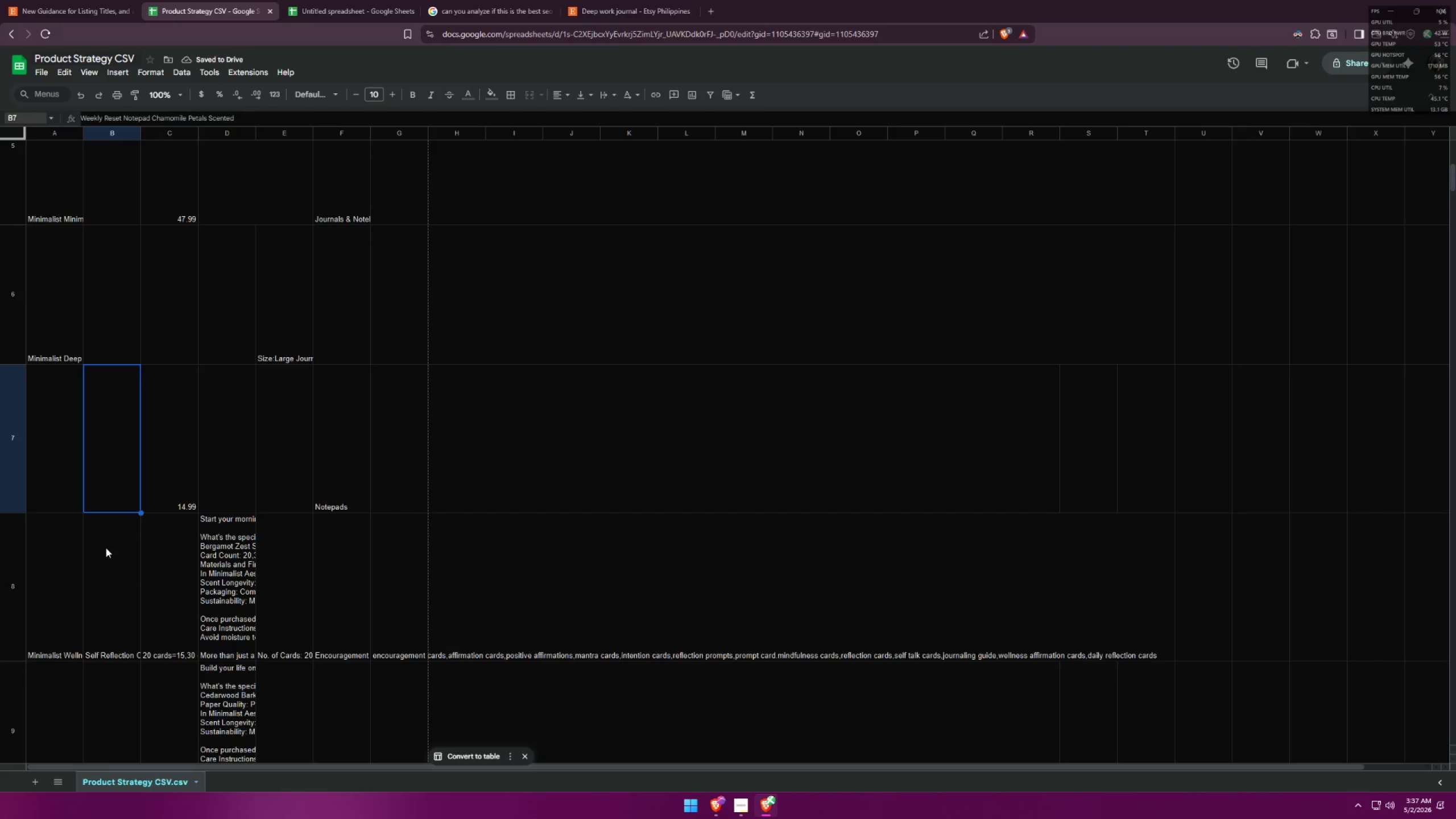 
double_click([106, 548])
 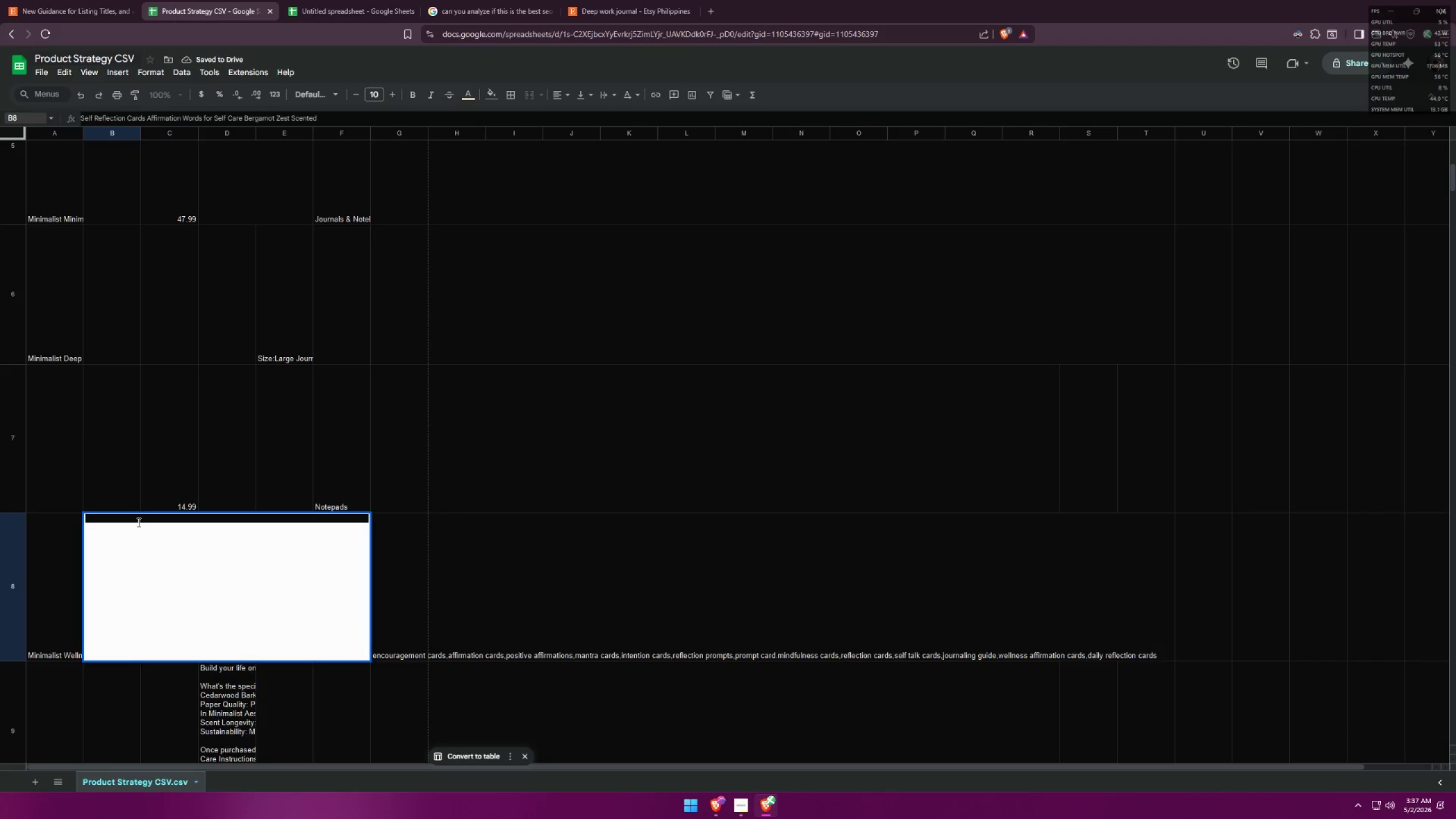 
double_click([138, 522])
 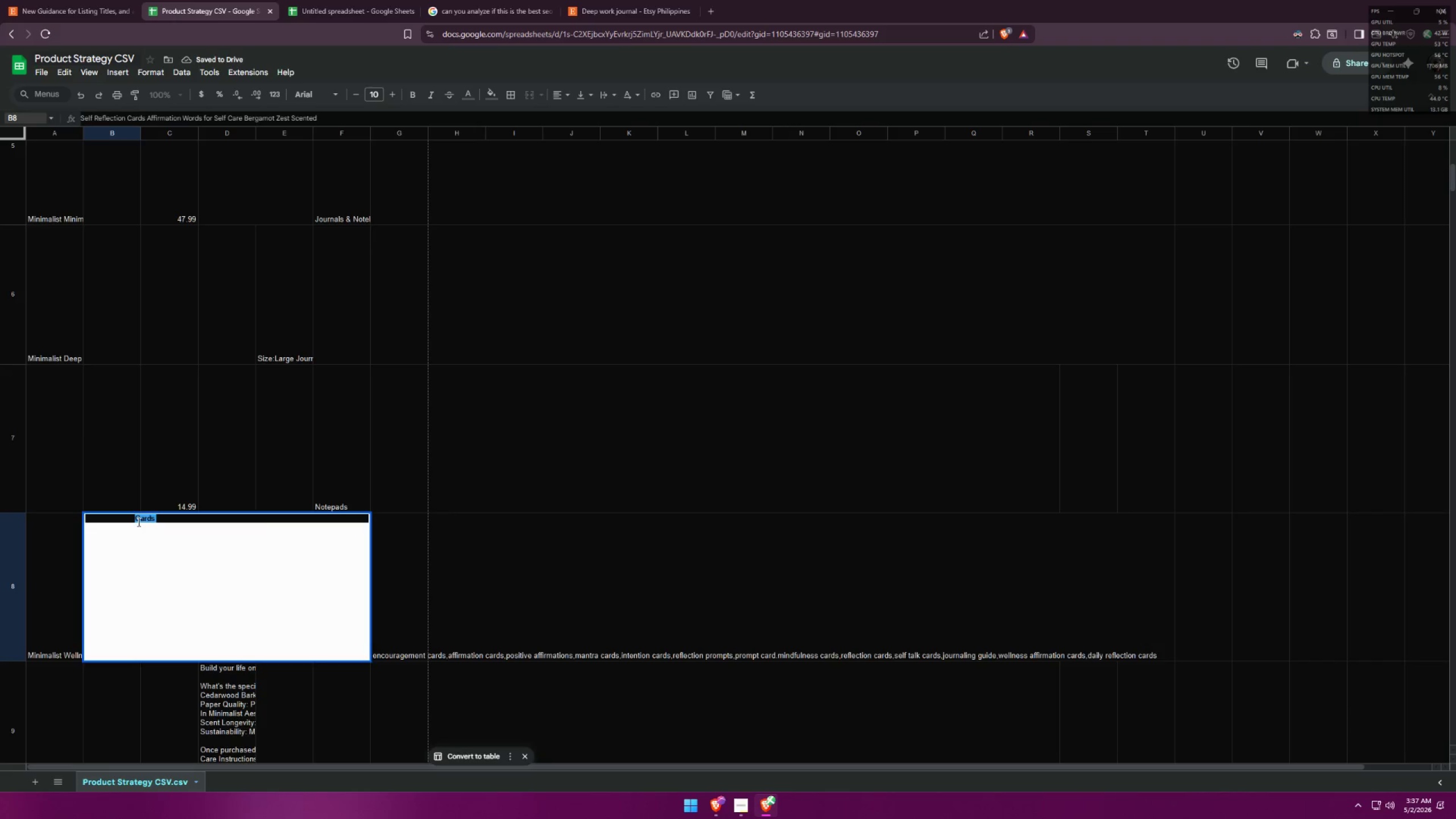 
triple_click([138, 522])
 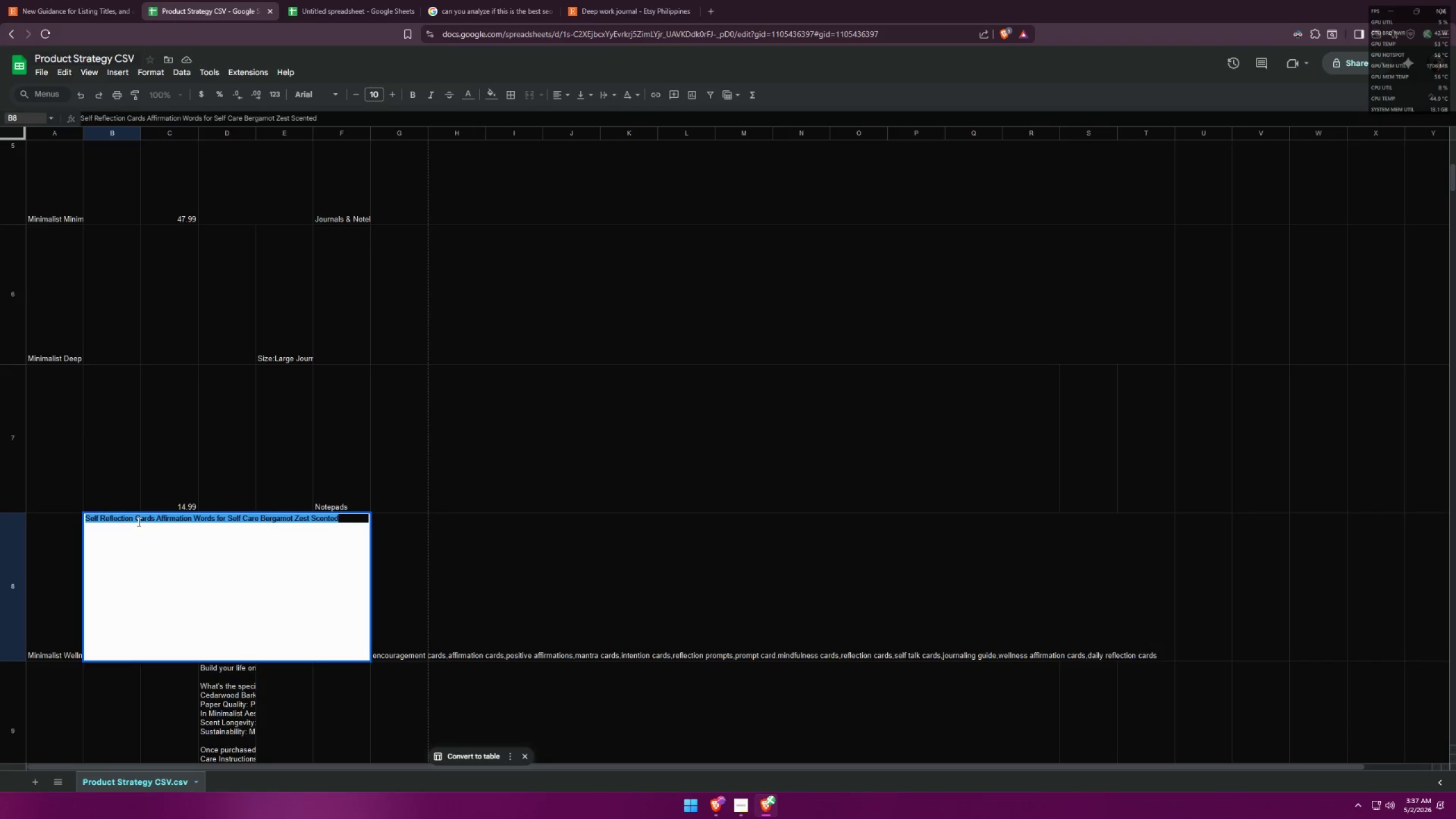 
key(Control+ControlLeft)
 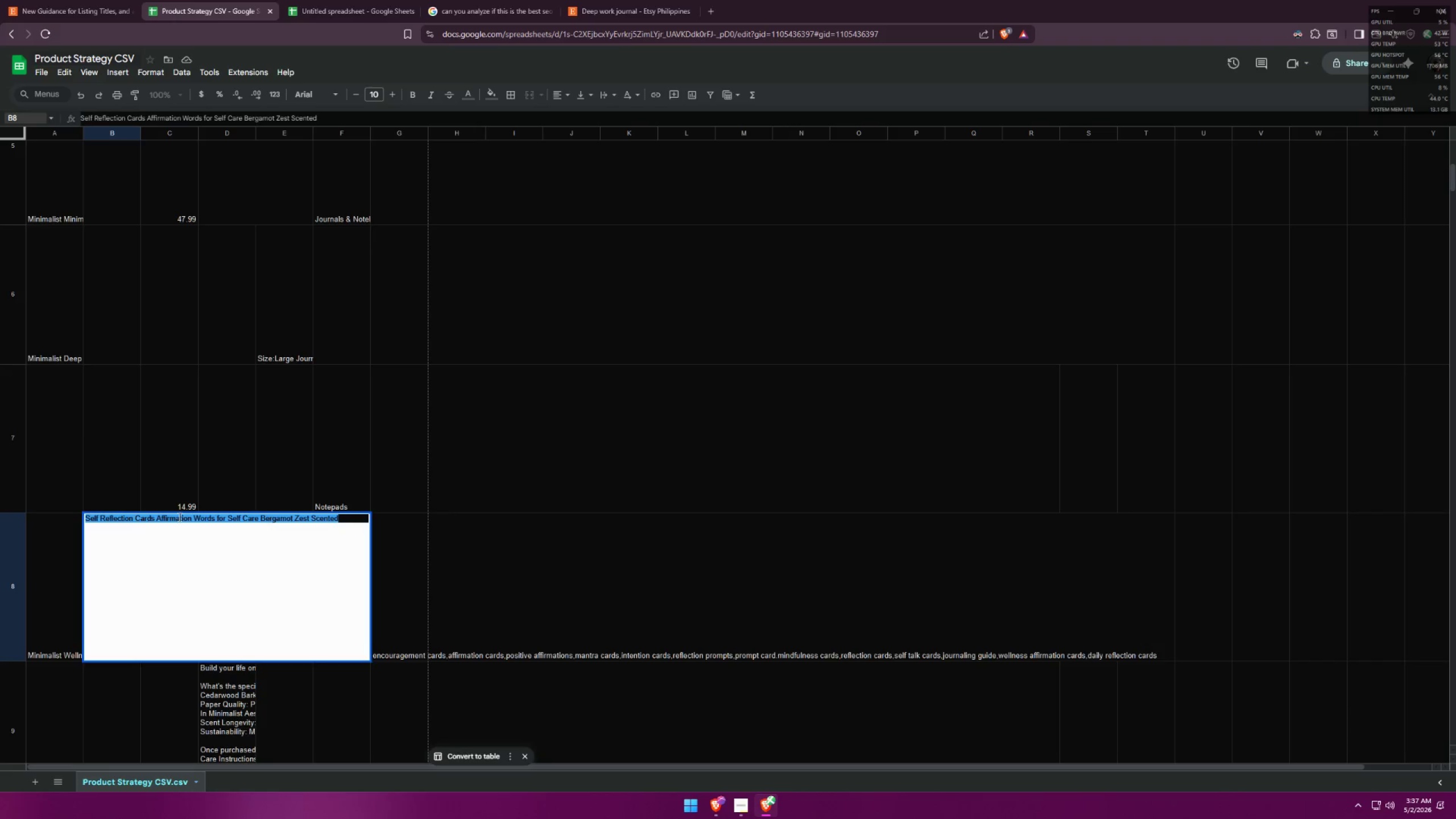 
key(Control+C)
 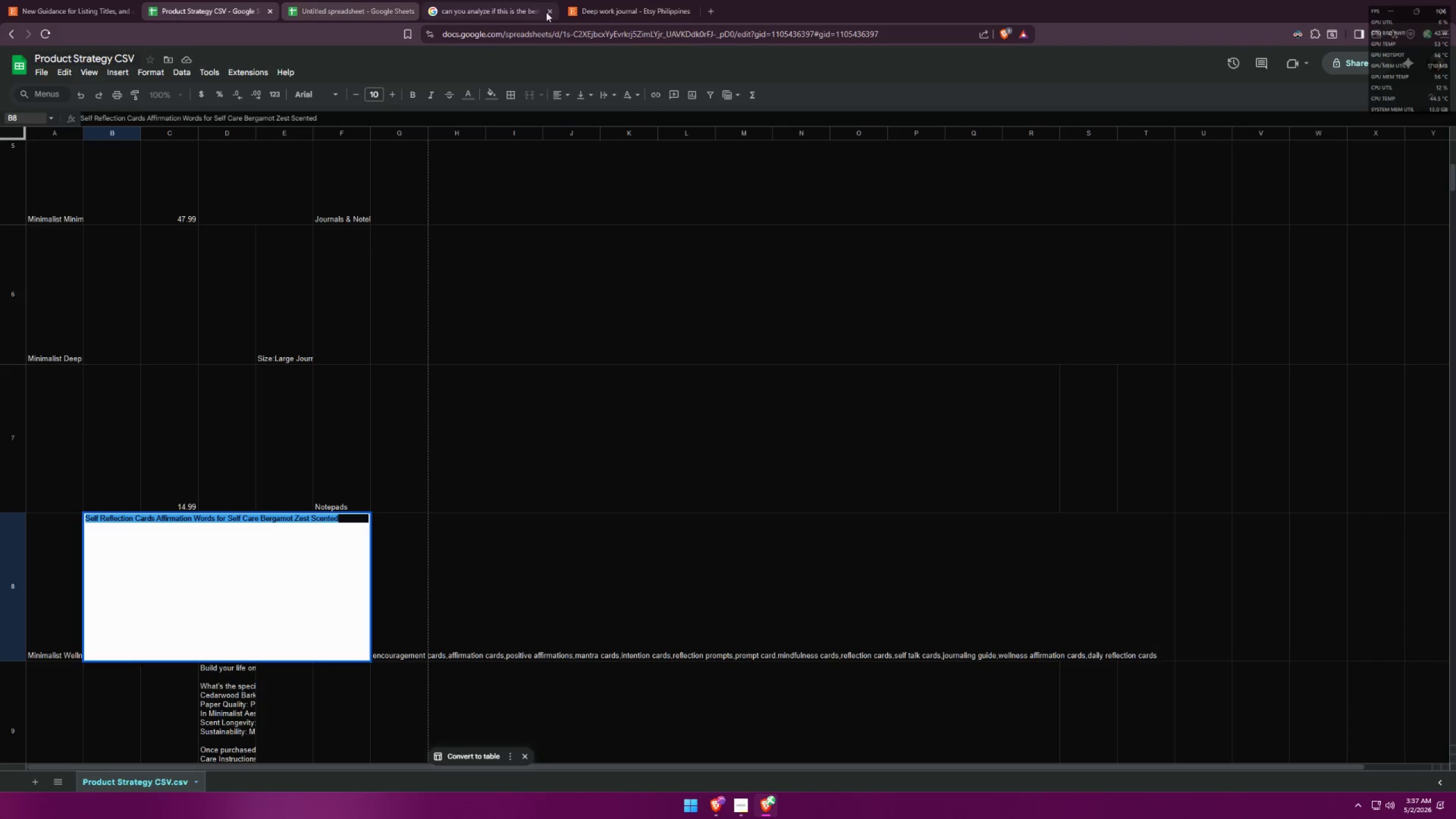 
left_click([478, 0])
 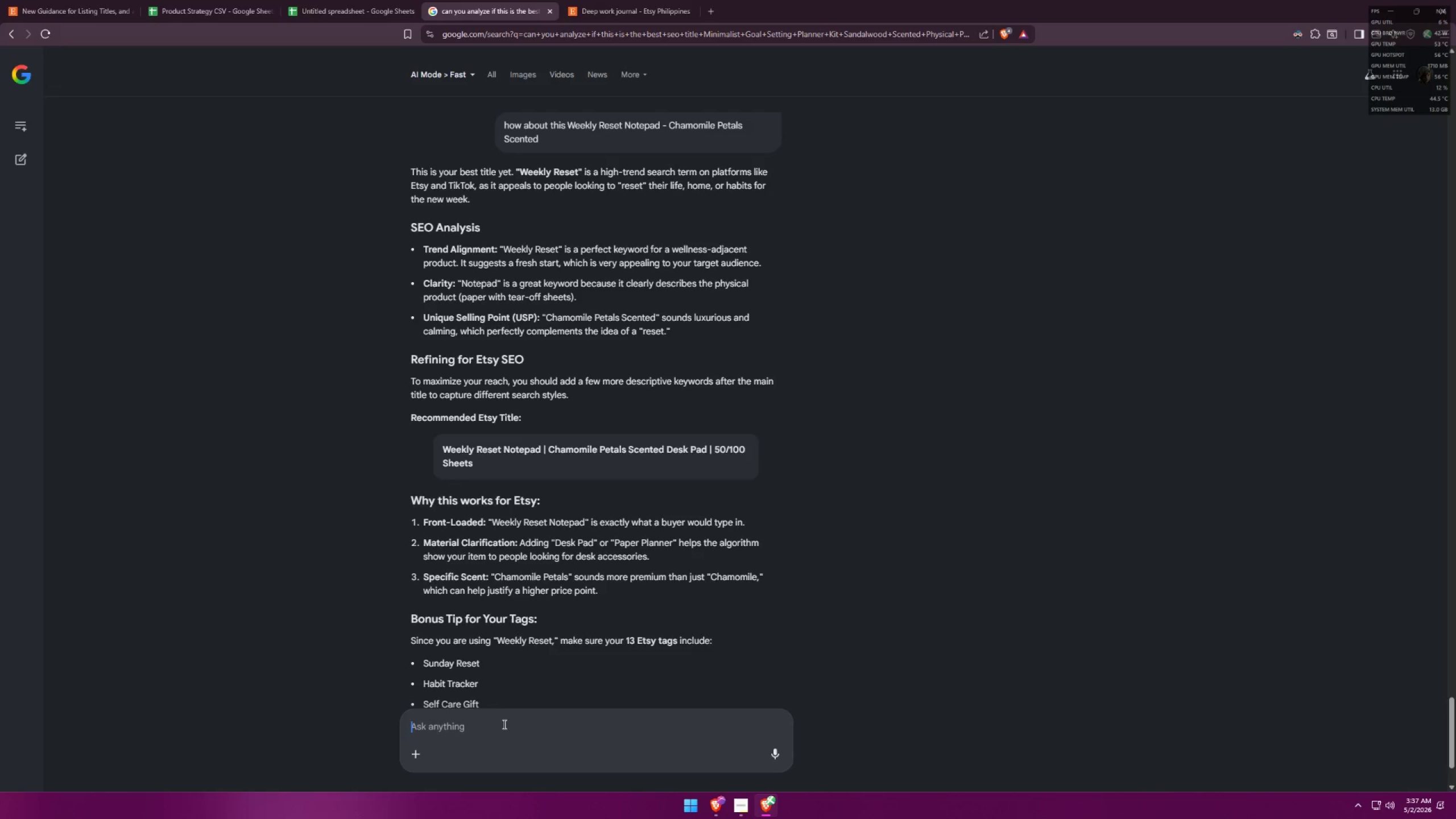 
left_click([503, 726])
 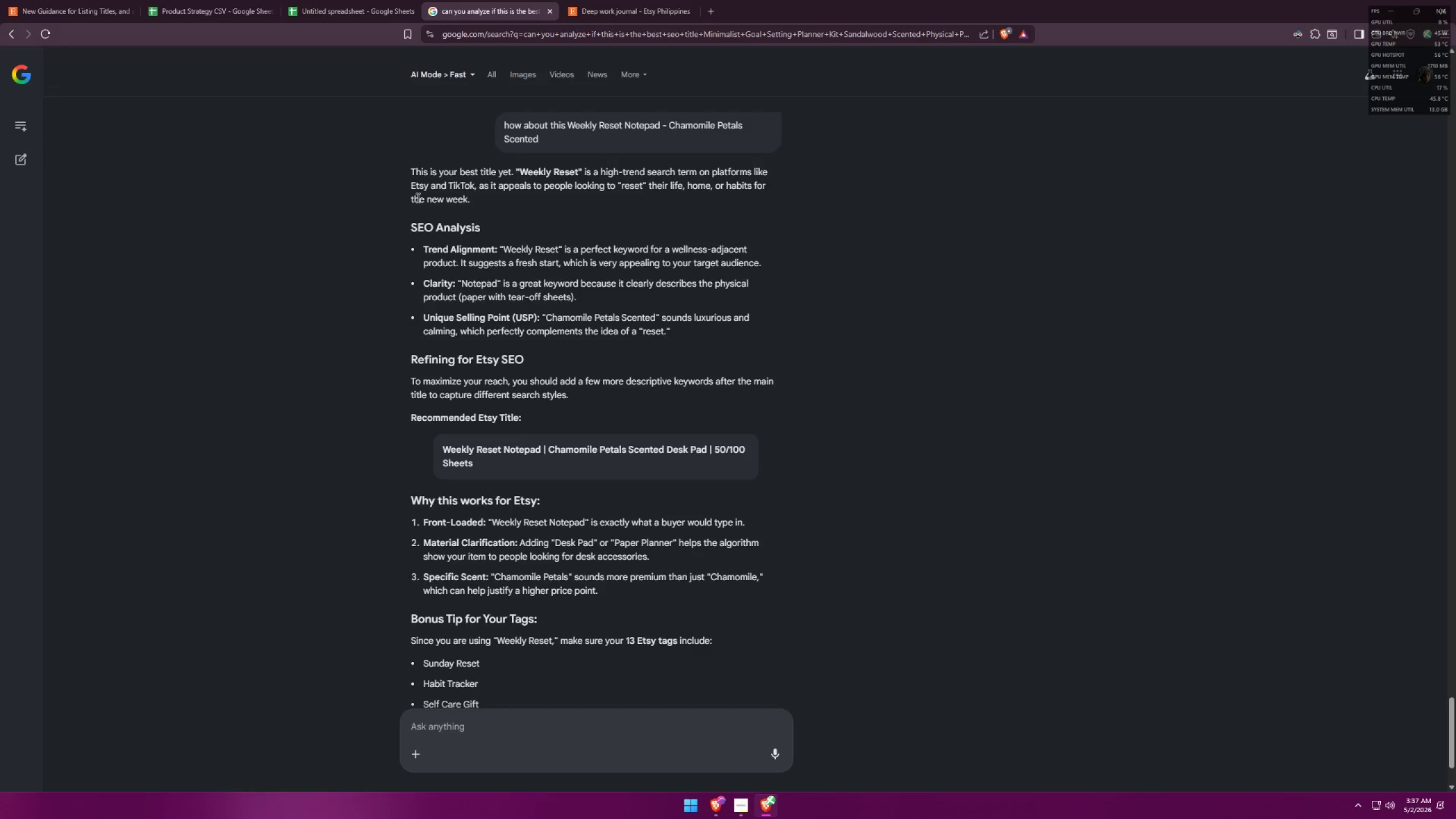 
type(how about this )
 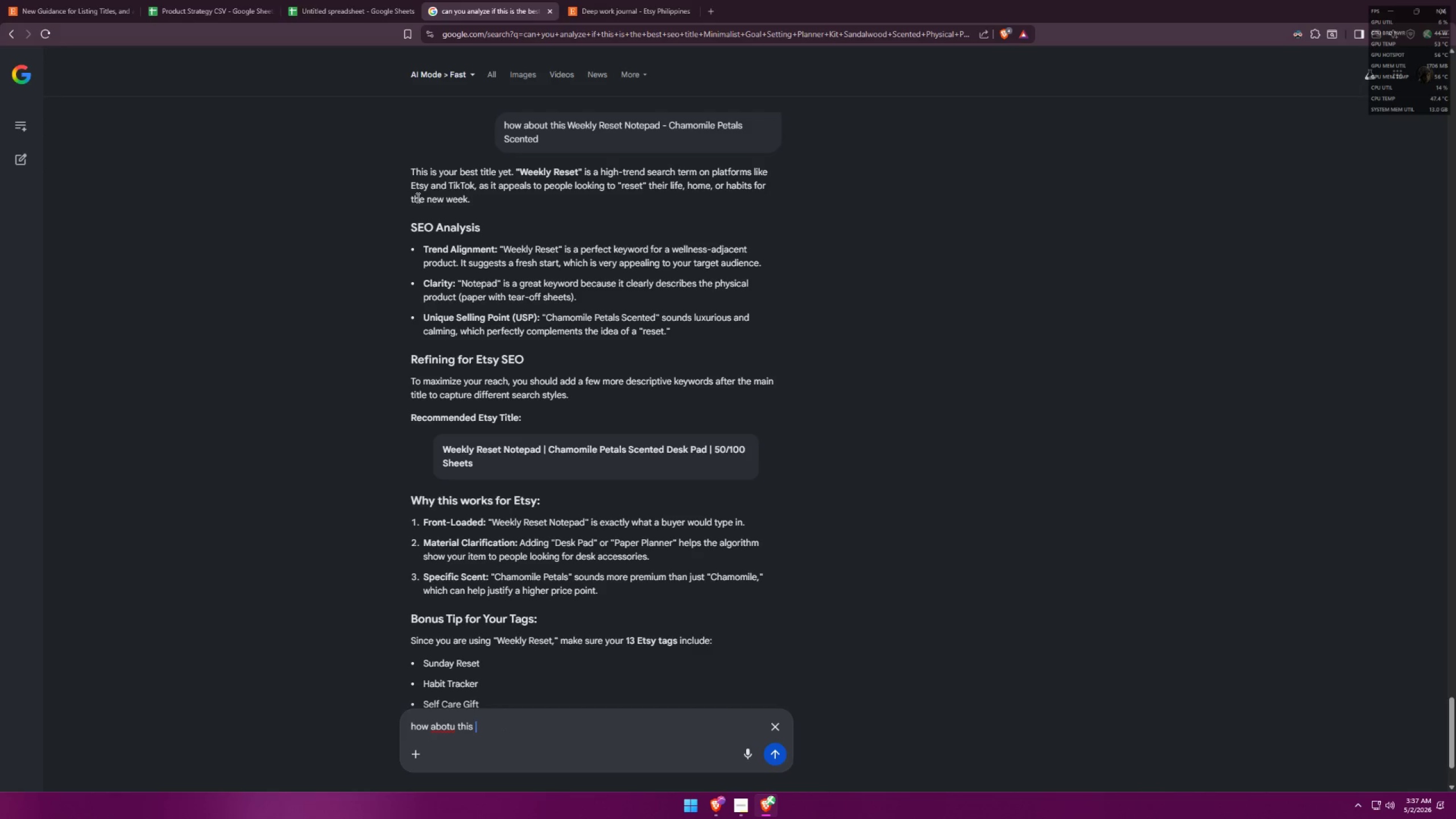 
key(Control+ControlLeft)
 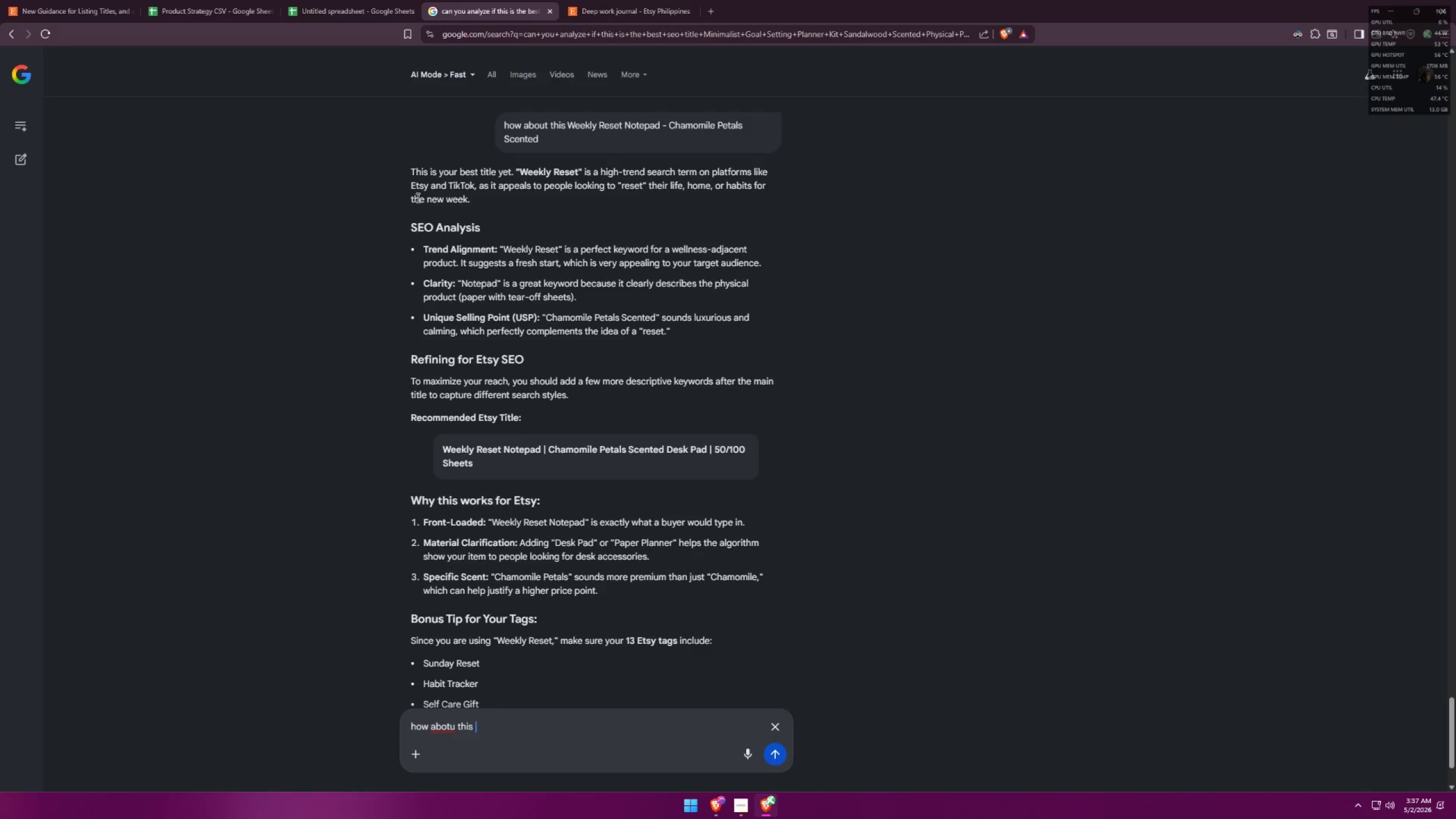 
key(Control+V)
 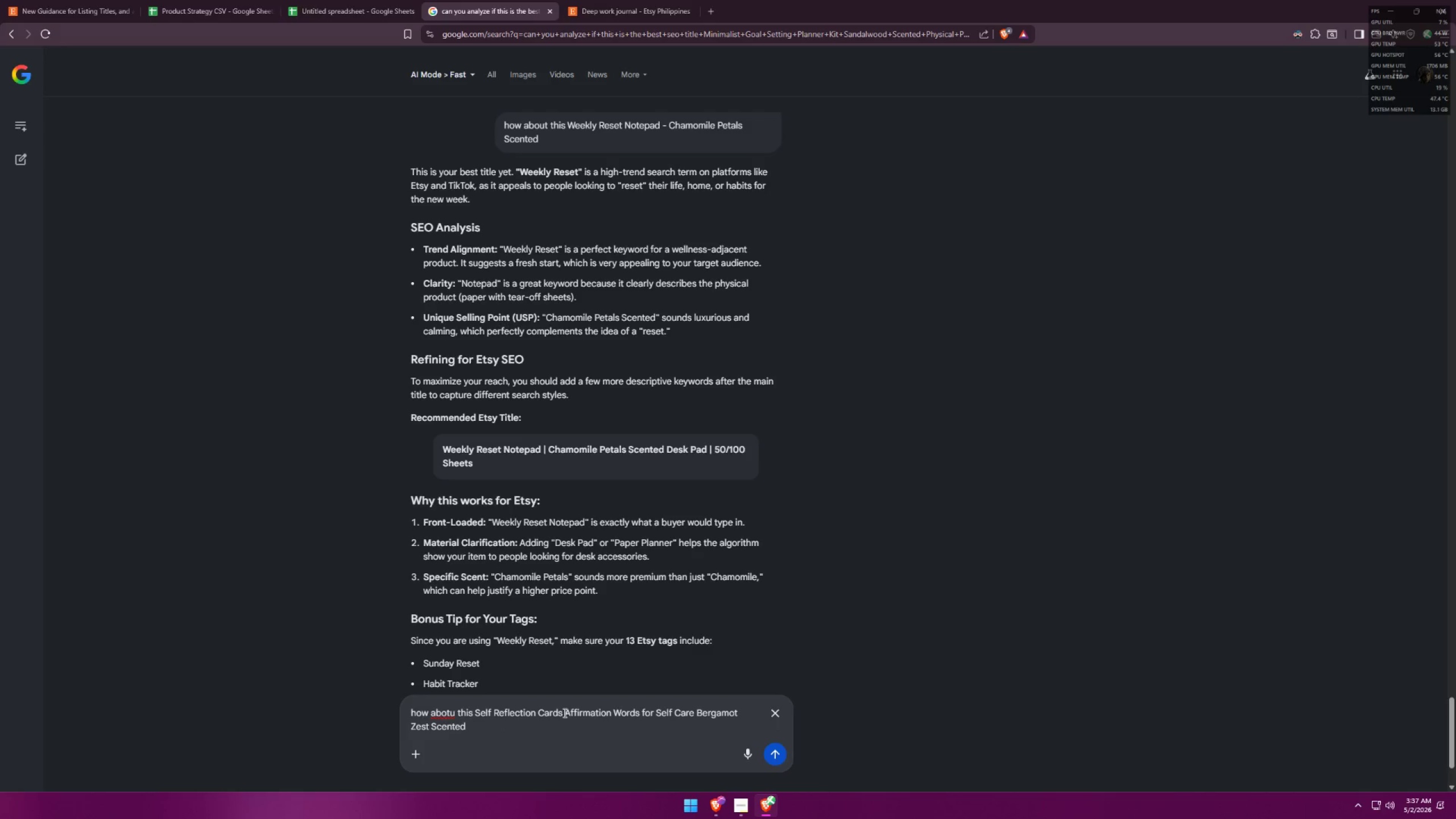 
left_click([564, 712])
 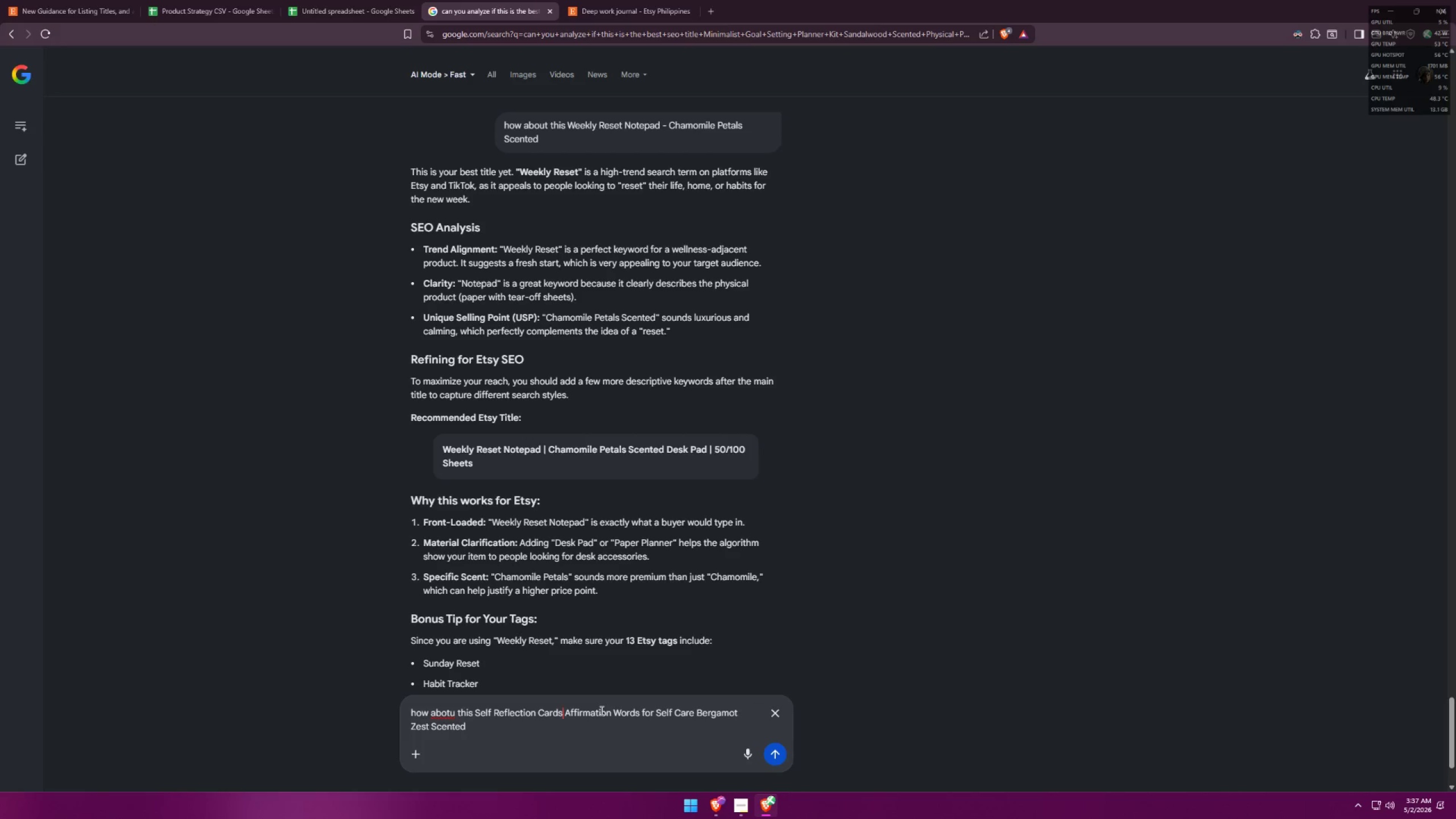 
key(Space)
 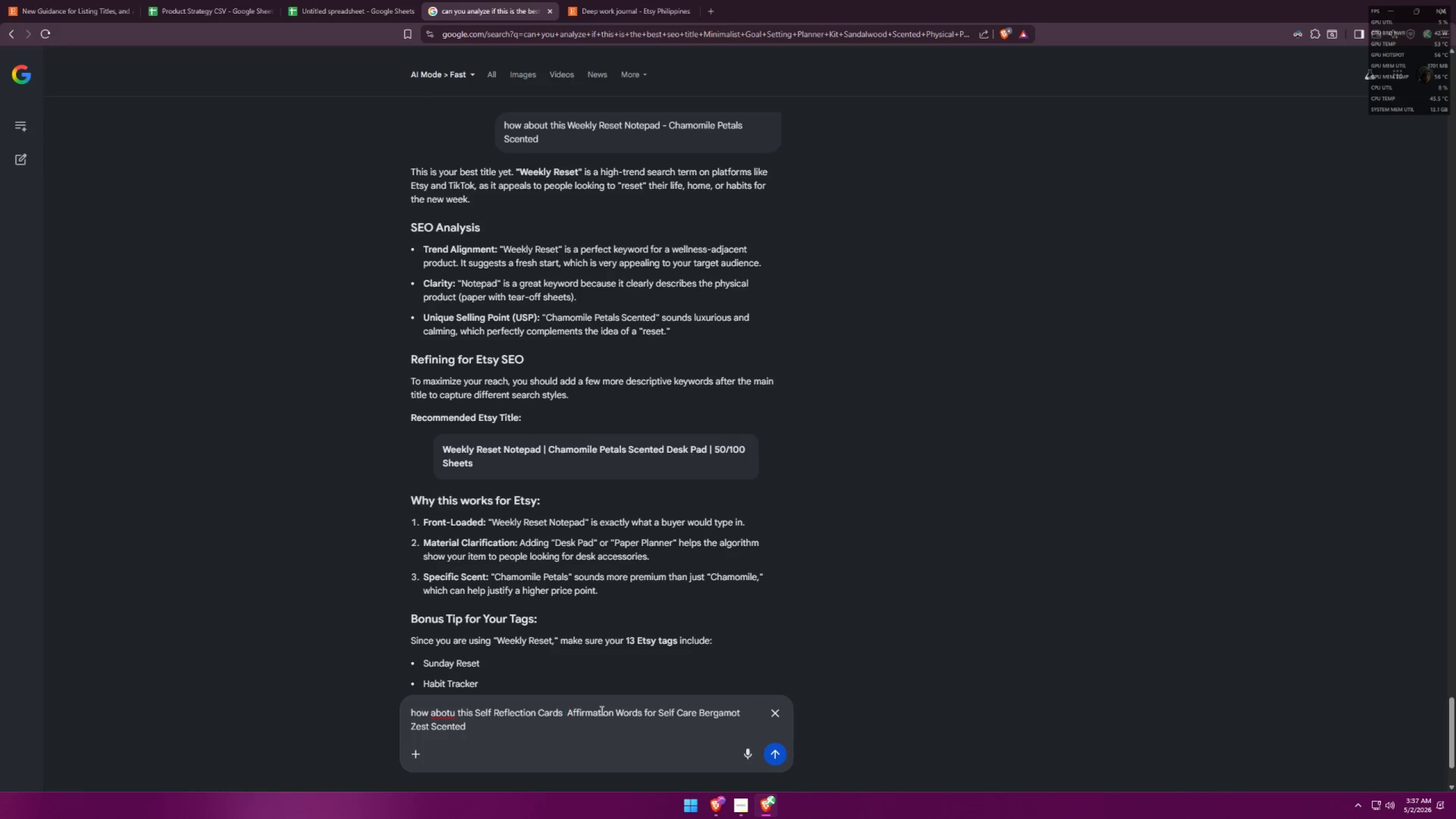 
key(Minus)
 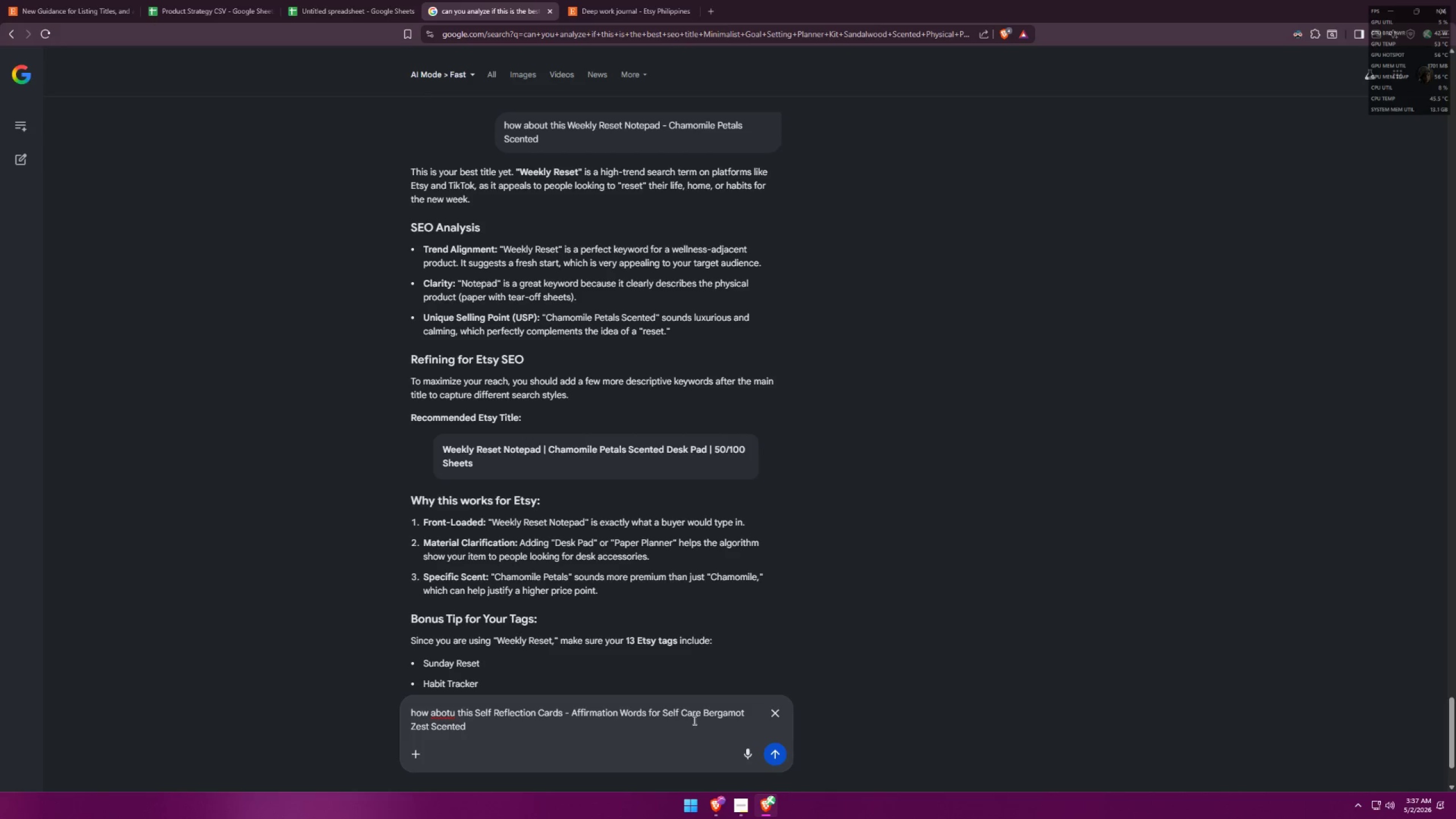 
left_click([702, 715])
 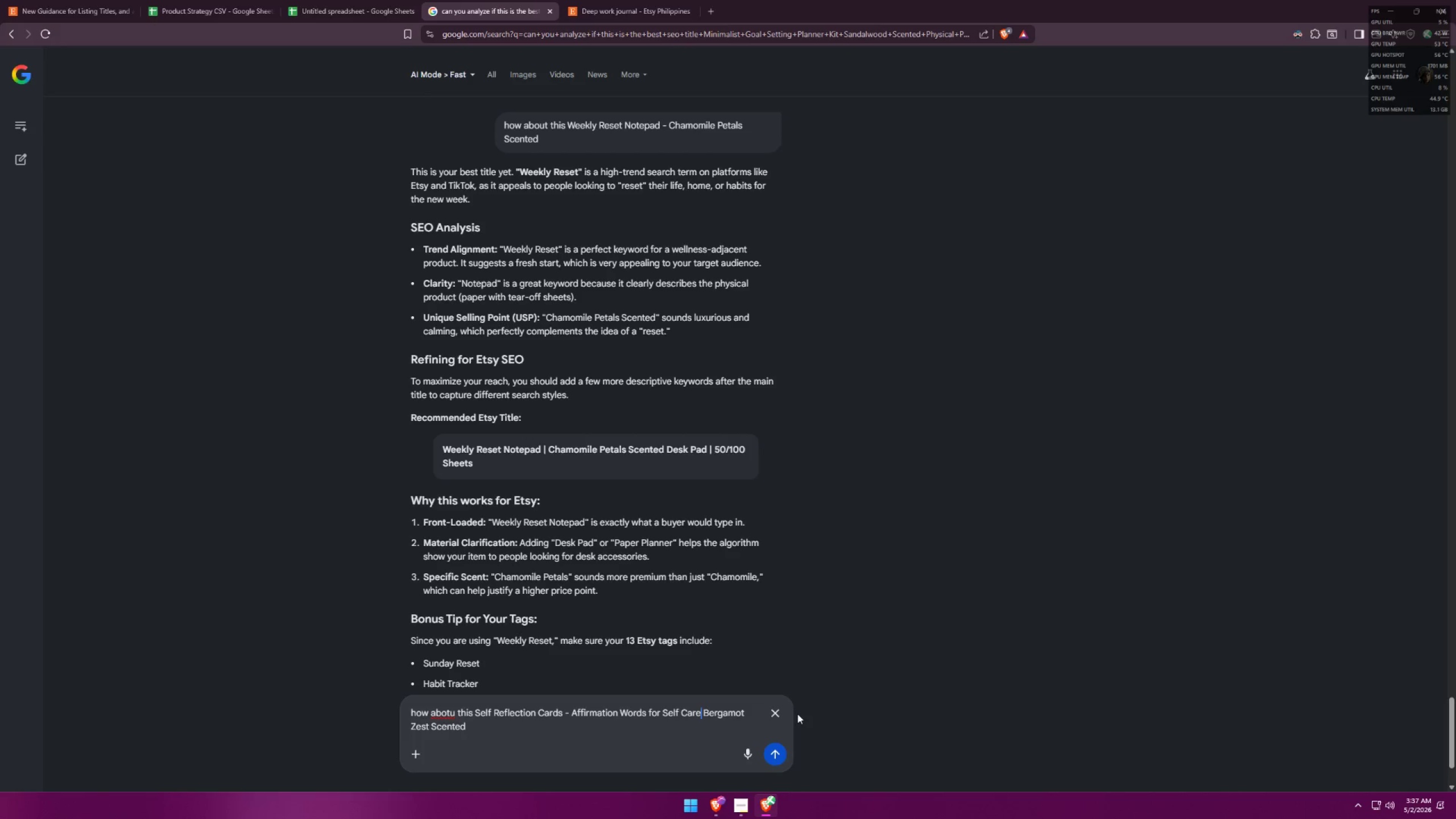 
key(Space)
 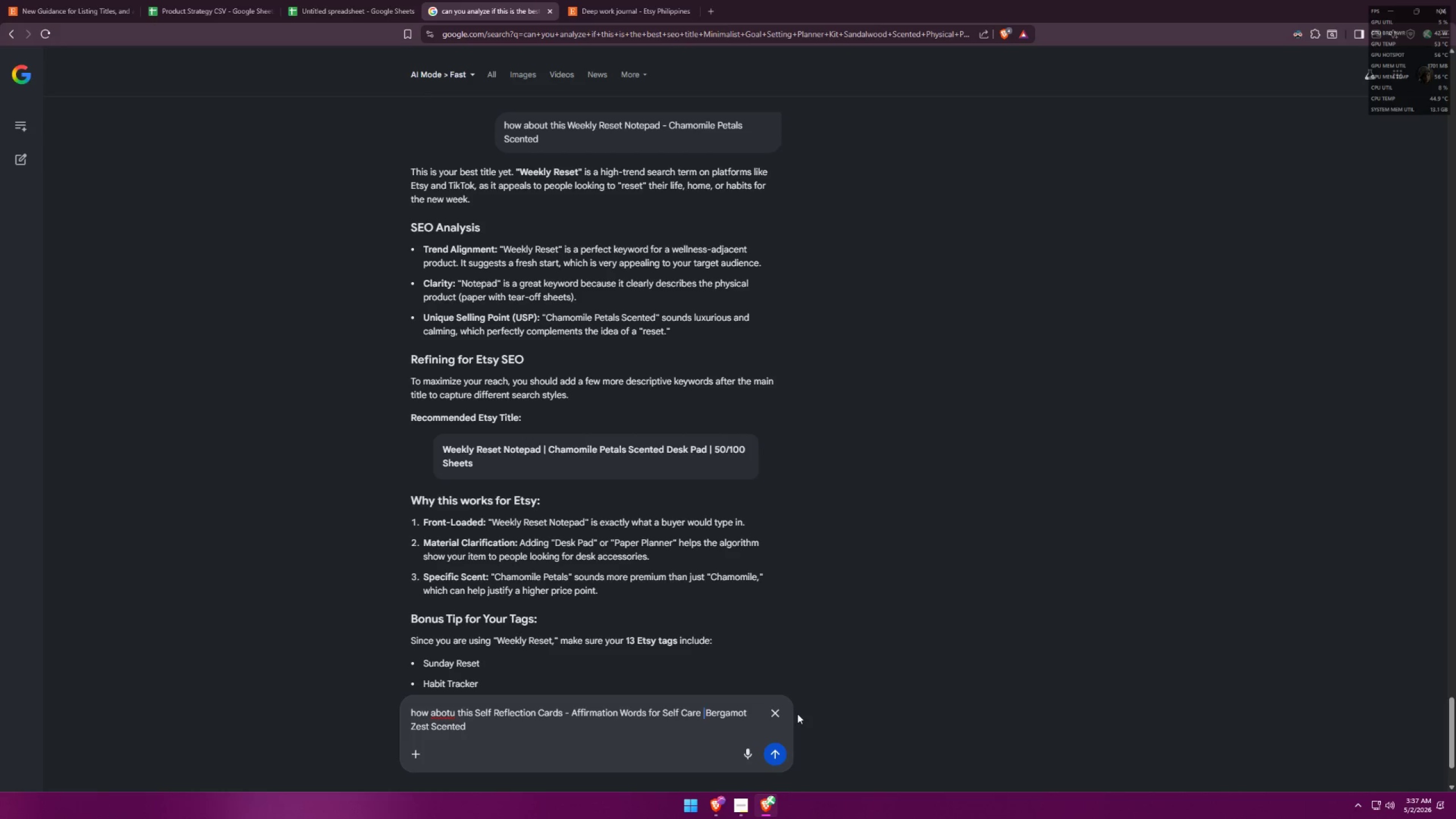 
key(Minus)
 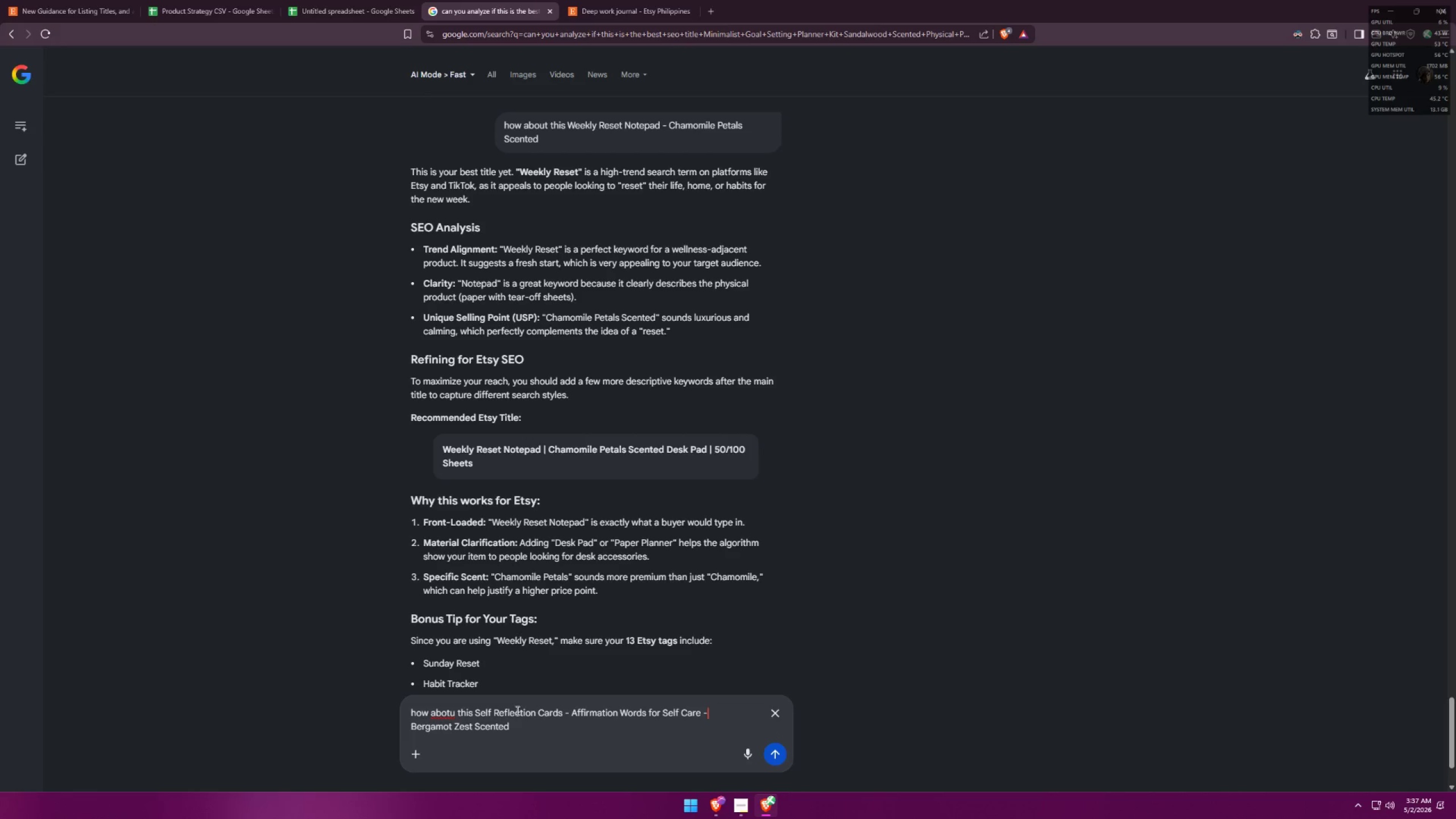 
left_click([772, 755])
 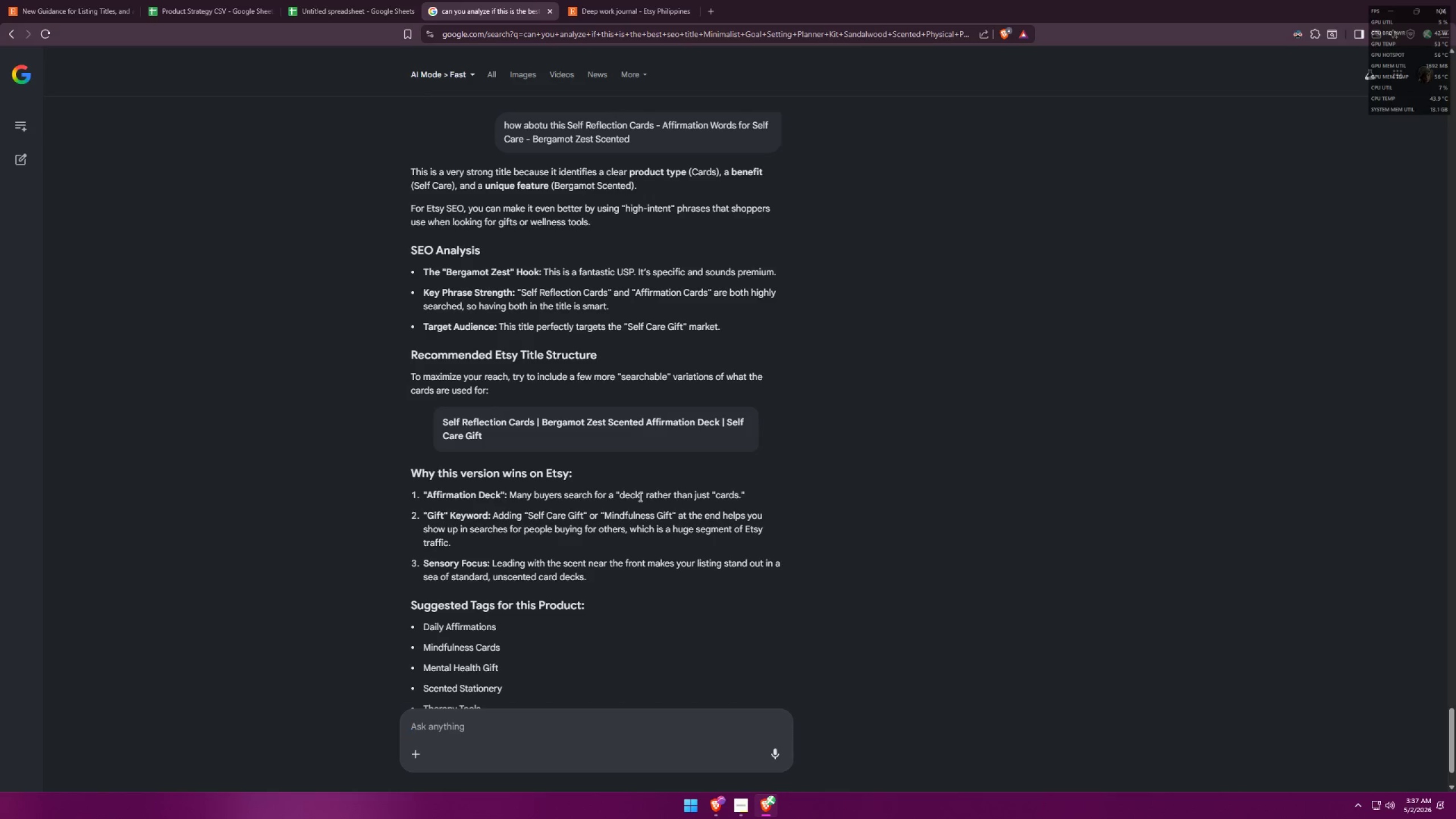 
wait(24.97)
 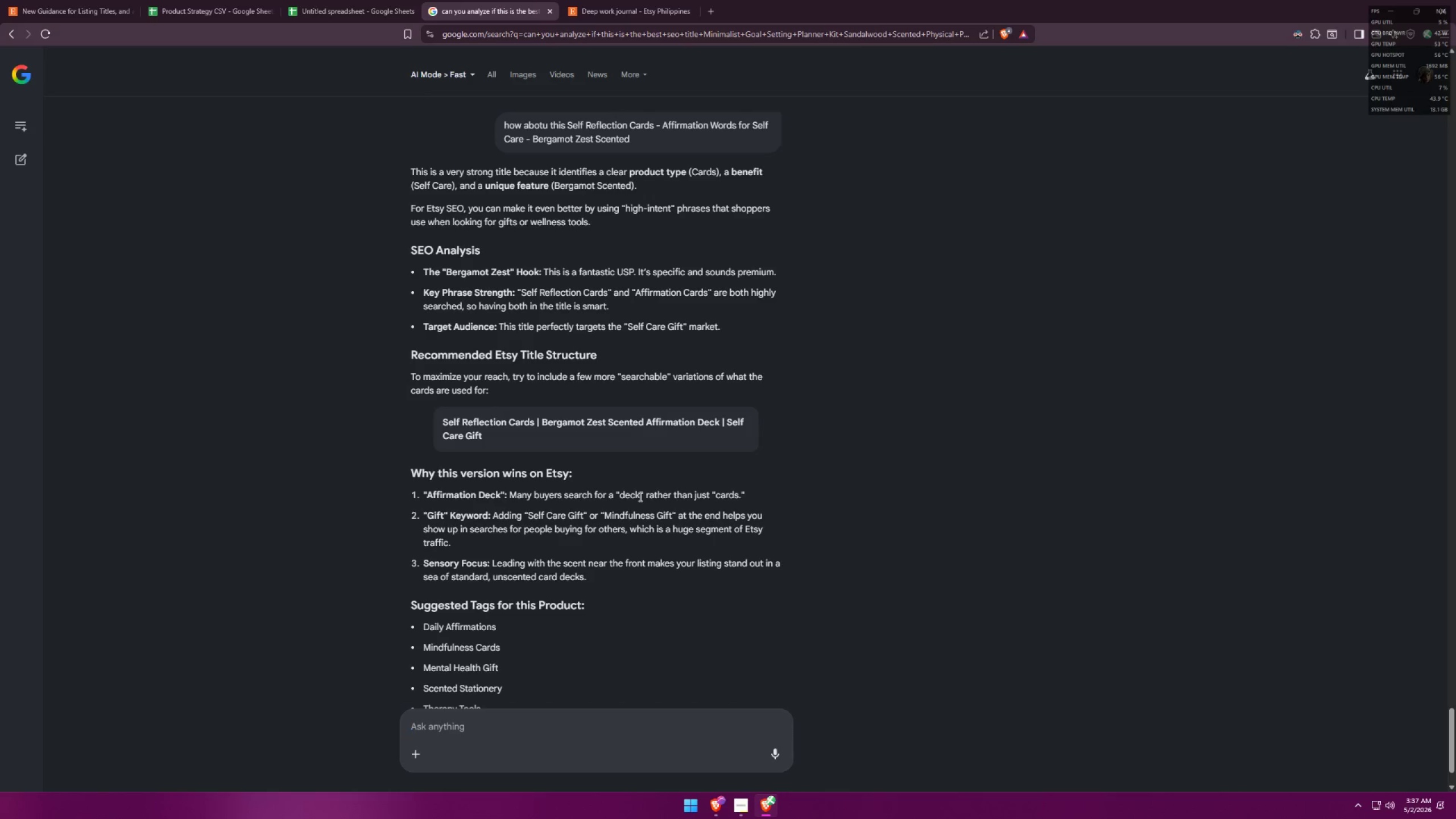 
type(hiow )
key(Backspace)
key(Backspace)
key(Backspace)
key(Backspace)
type(ow about this , Self Reflection Cards - Affirmation Deck - Bergamot Zes Scented )
 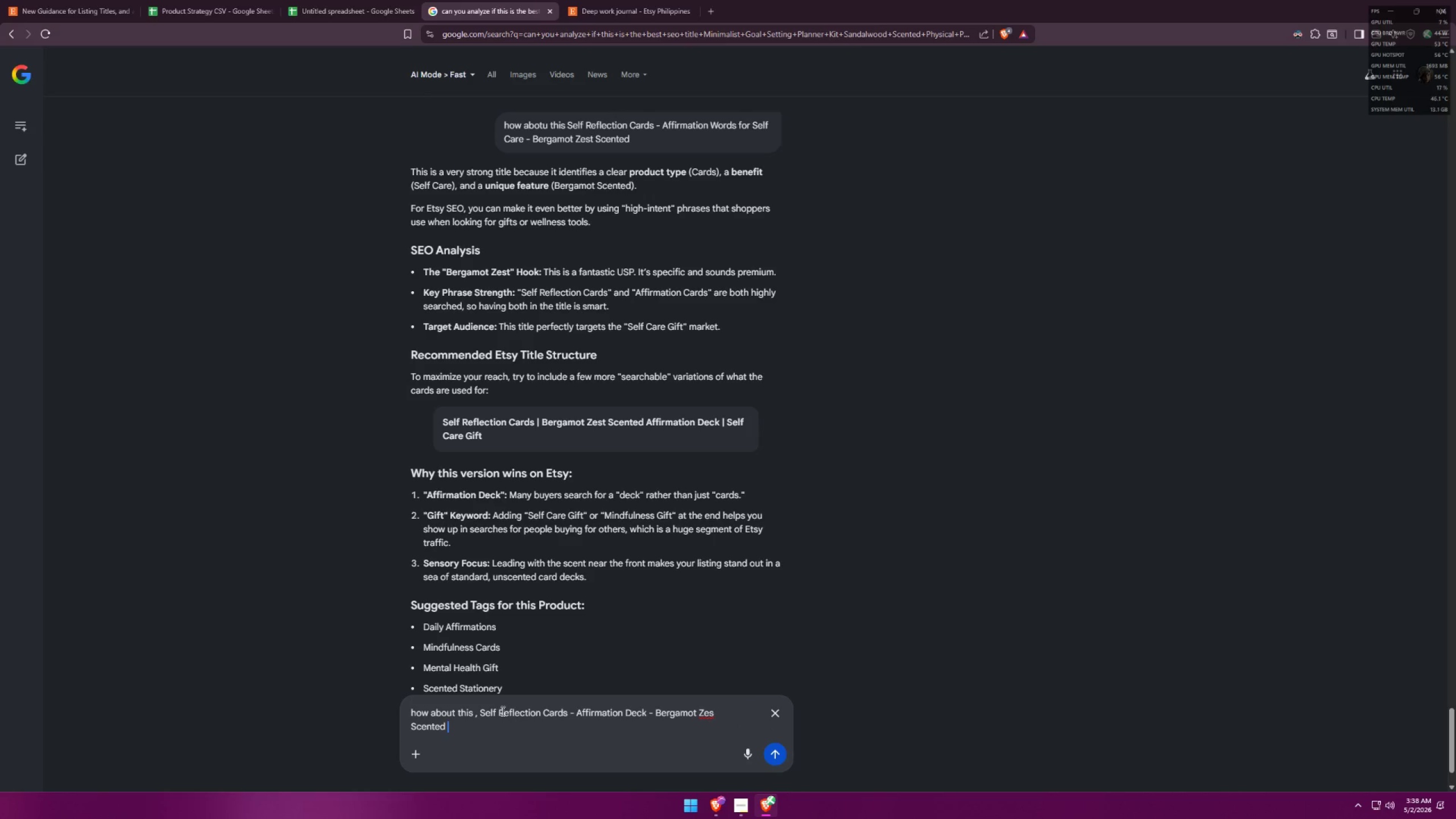 
double_click([711, 714])
 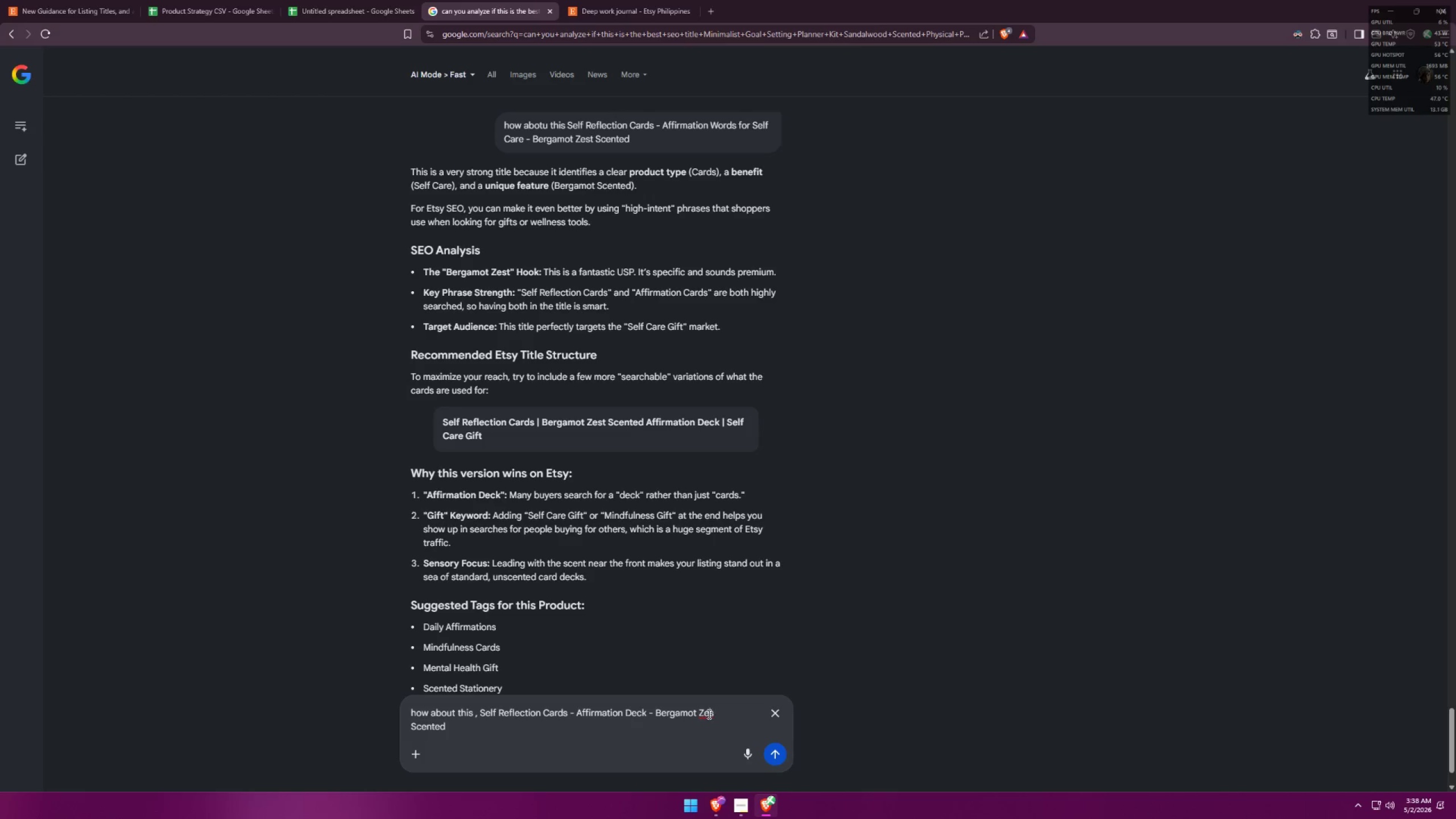 
triple_click([715, 715])
 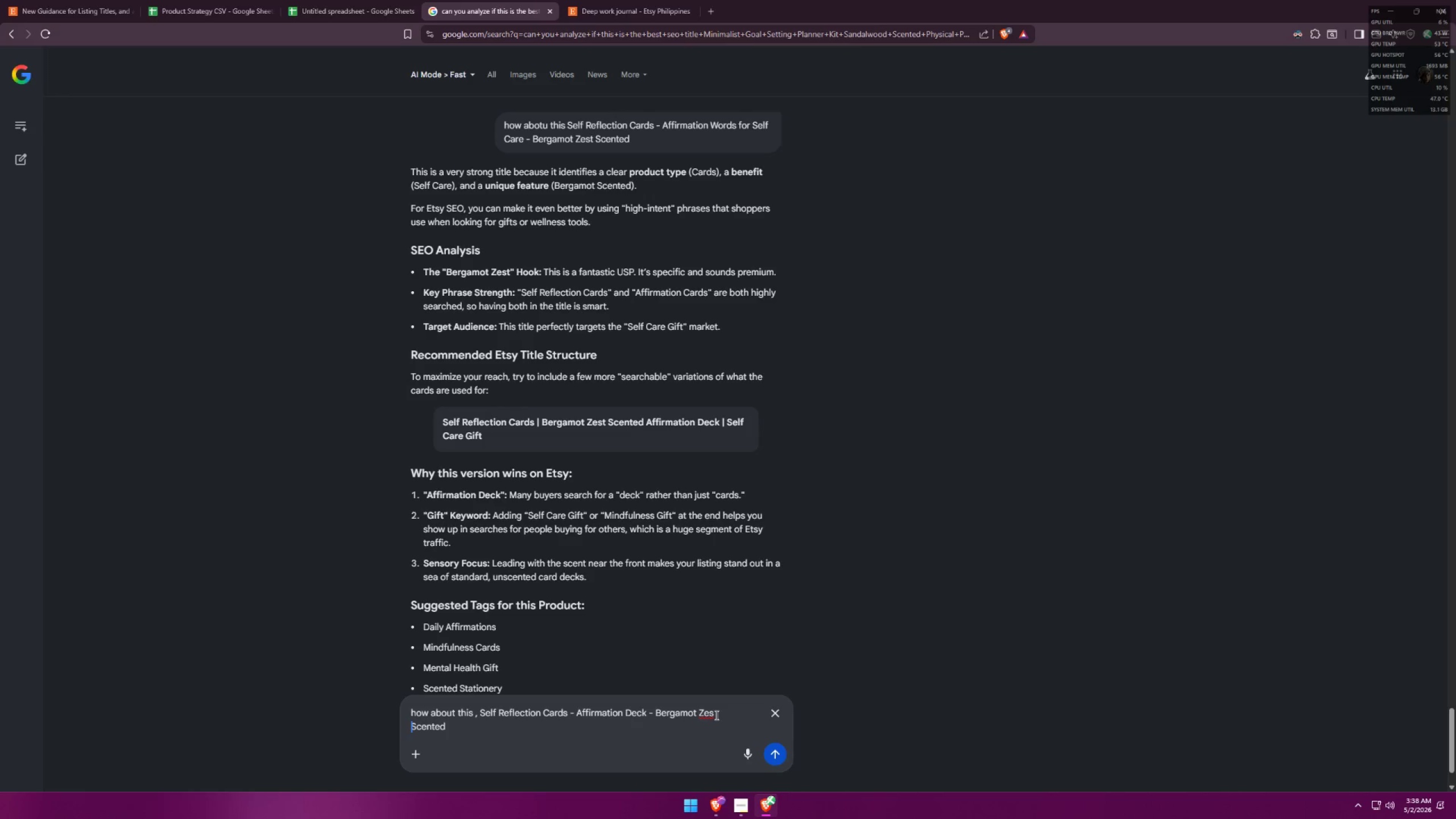 
key(T)
 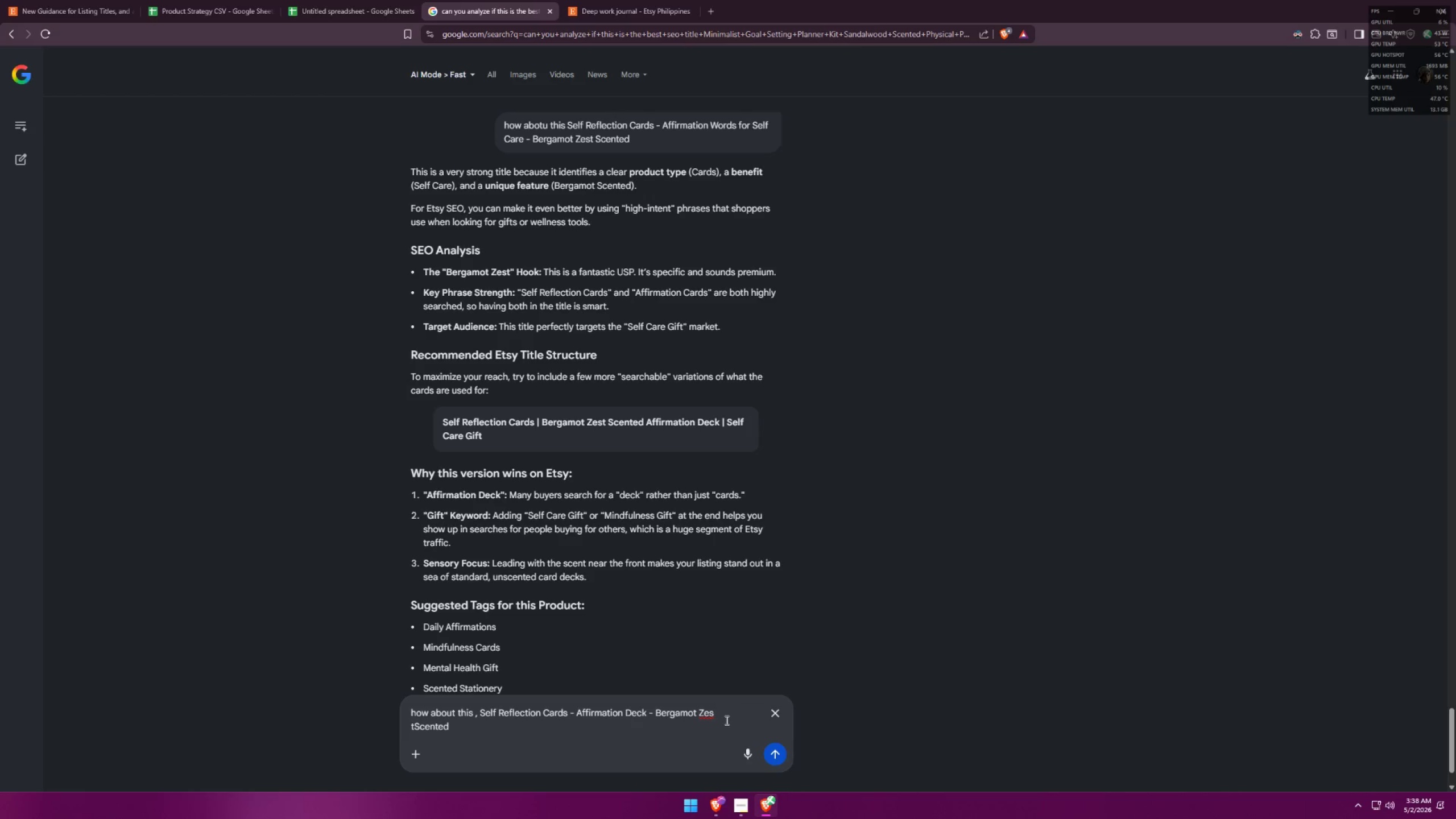 
key(Backspace)
 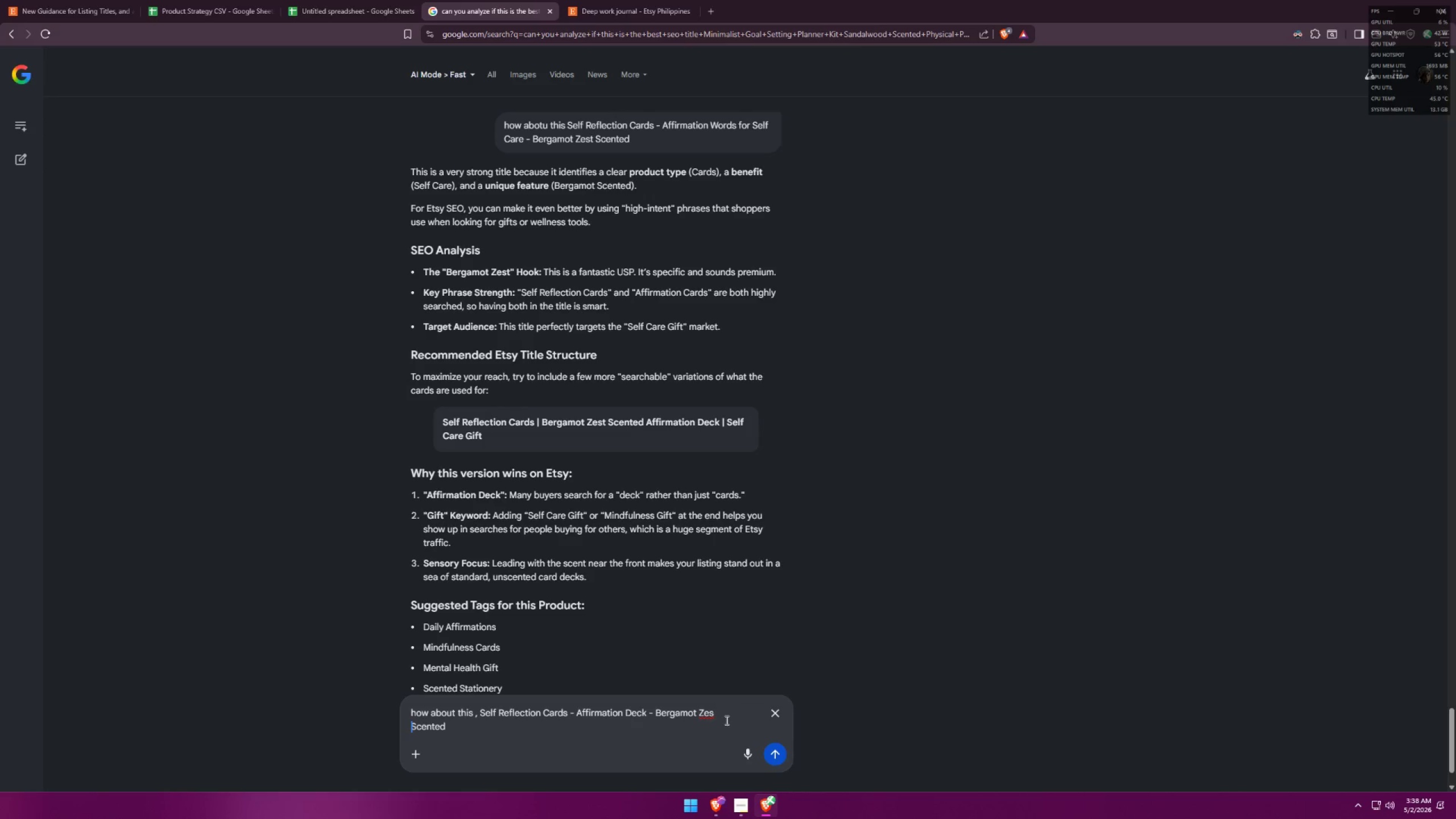 
key(Backspace)
 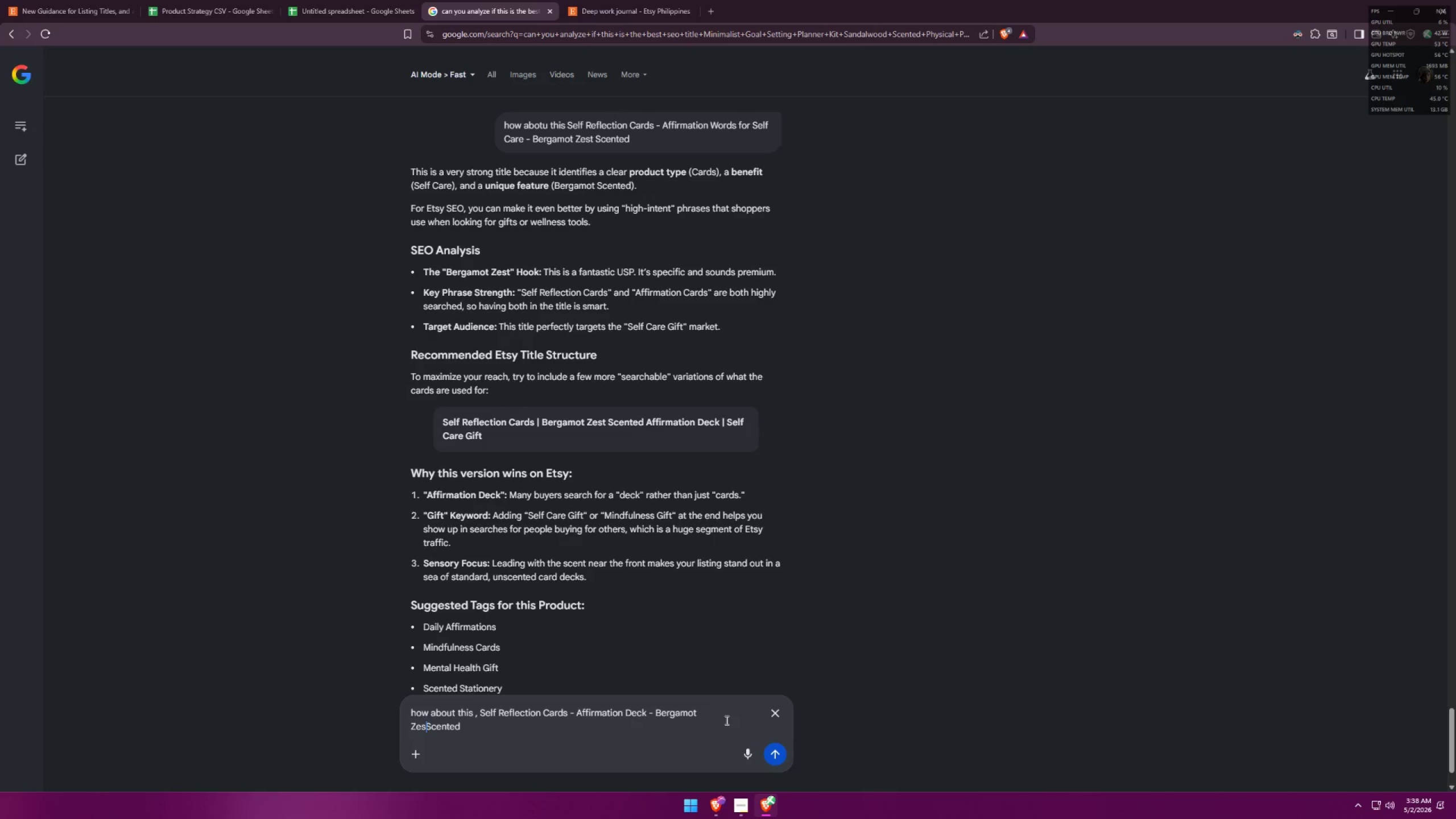 
key(T)
 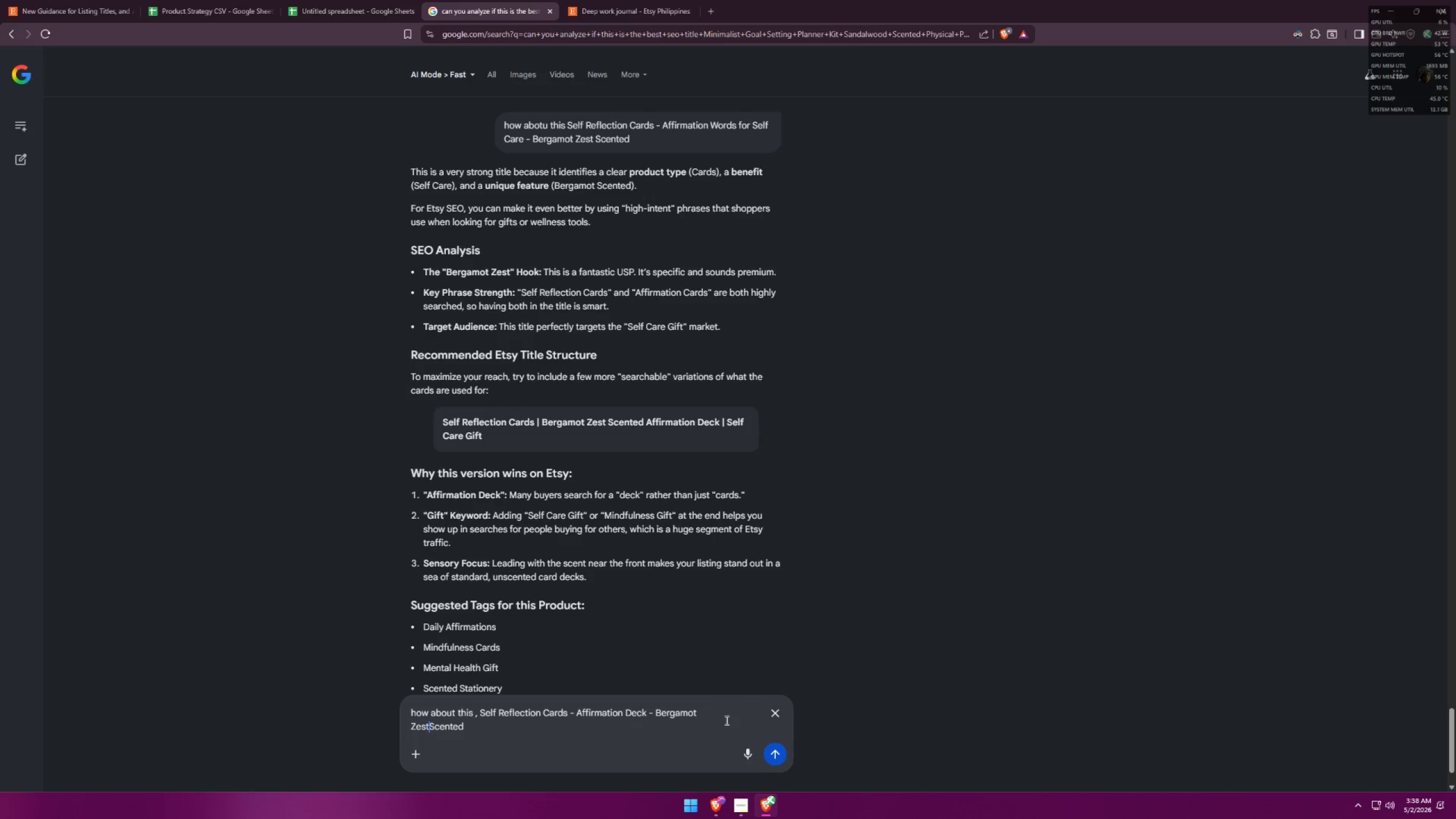 
key(Space)
 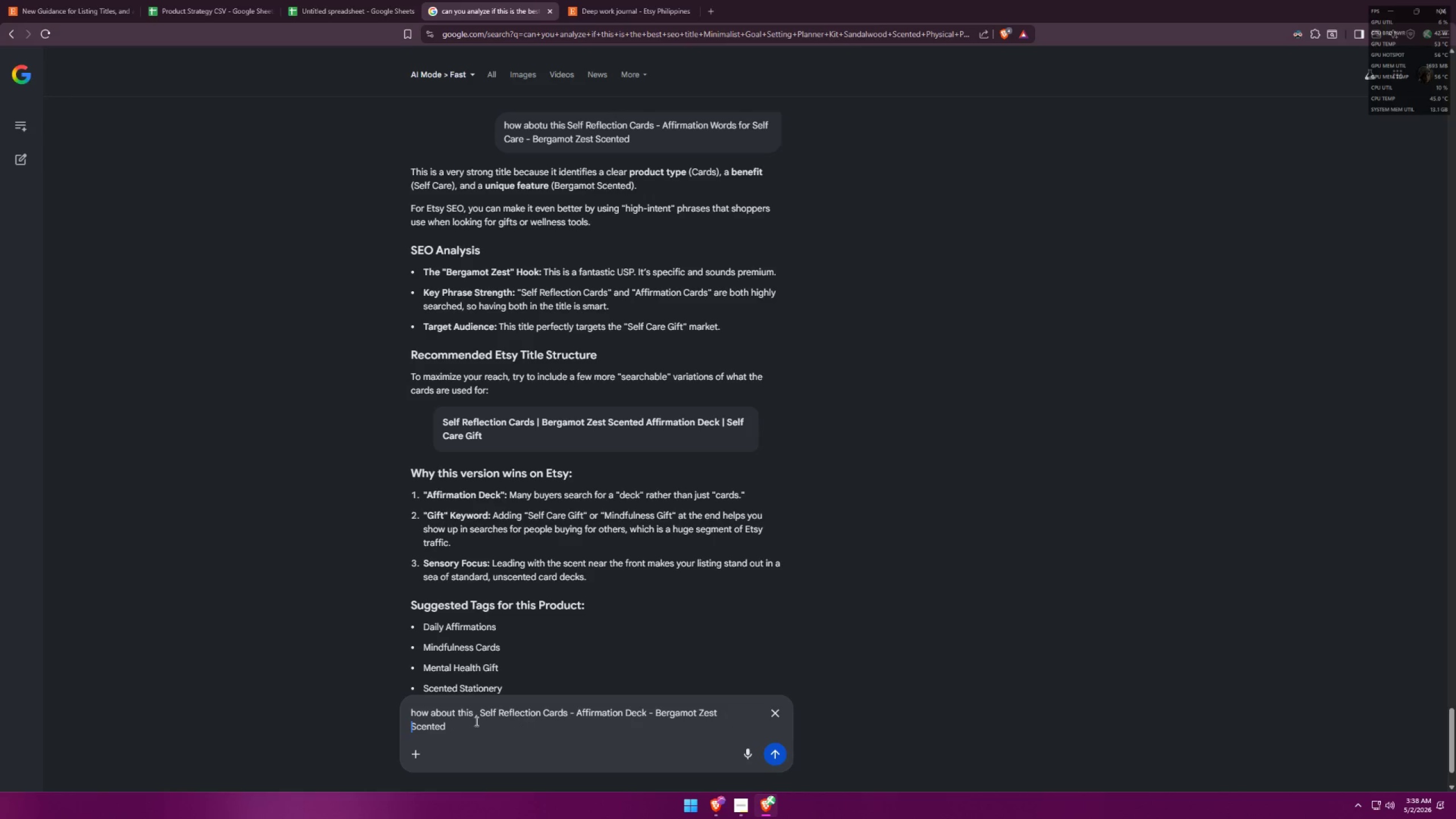 
left_click([473, 721])
 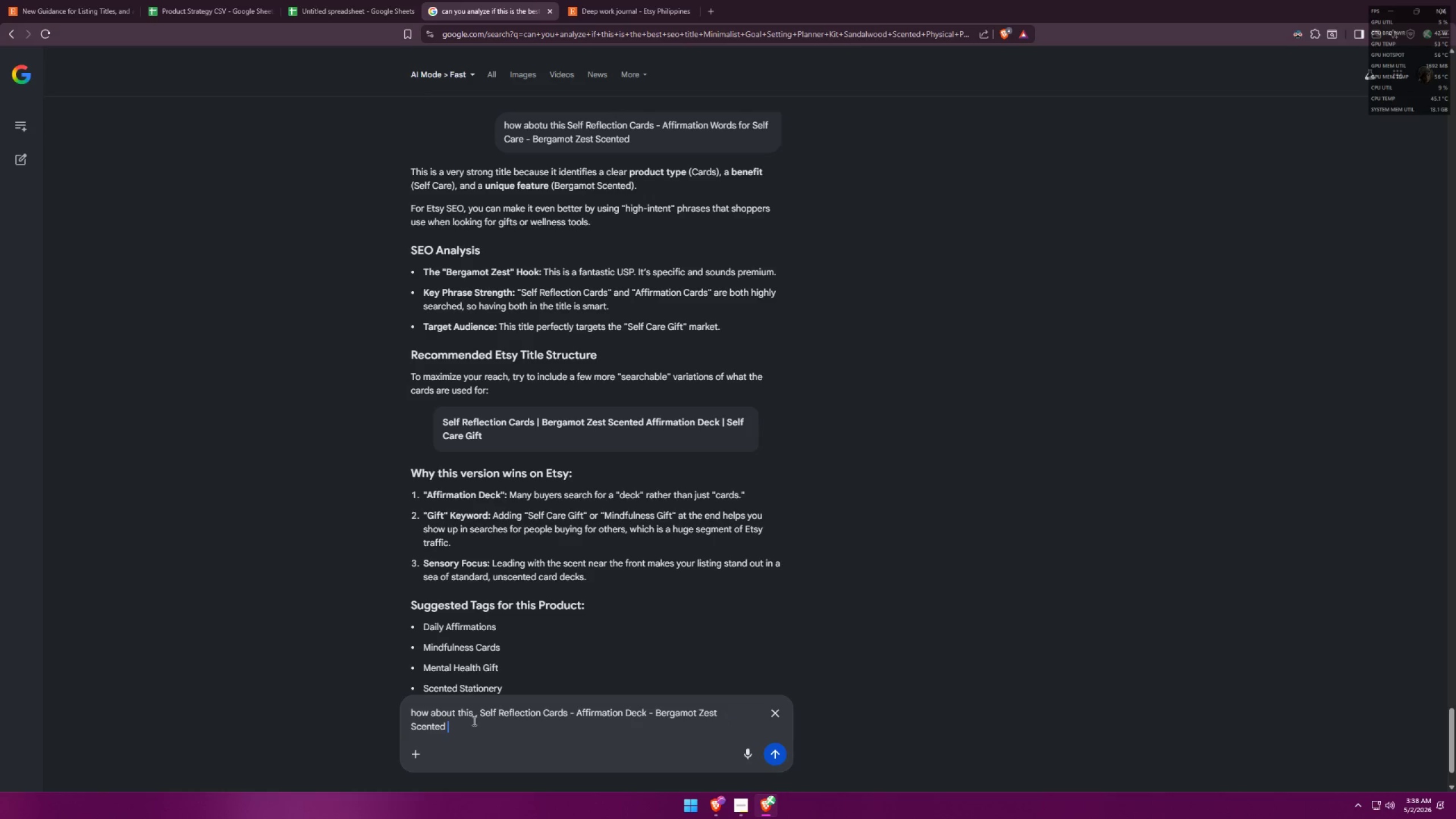 
type(20/30/40 Cards)
 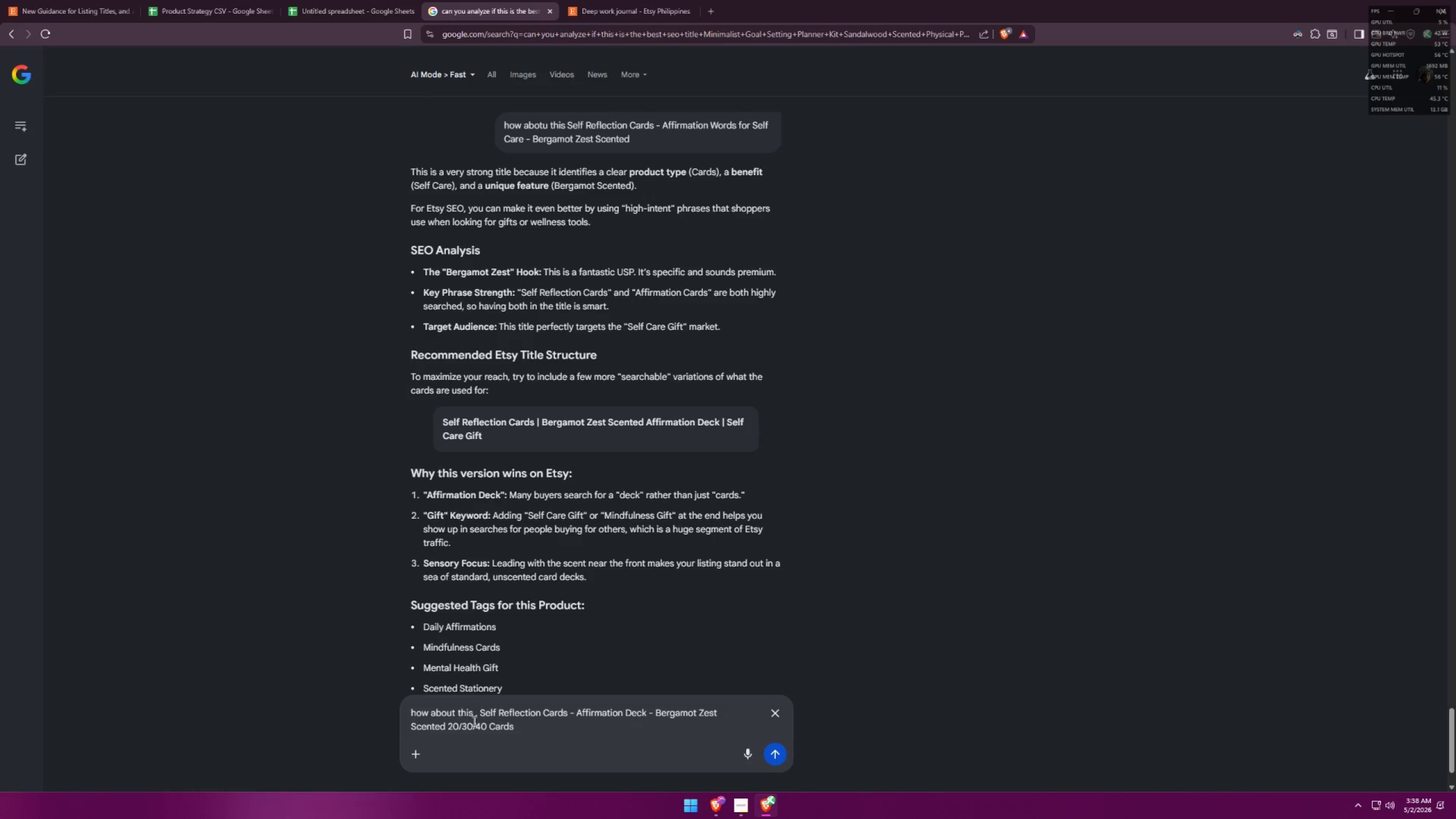 
key(Enter)
 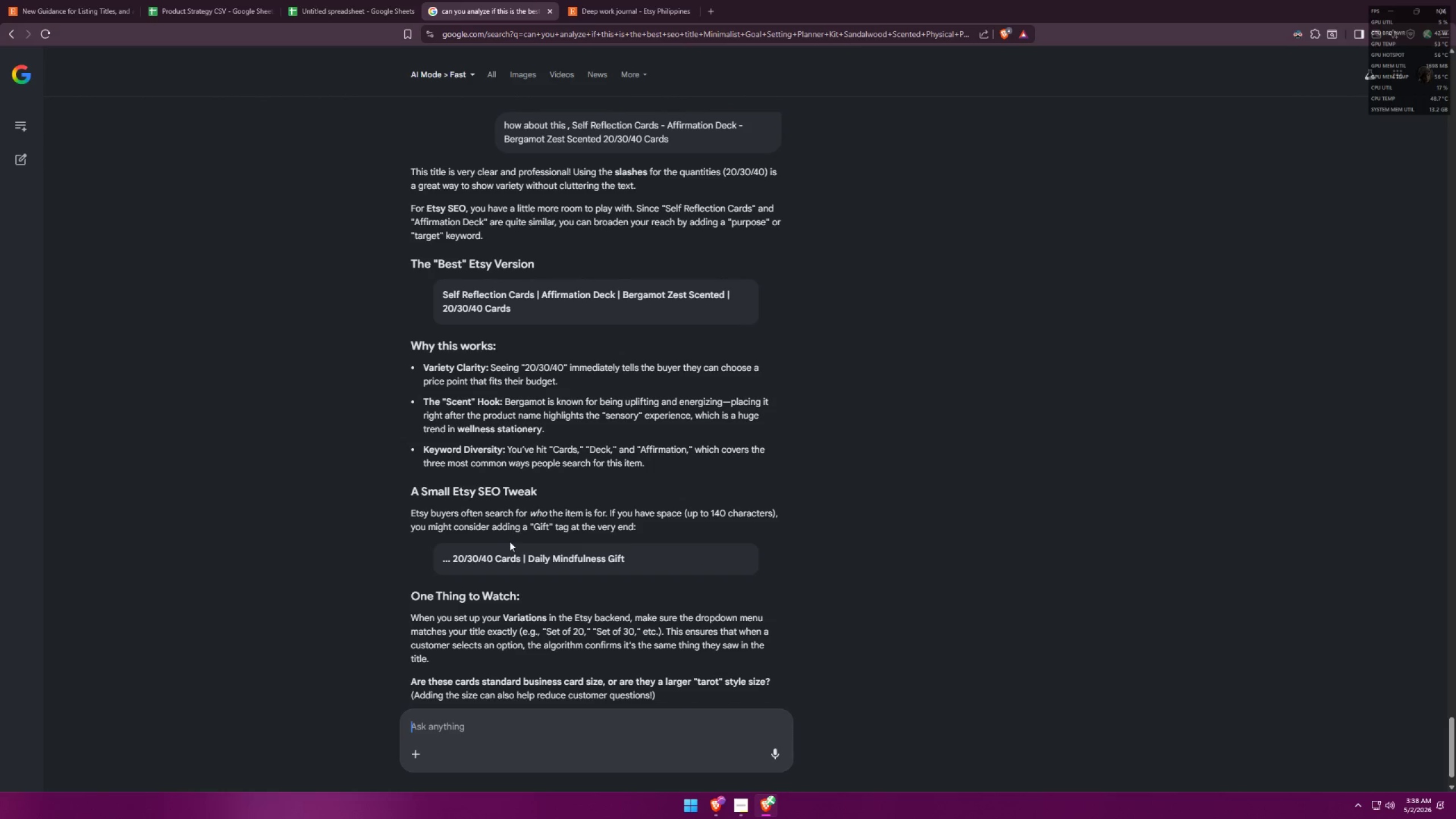 
wait(15.2)
 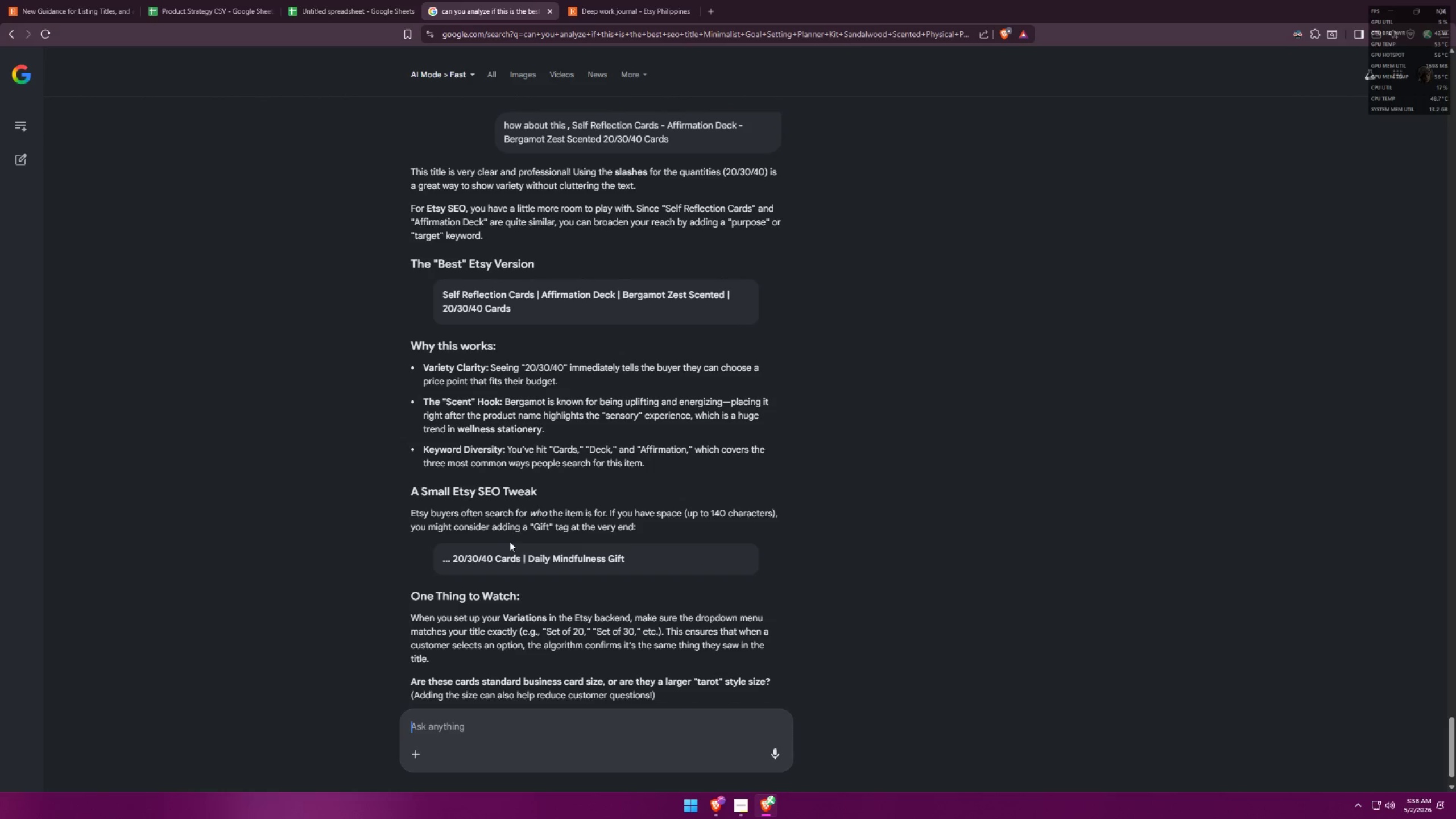 
scroll: coordinate [585, 505], scroll_direction: up, amount: 6.0
 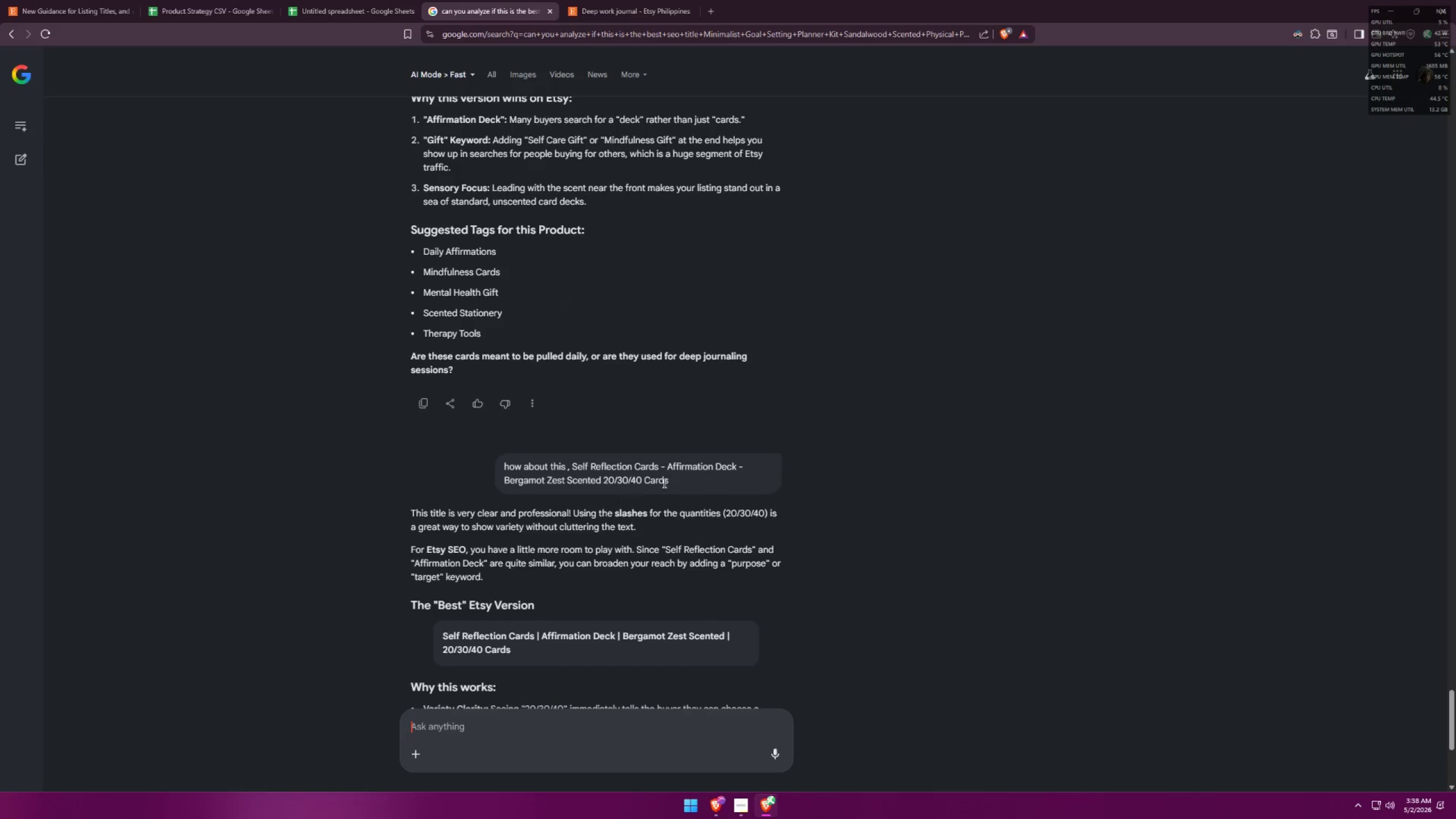 
left_click_drag(start_coordinate=[686, 481], to_coordinate=[573, 466])
 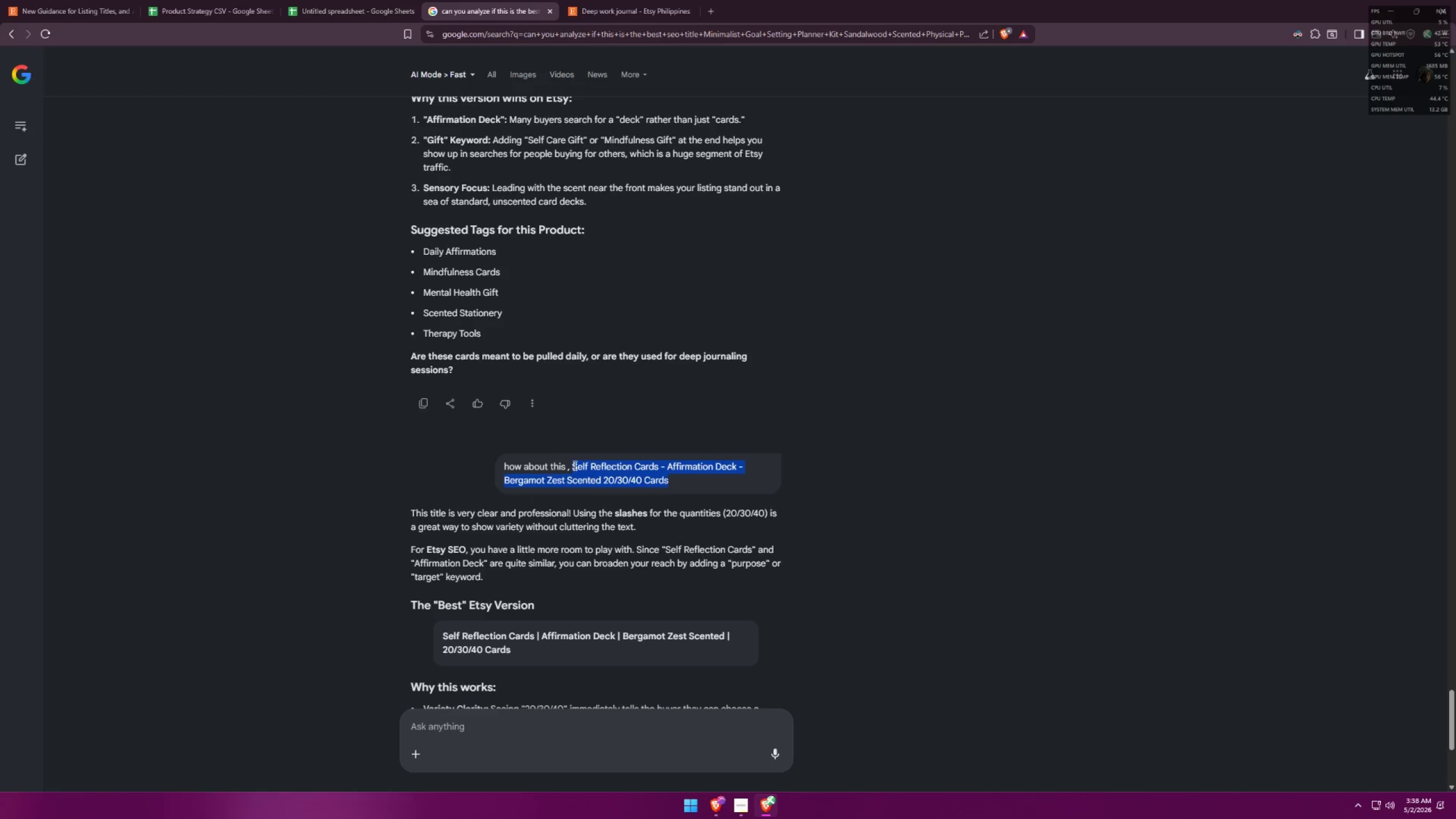 
key(Control+ControlLeft)
 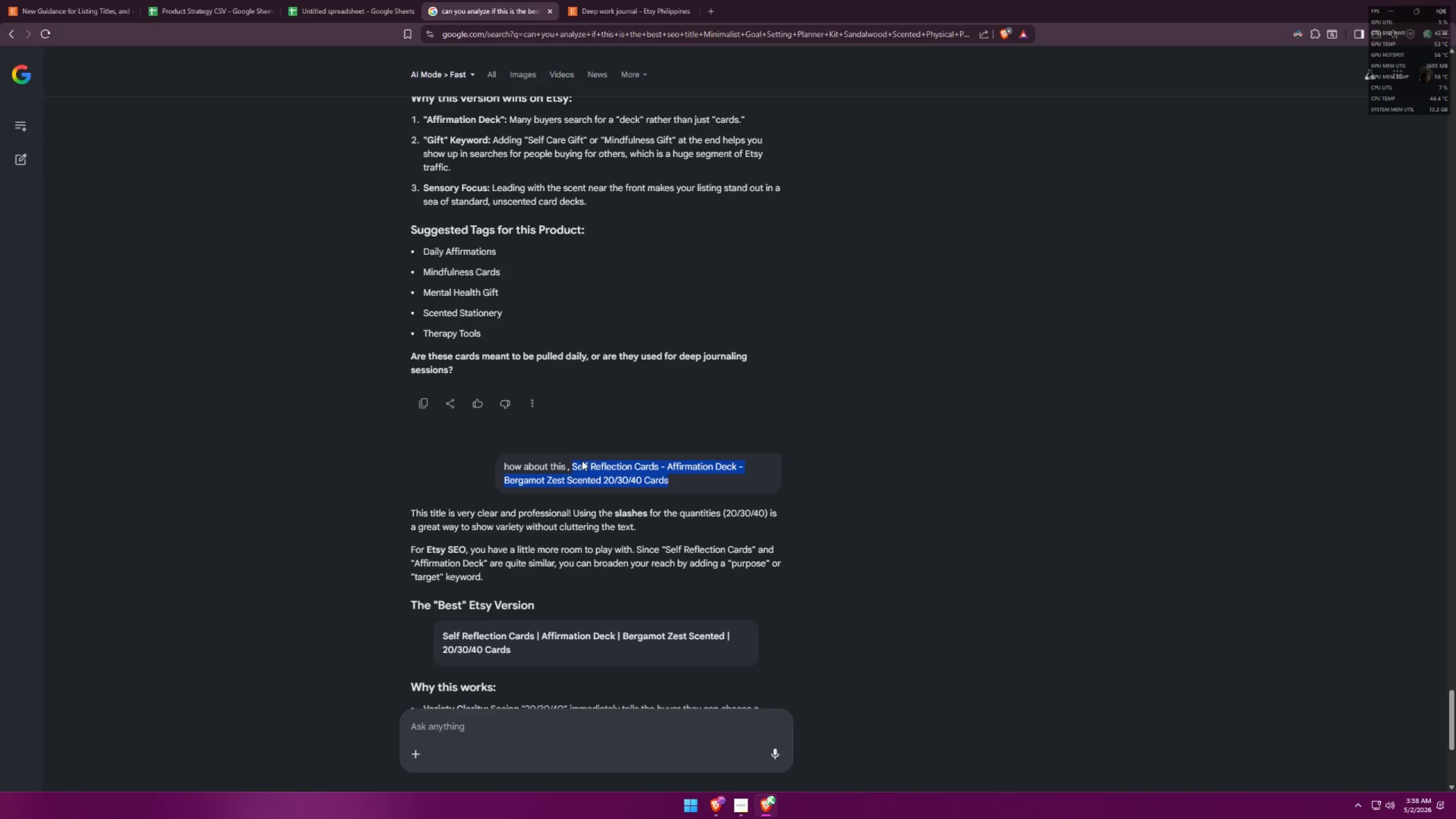 
key(Control+C)
 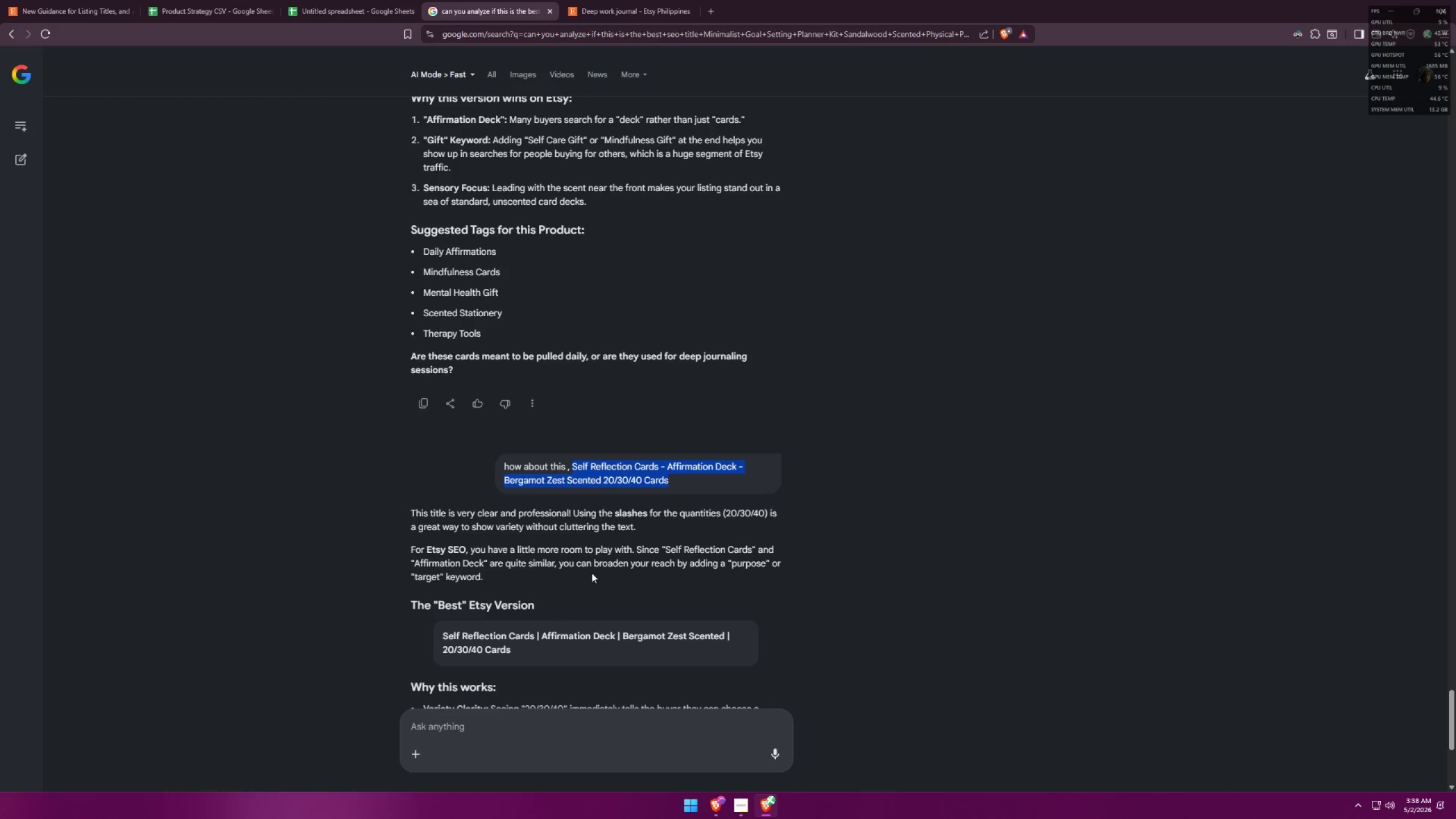 
wait(6.69)
 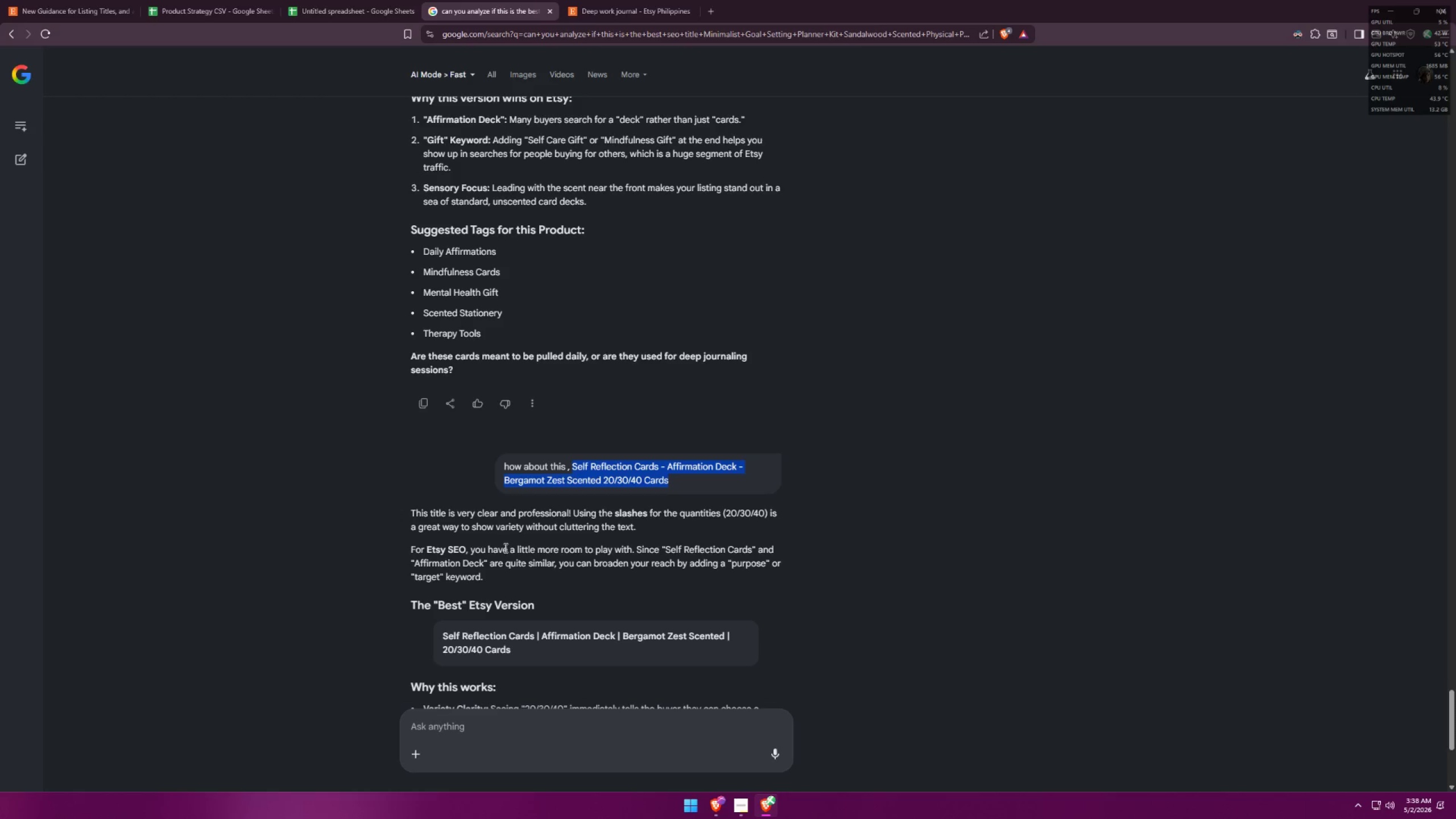 
scroll: coordinate [701, 572], scroll_direction: down, amount: 1.0
 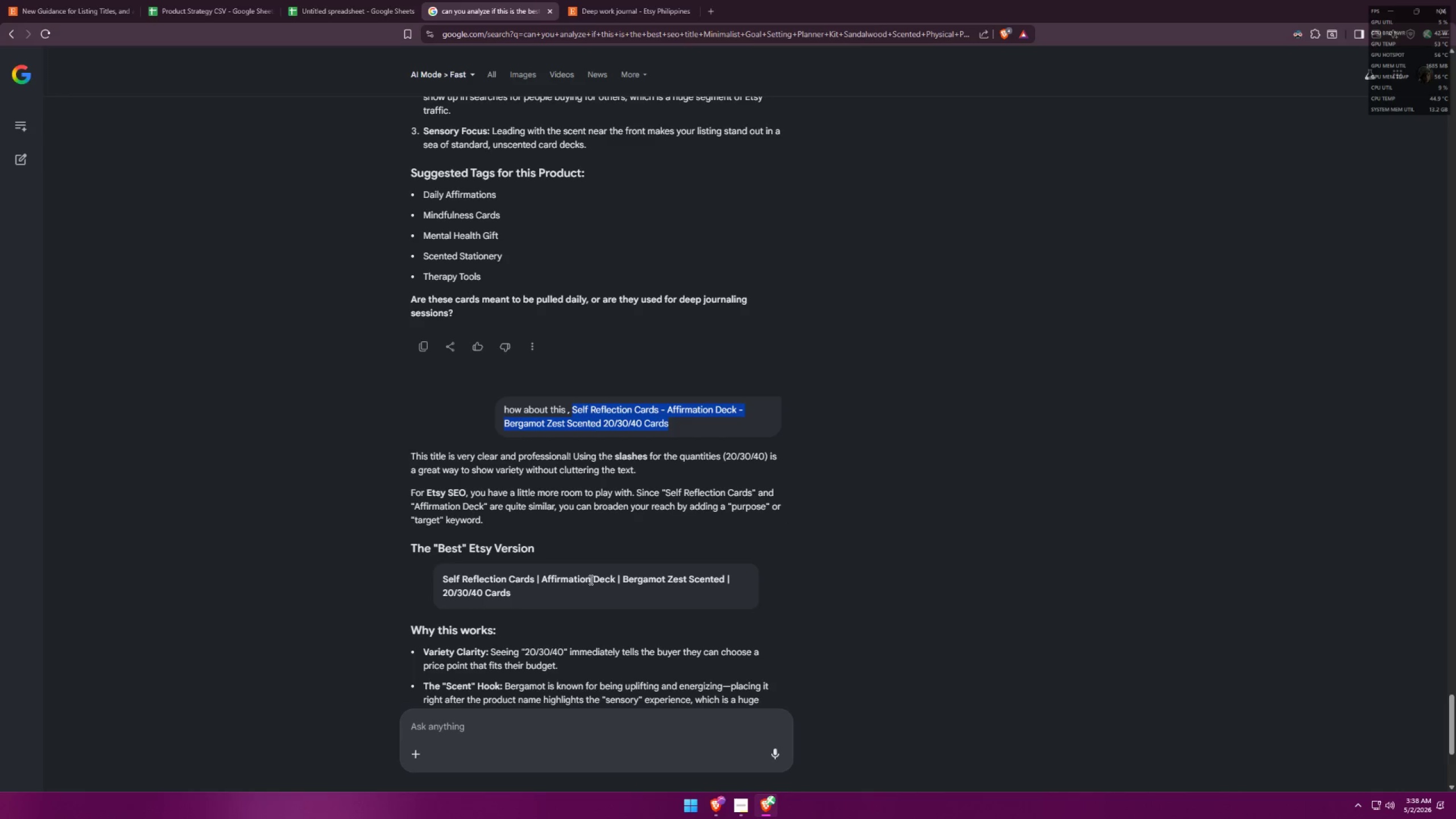 
wait(8.98)
 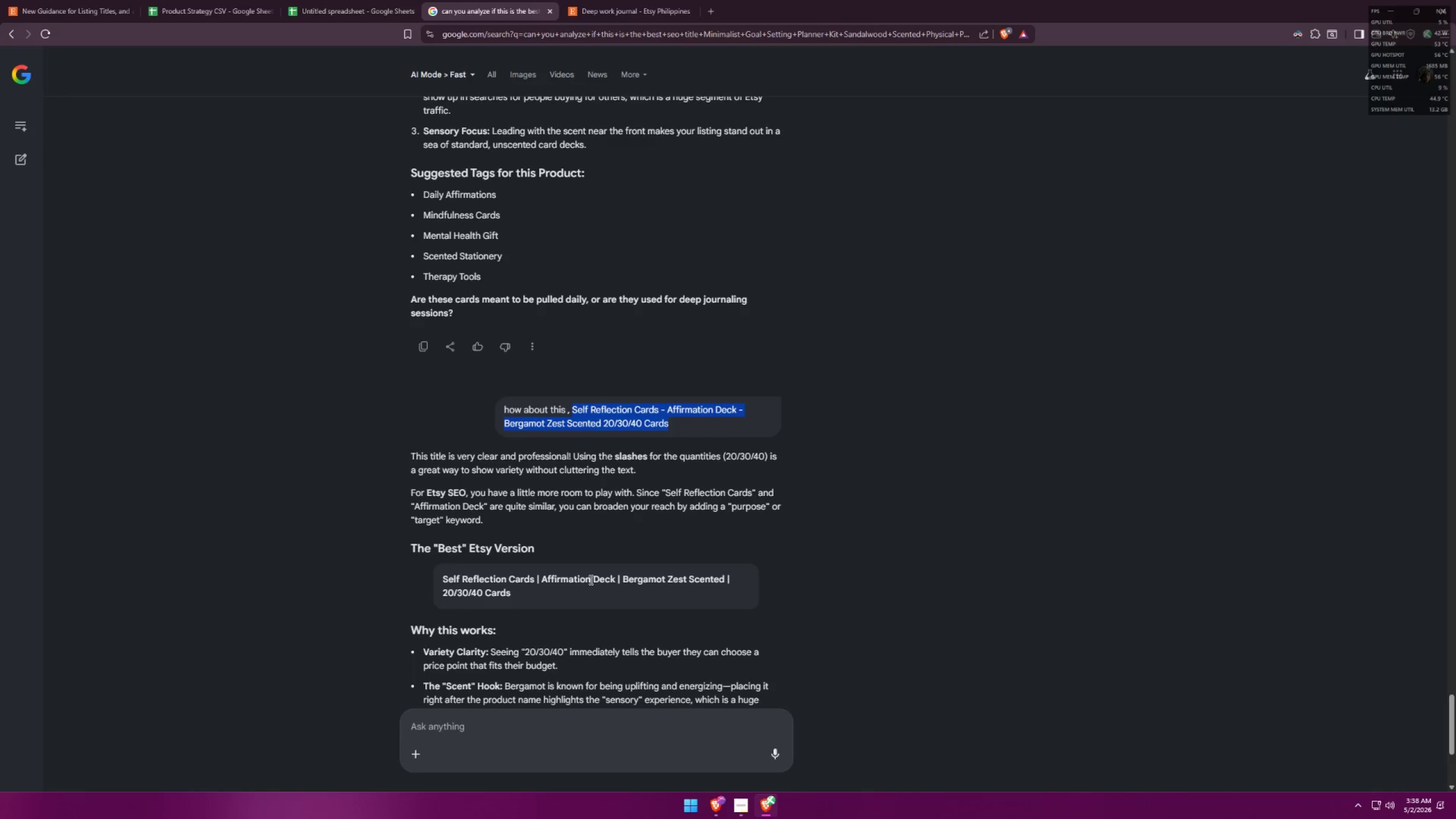 
left_click([337, 0])
 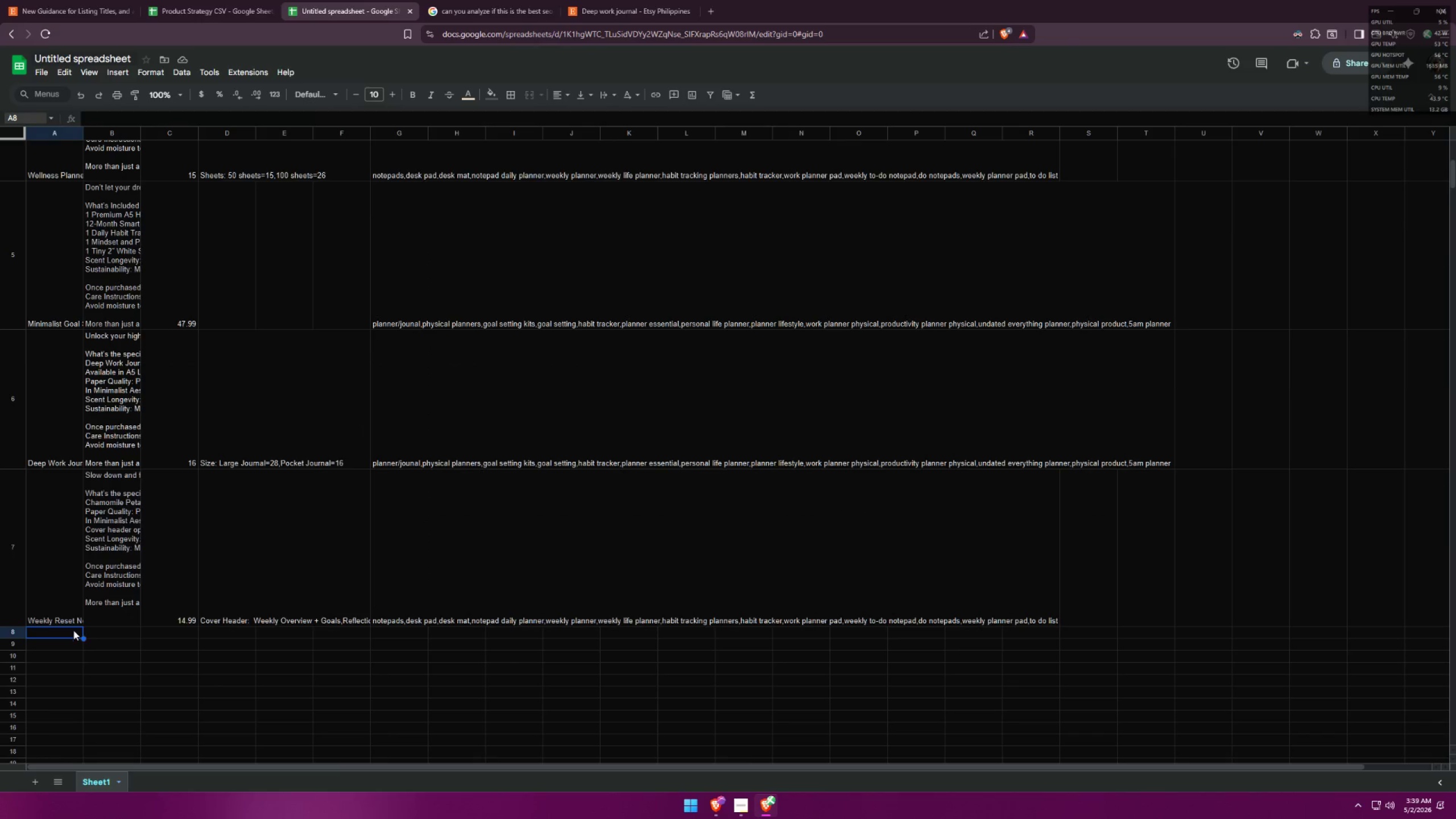 
double_click([65, 629])
 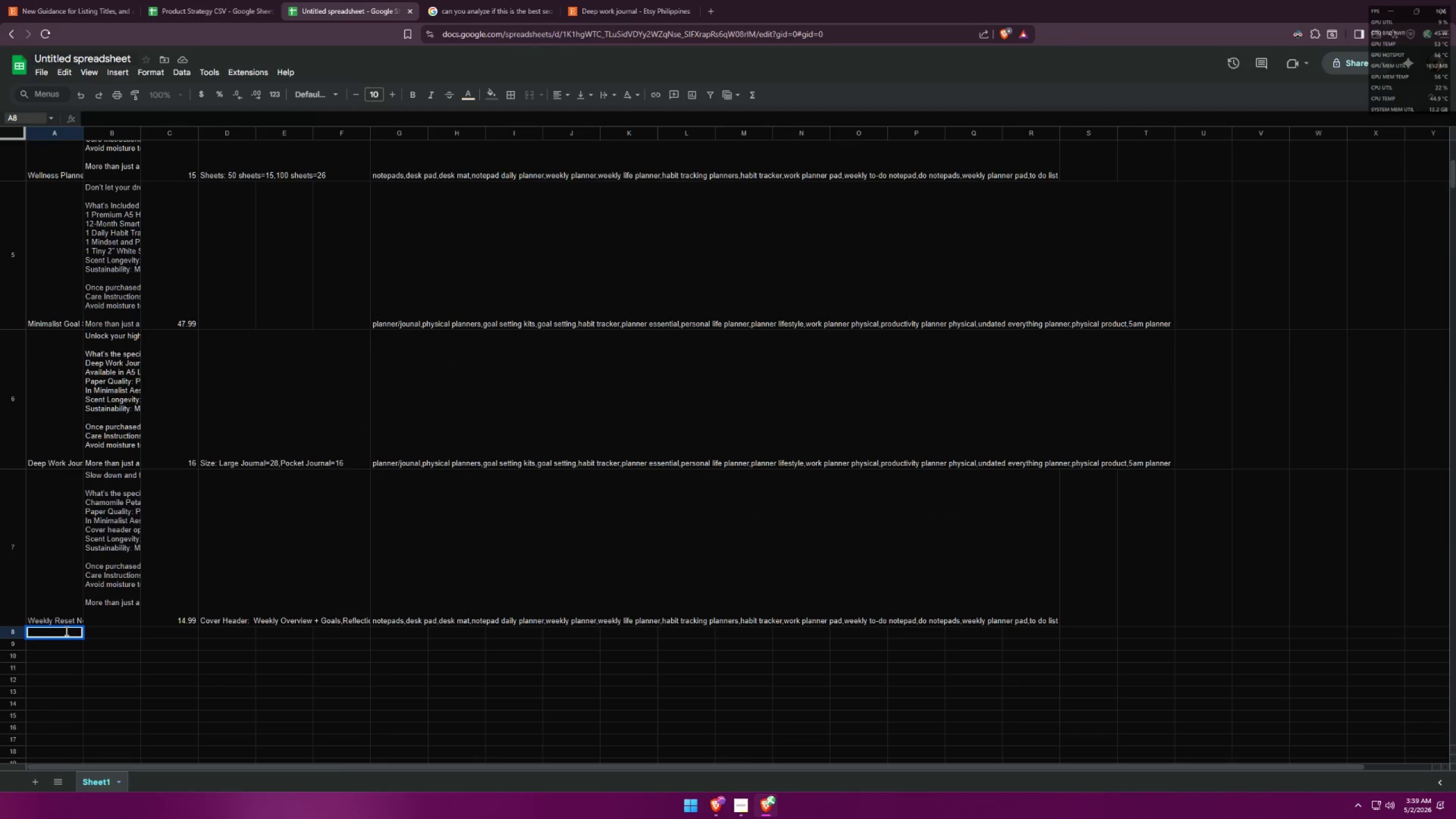 
key(Control+ControlLeft)
 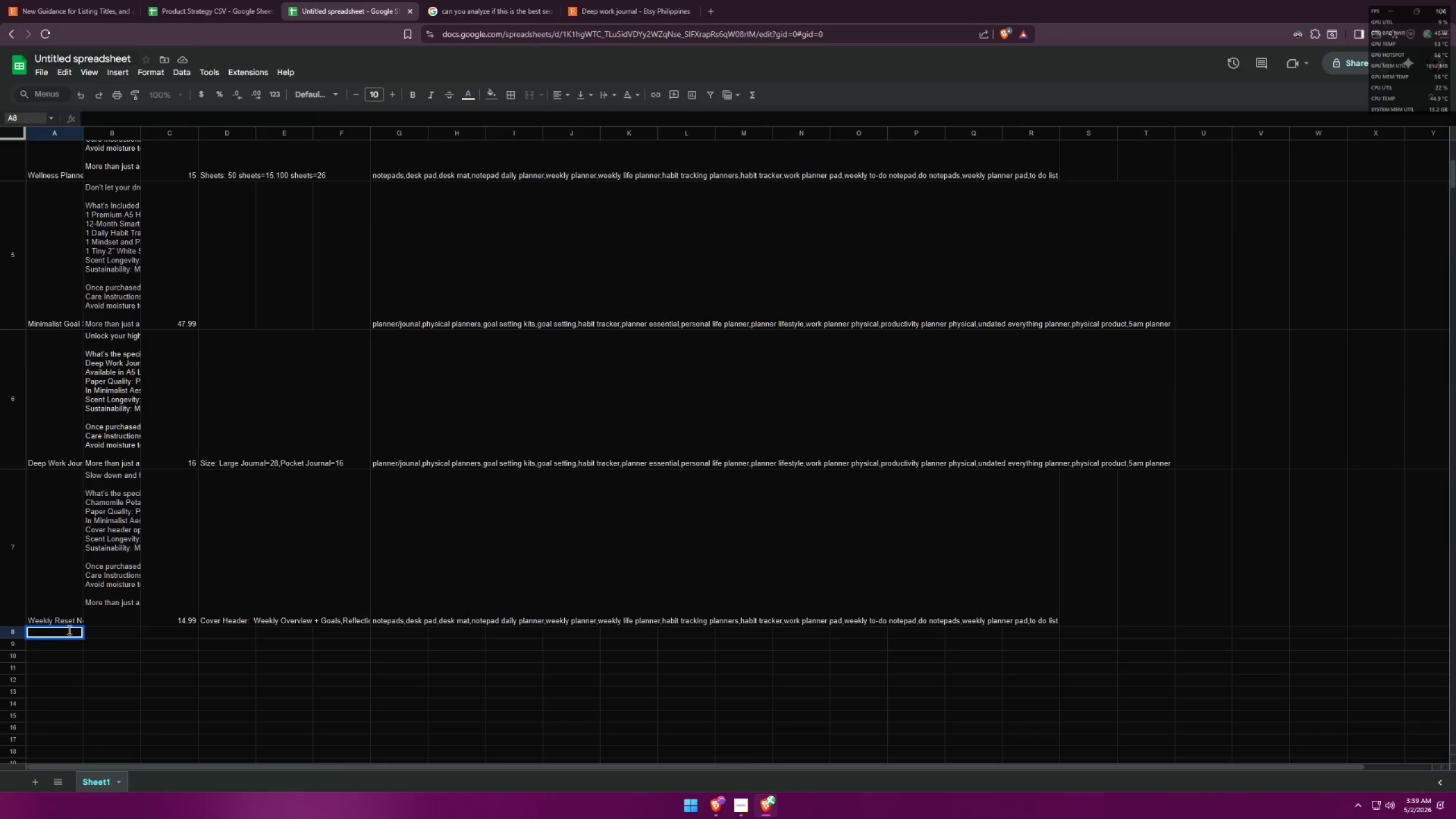 
key(Control+V)
 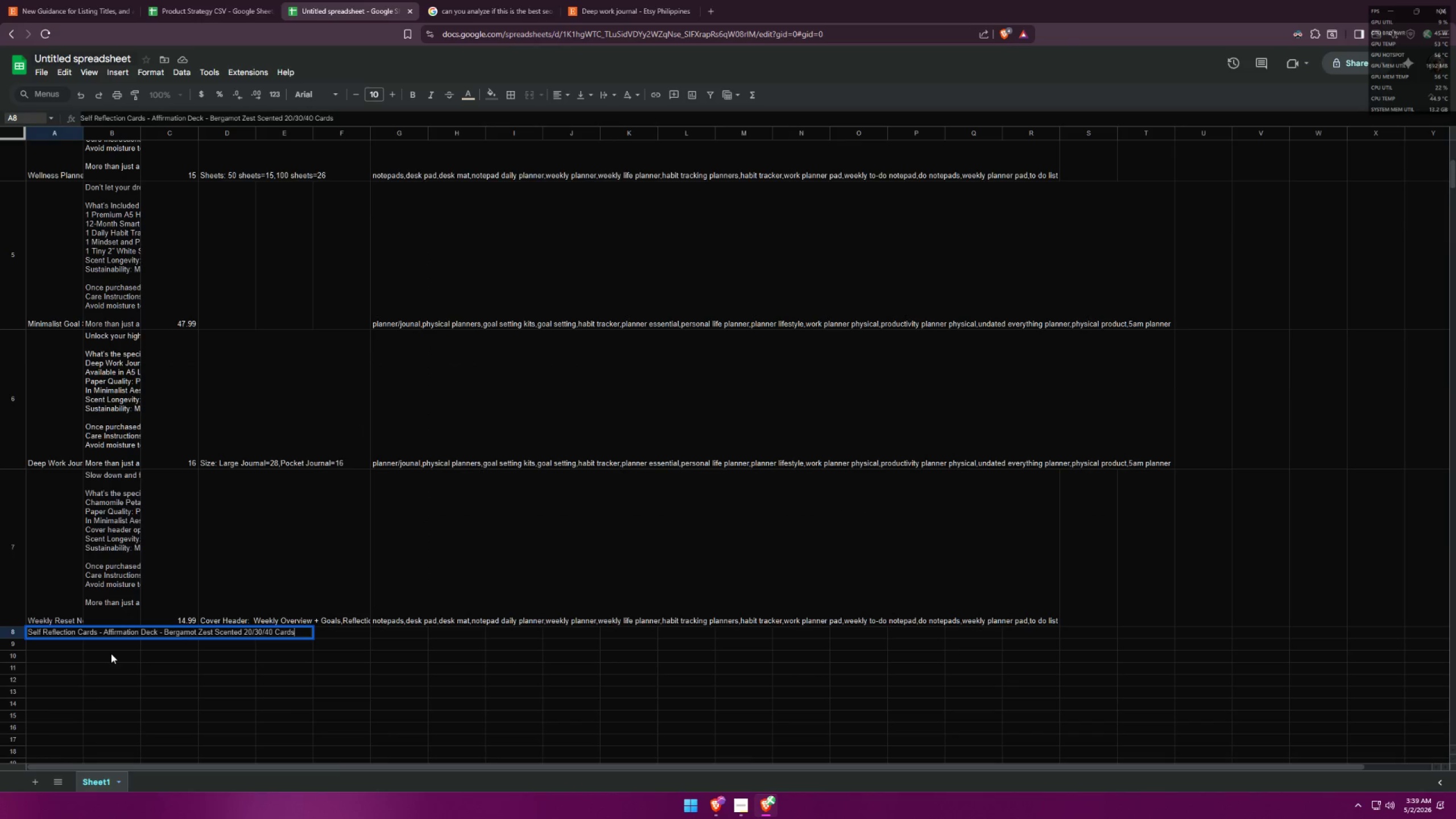 
left_click([111, 653])
 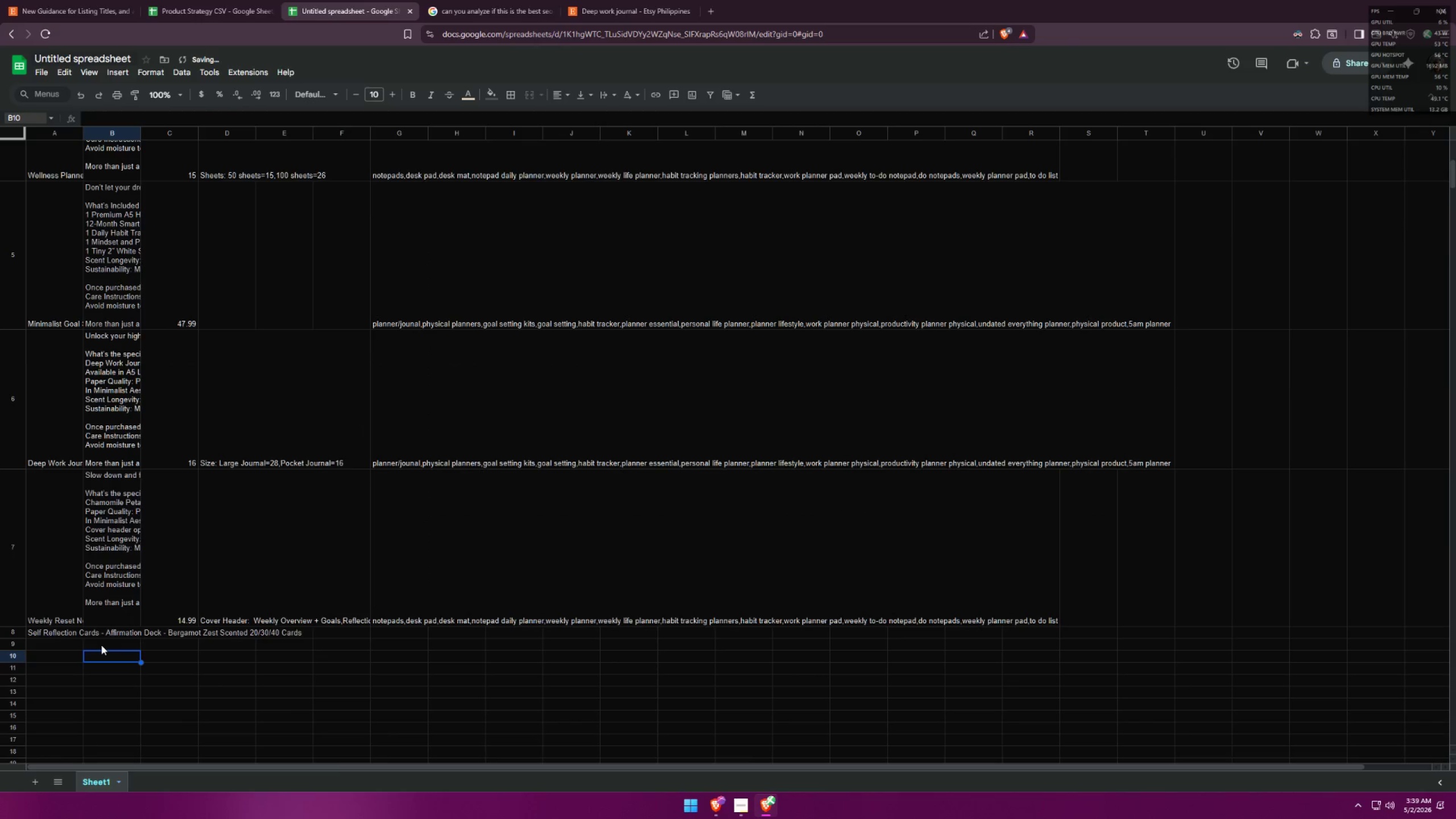 
left_click([114, 629])
 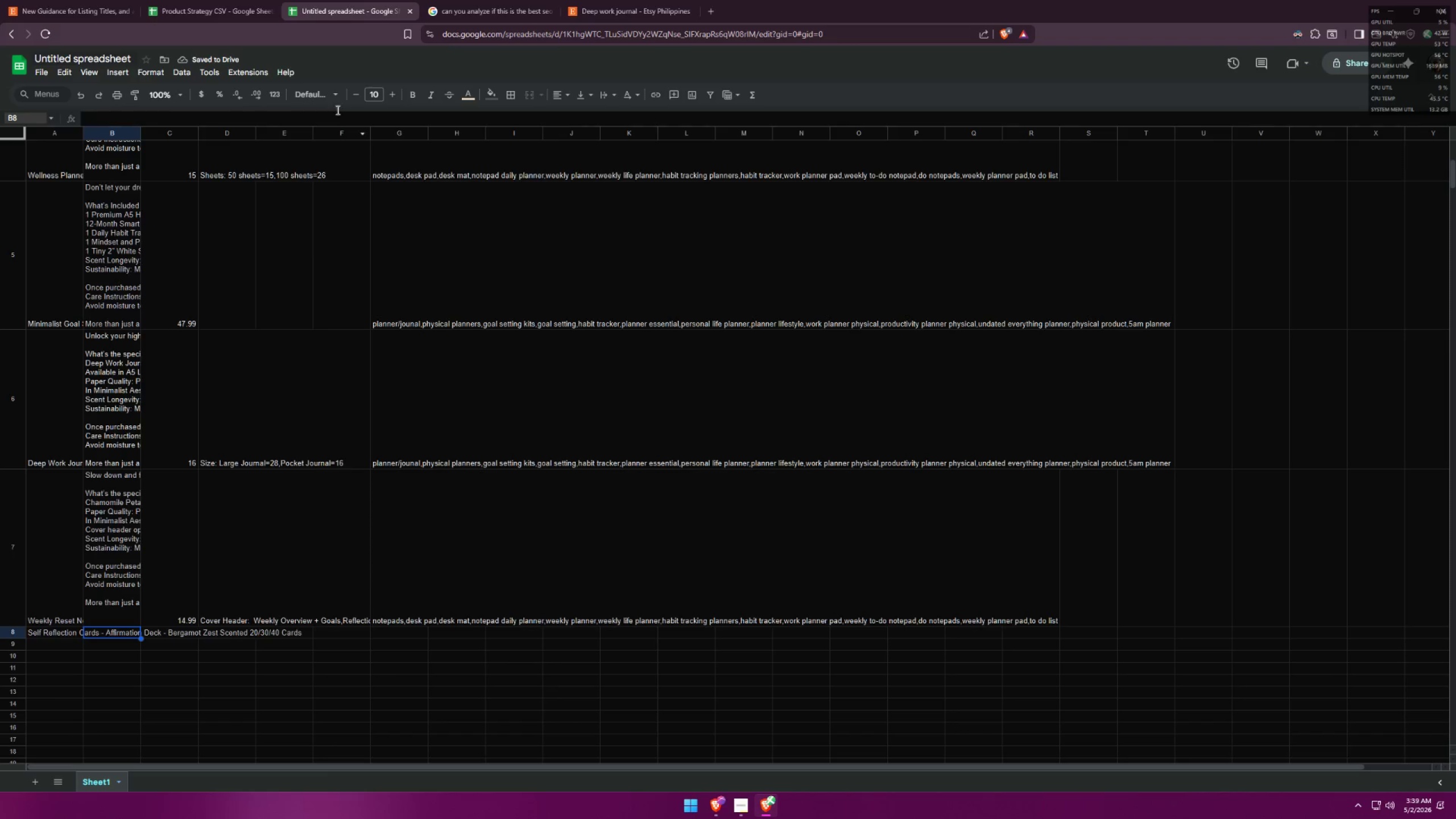 
left_click([236, 0])
 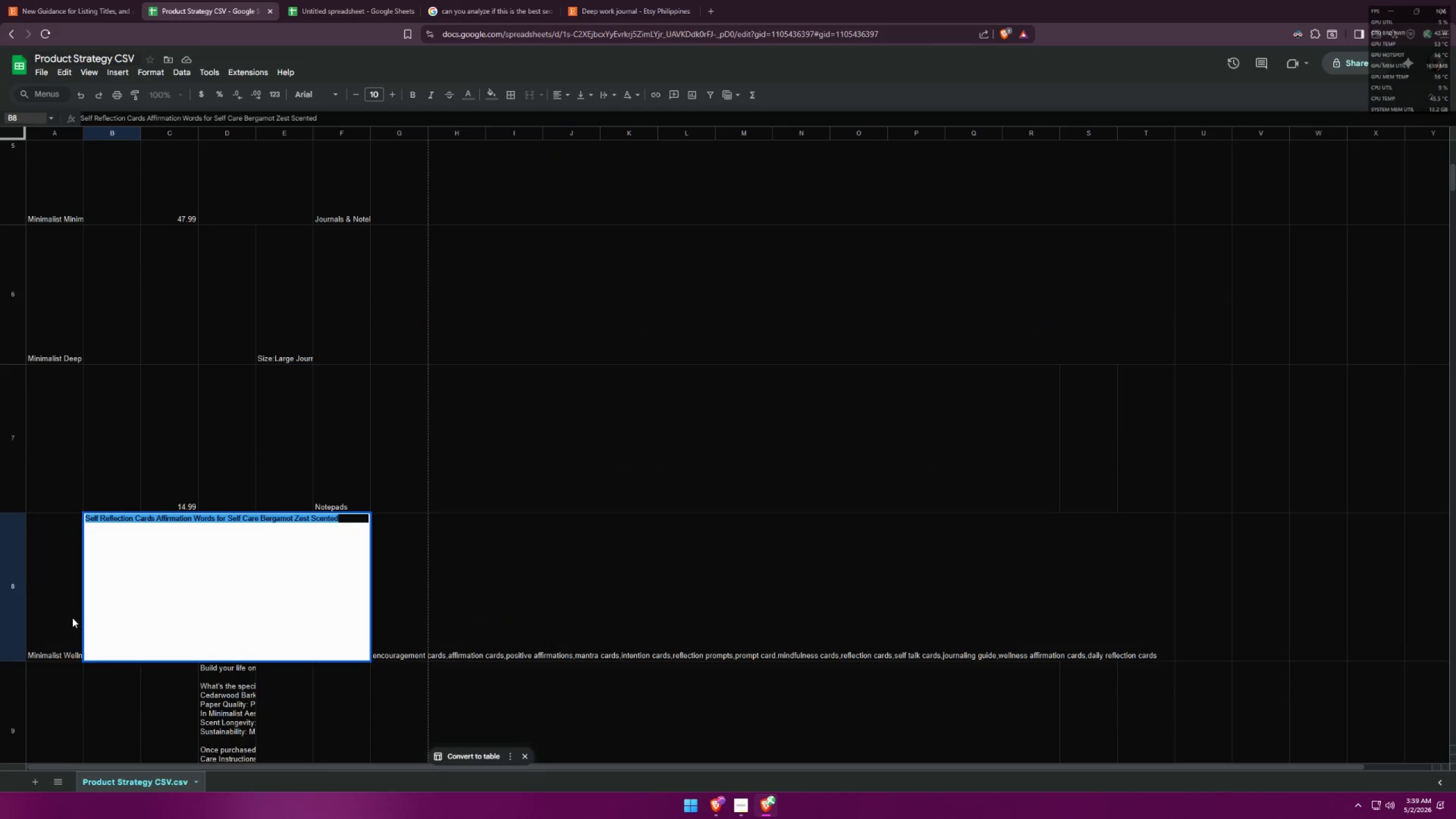 
double_click([114, 609])
 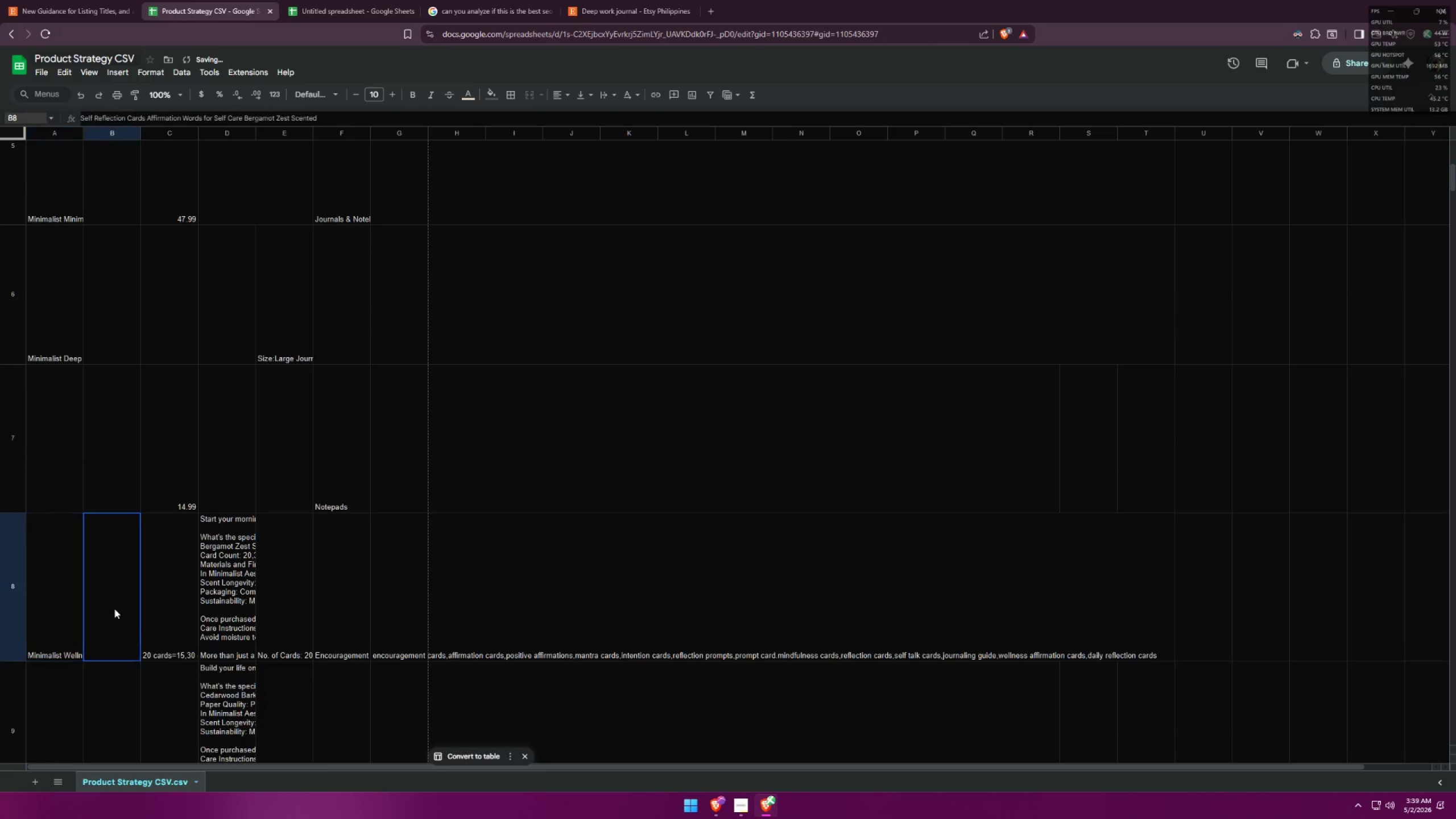 
triple_click([114, 609])
 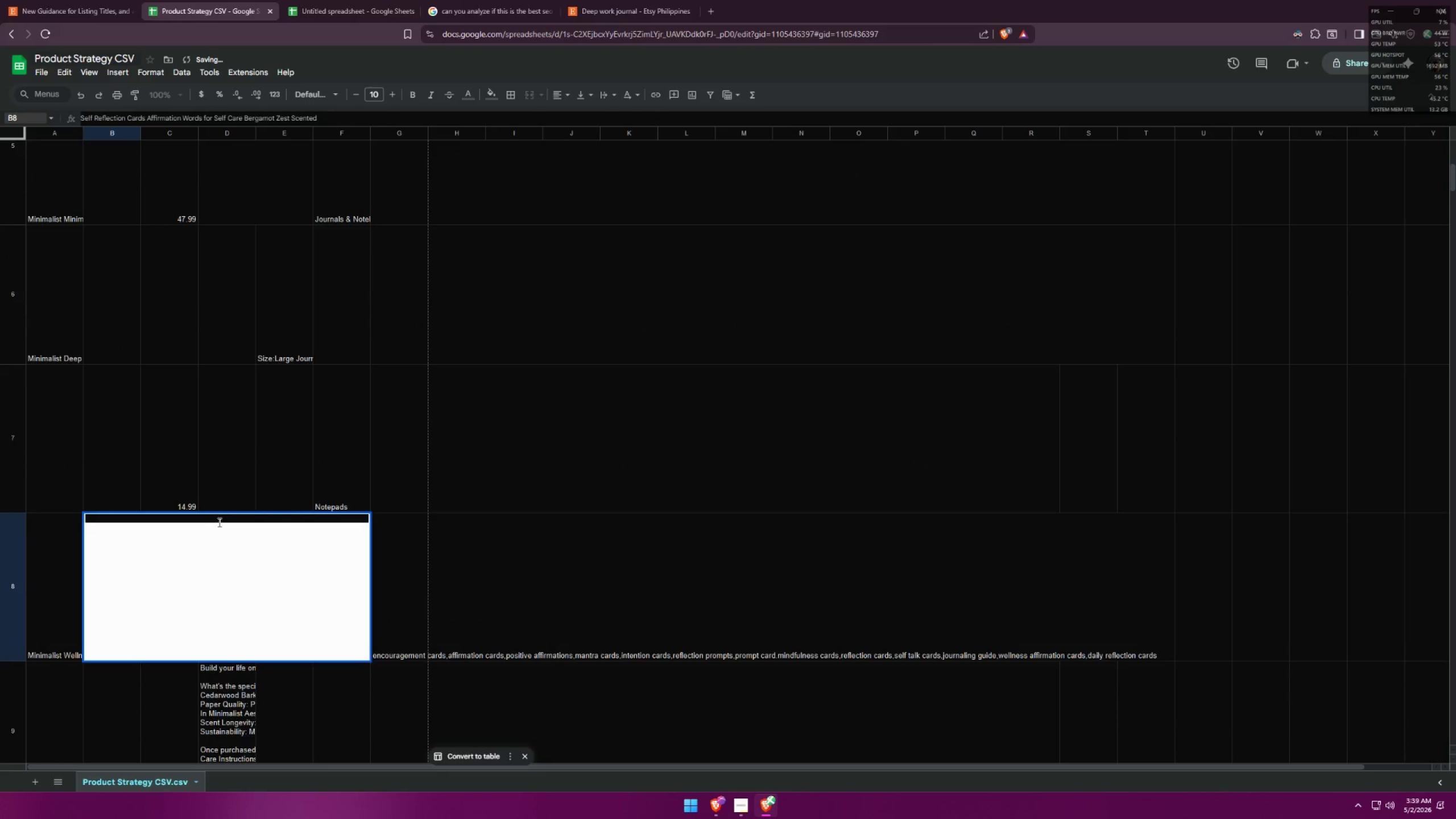 
double_click([218, 522])
 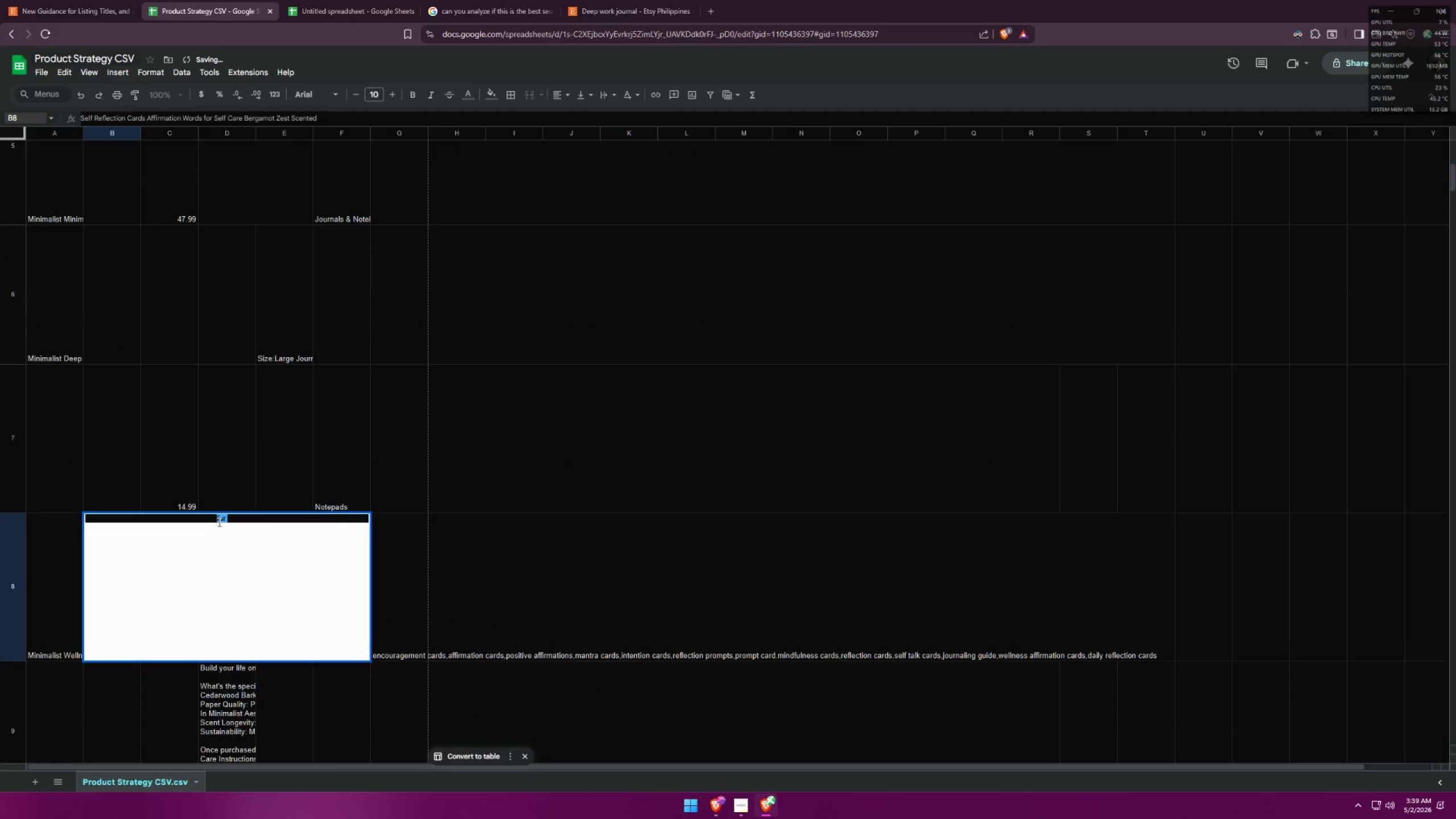 
triple_click([218, 522])
 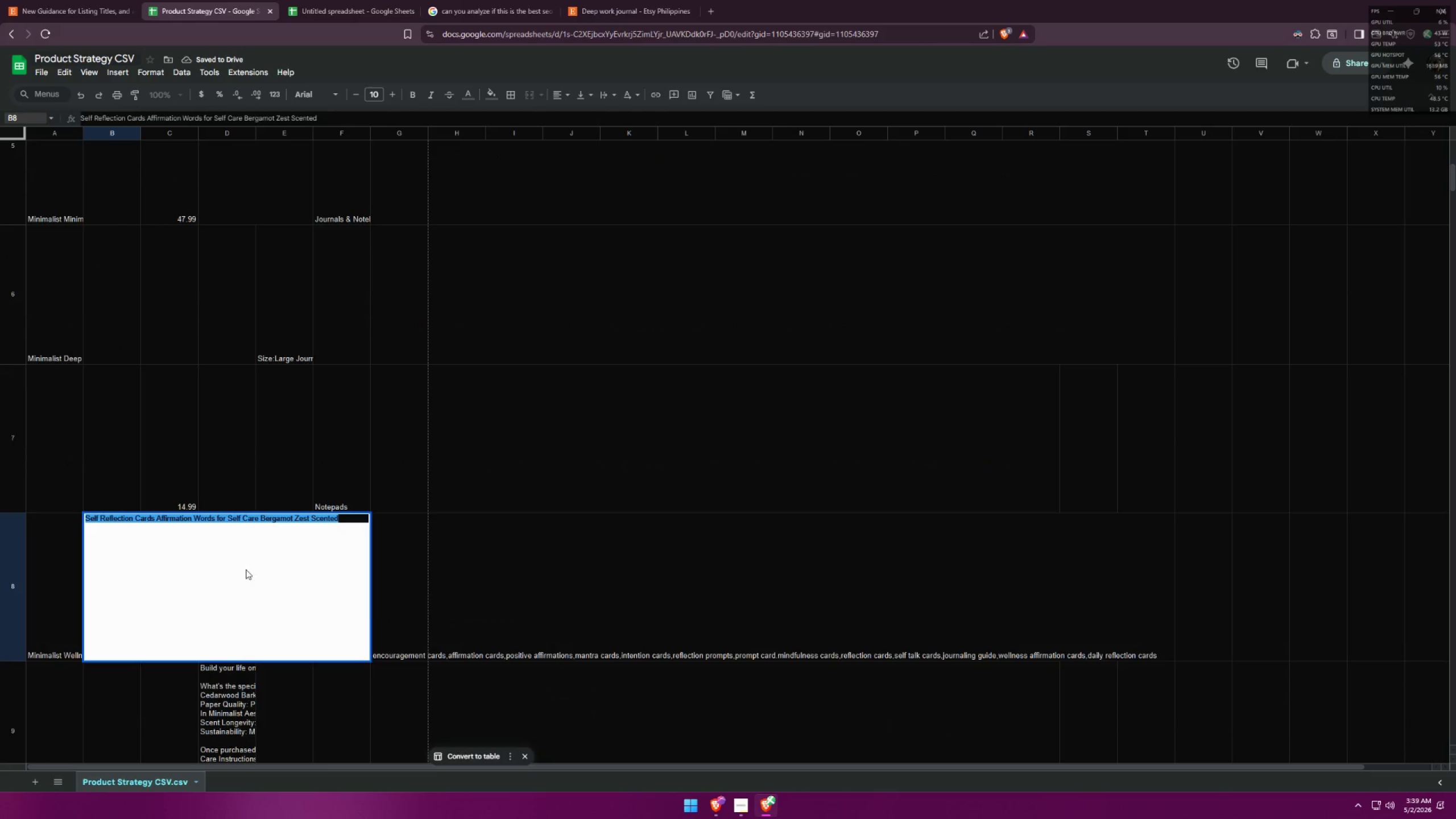 
left_click([382, 607])
 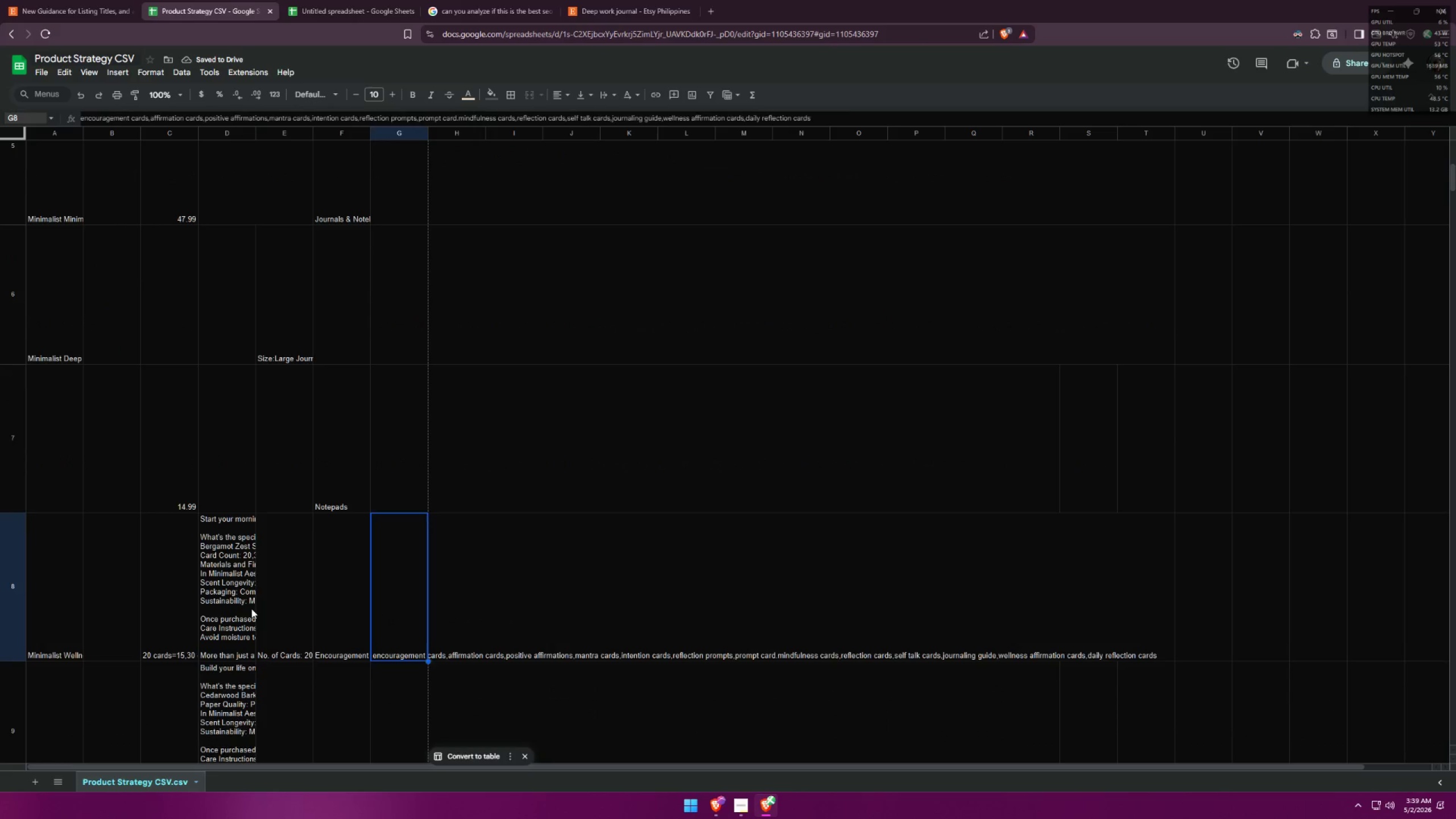 
double_click([239, 608])
 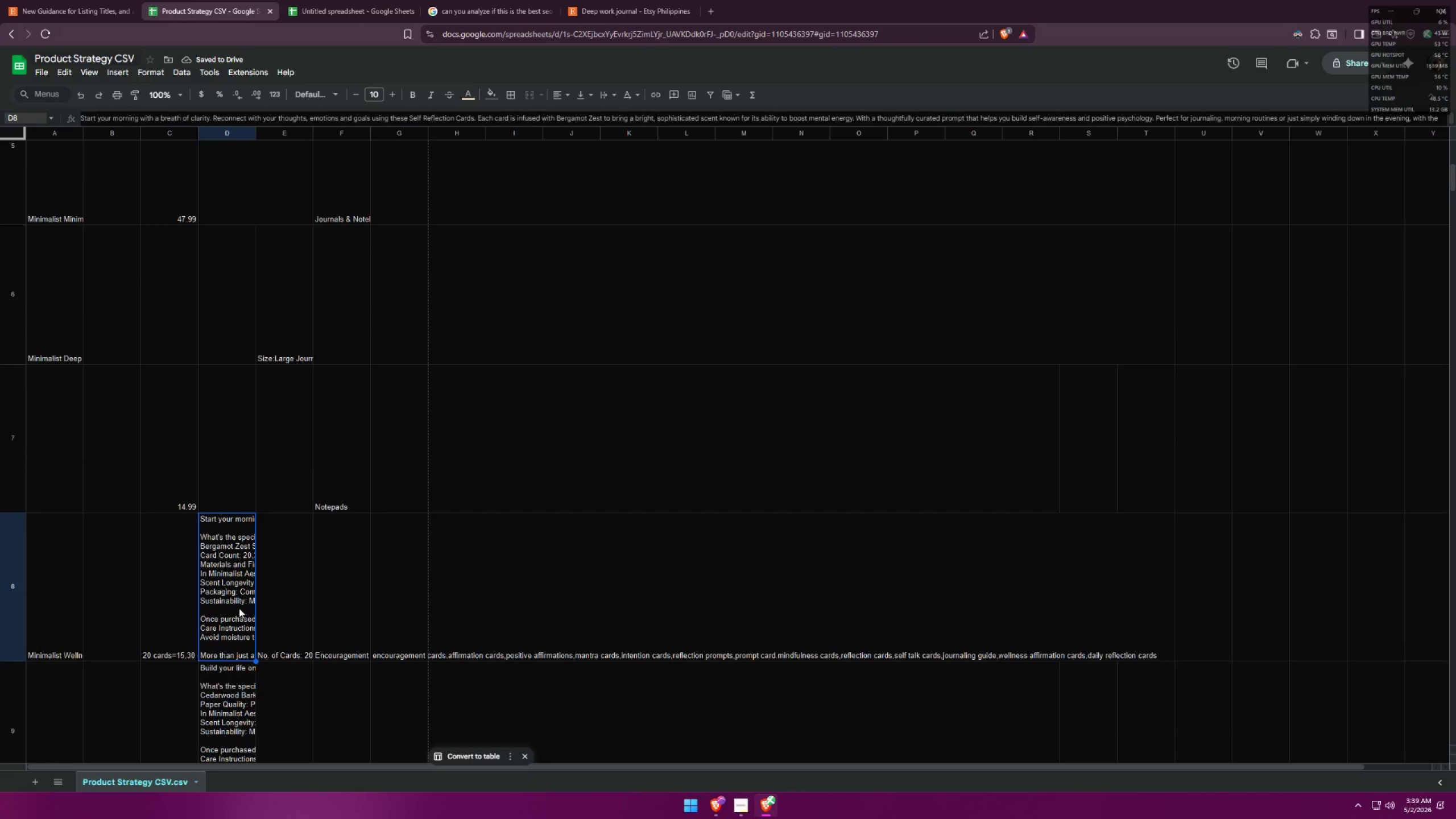 
triple_click([239, 608])
 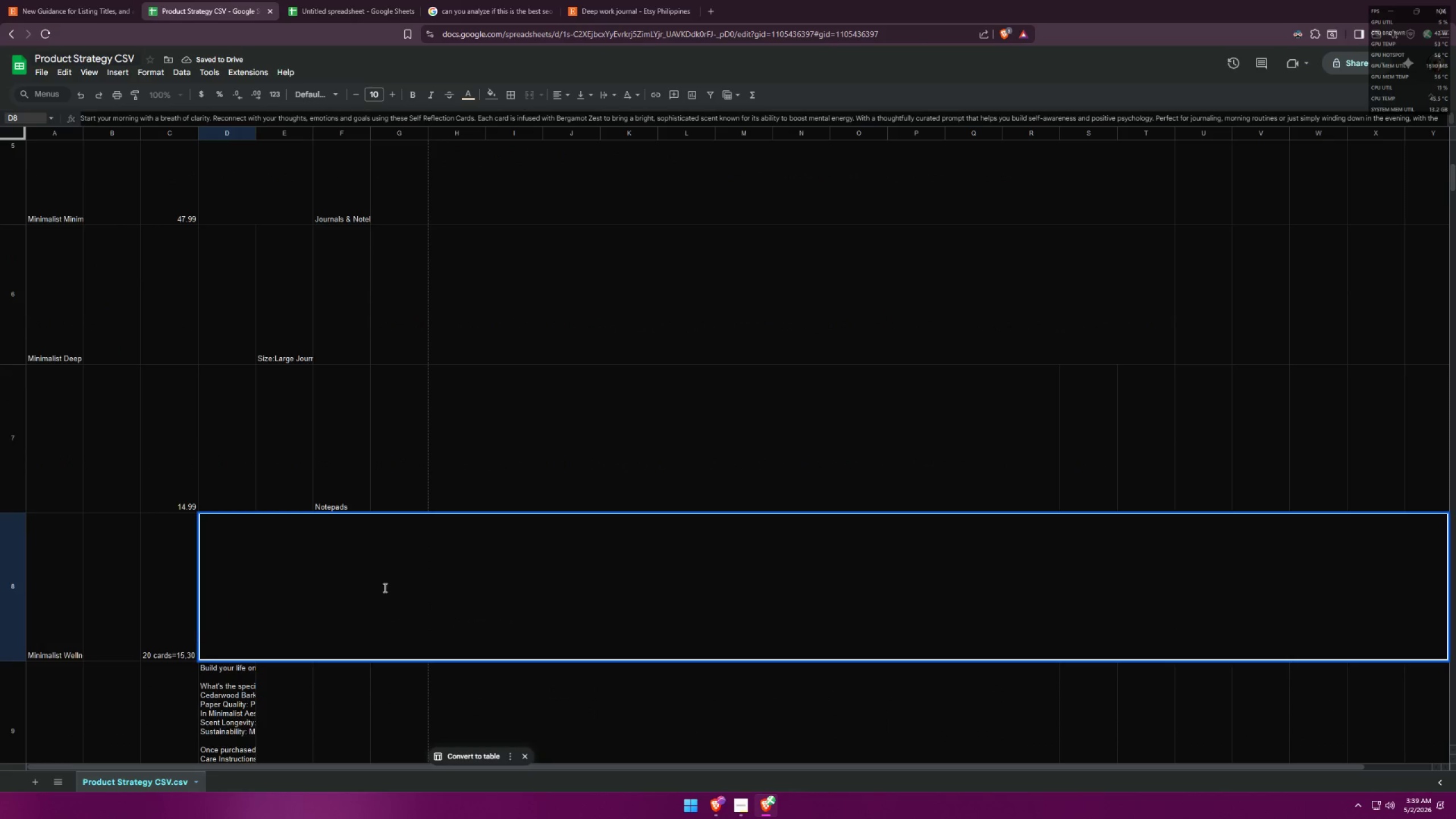 
triple_click([433, 580])
 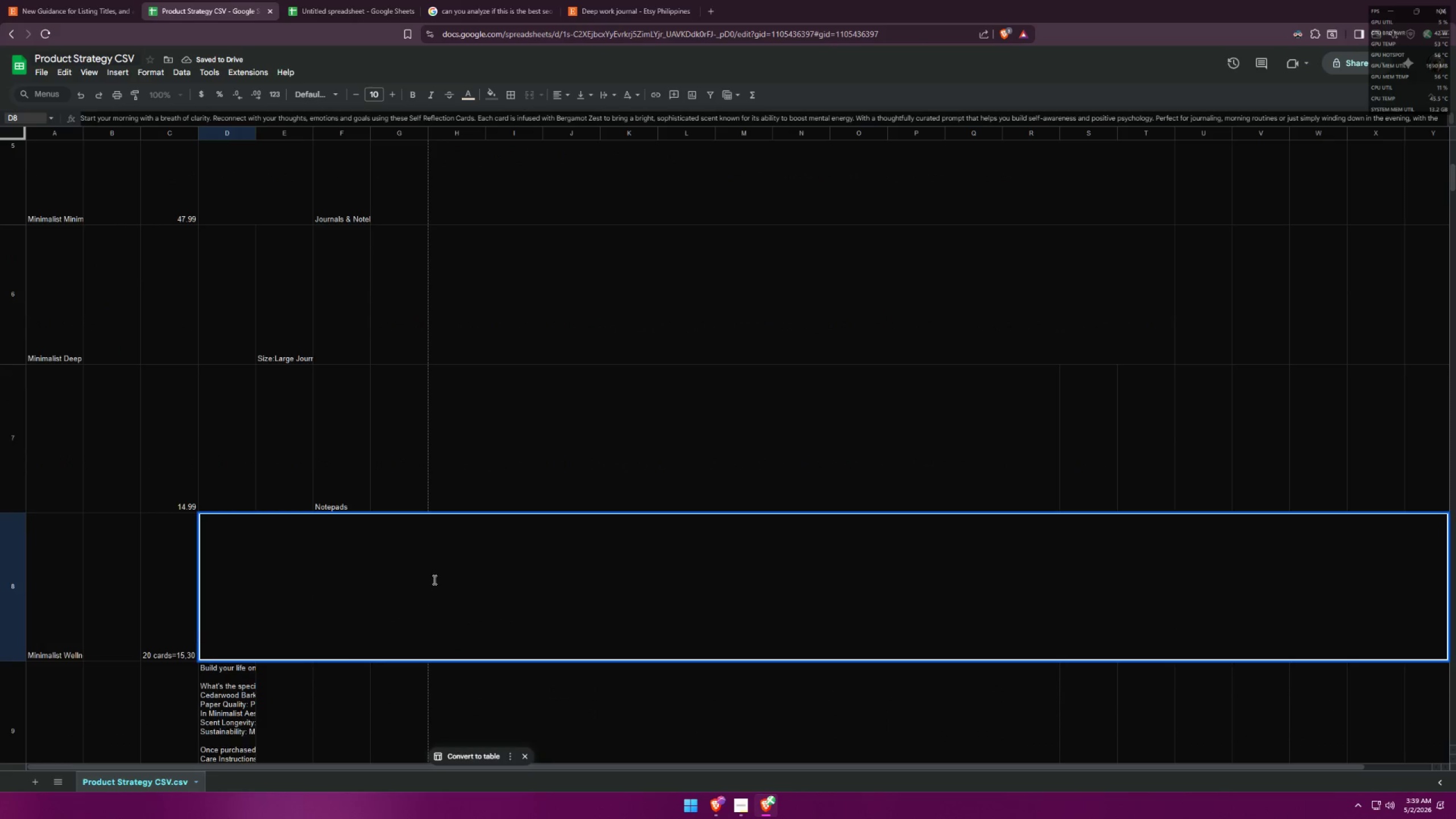 
key(Control+A)
 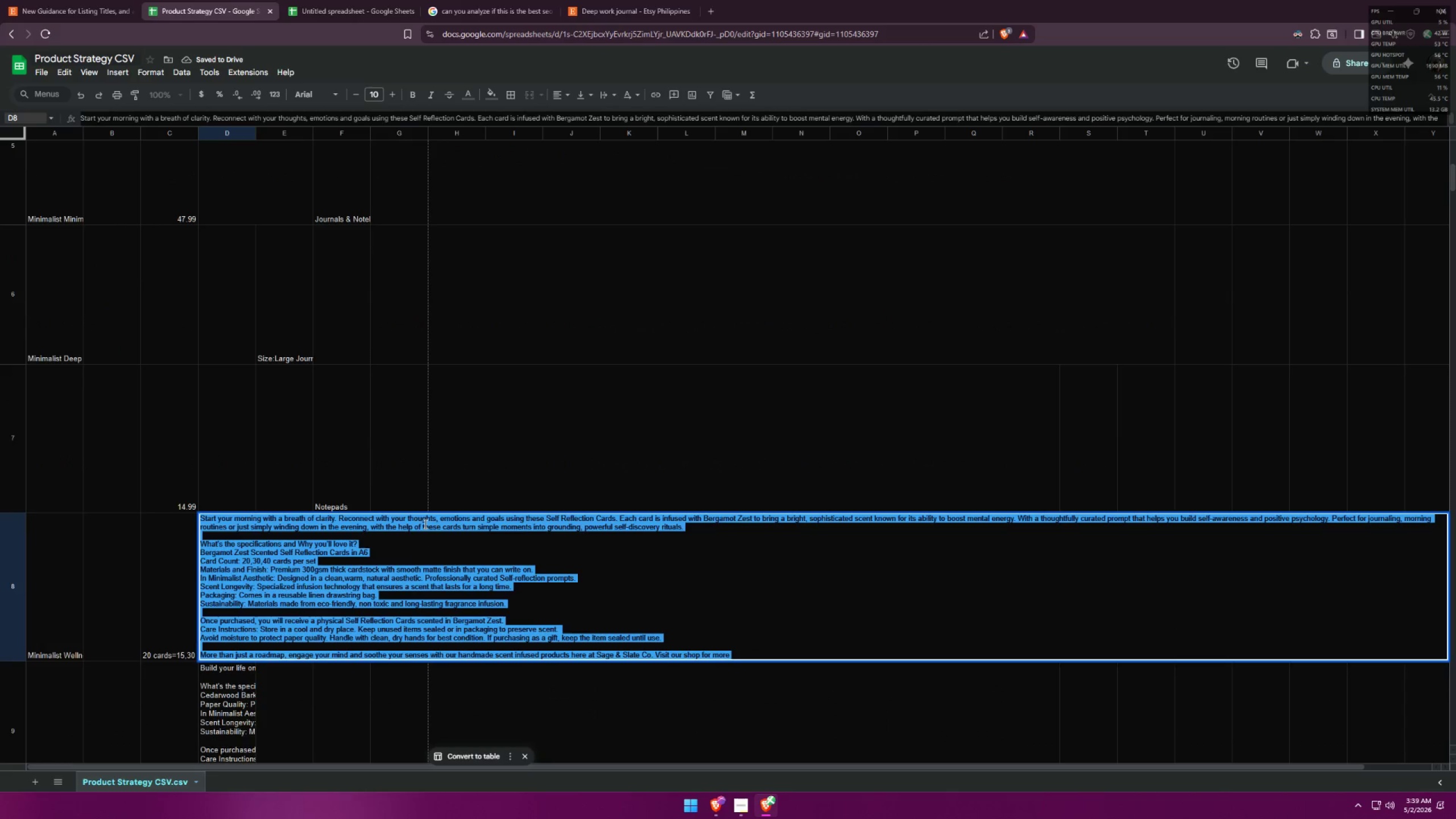 
key(Control+C)
 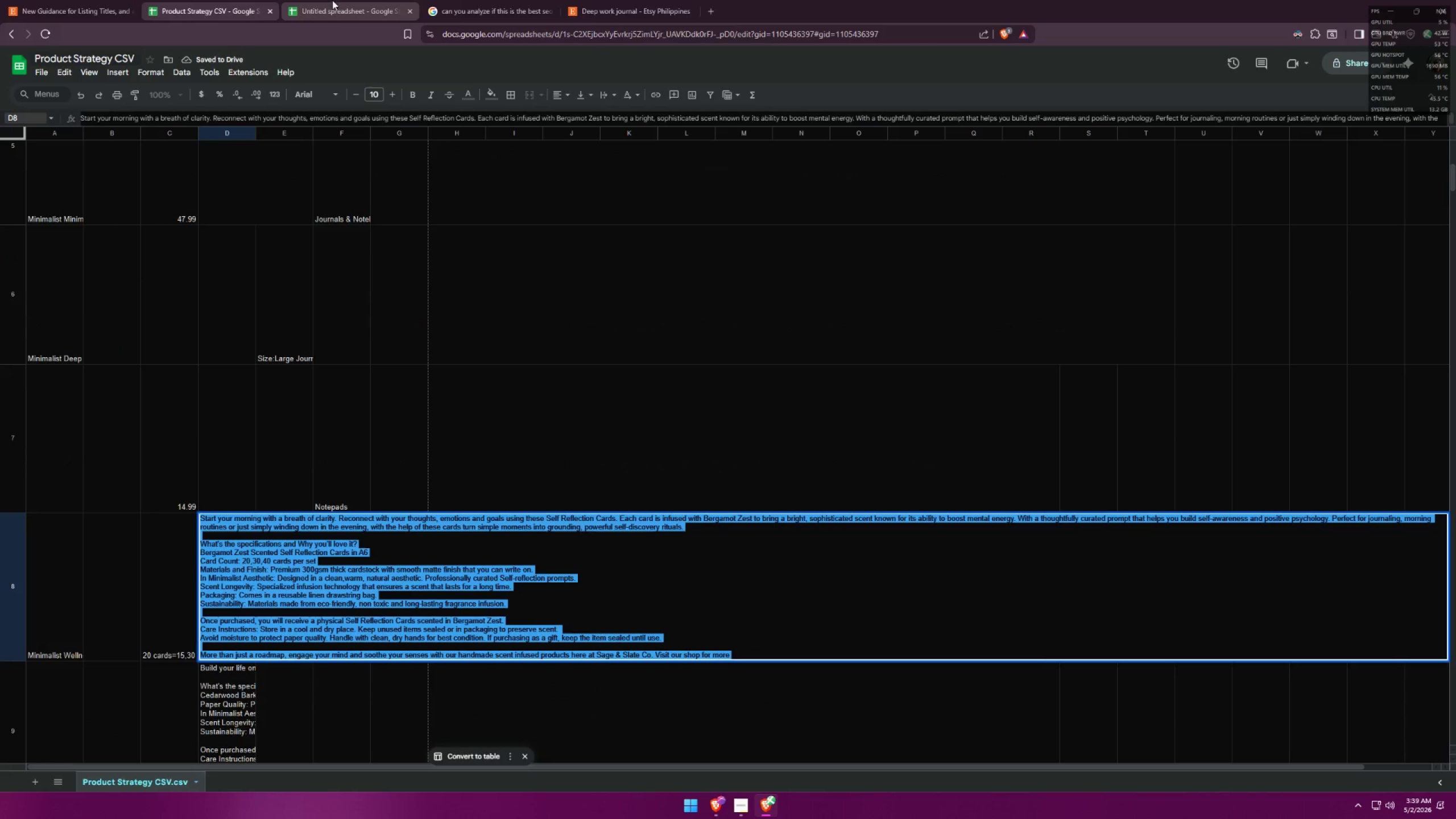 
key(Control+A)
 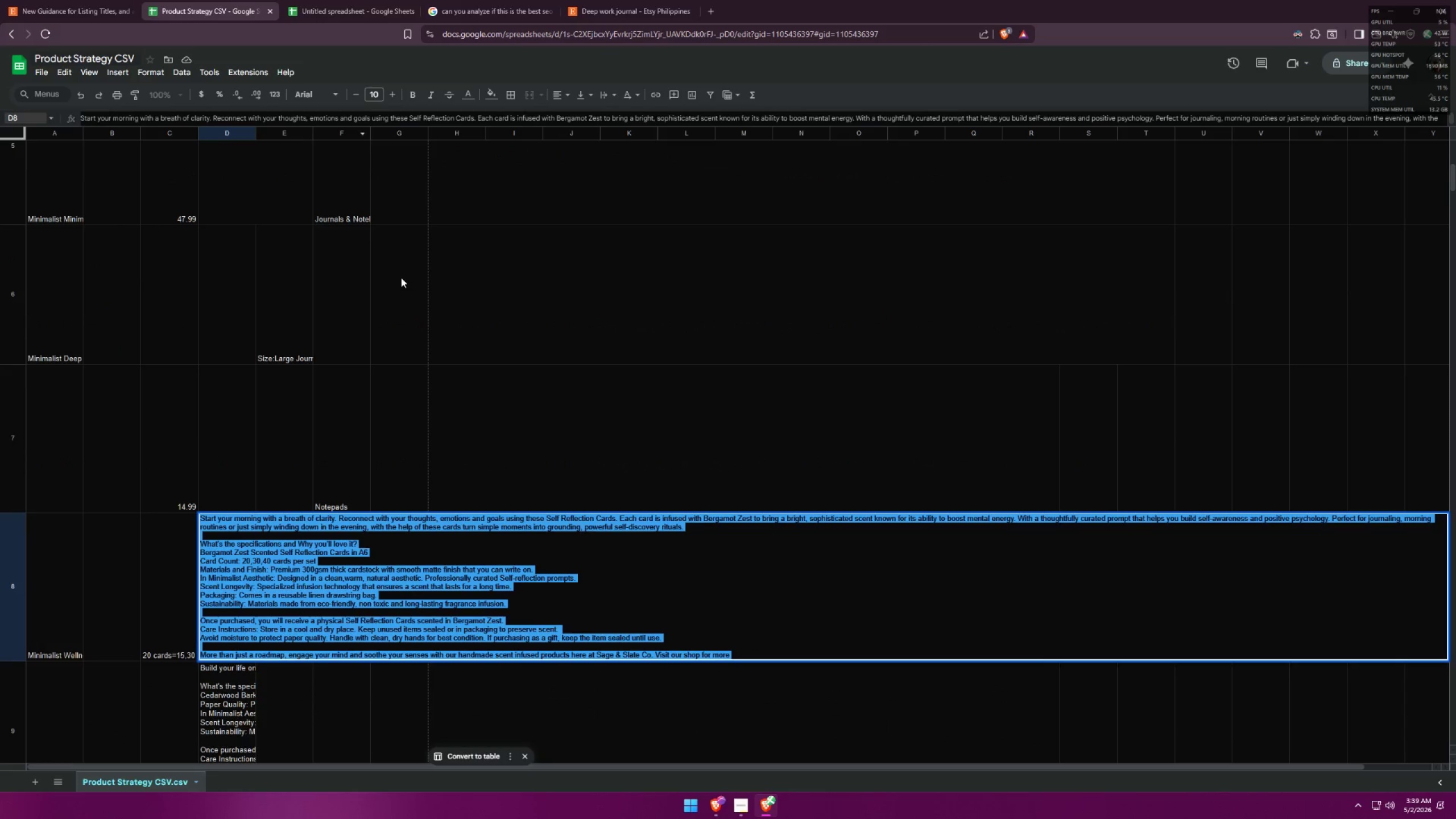 
key(Control+C)
 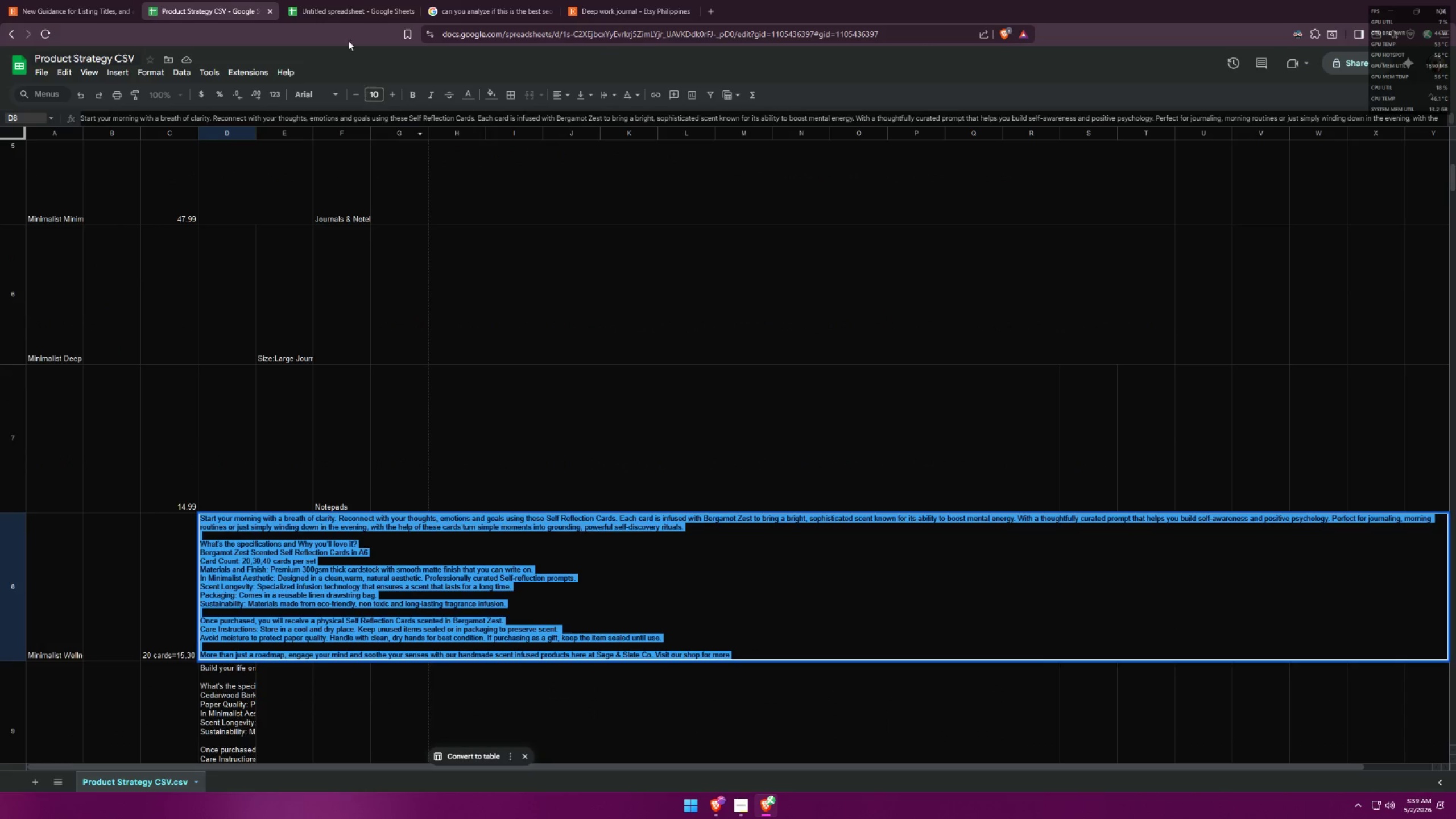 
left_click([333, 0])
 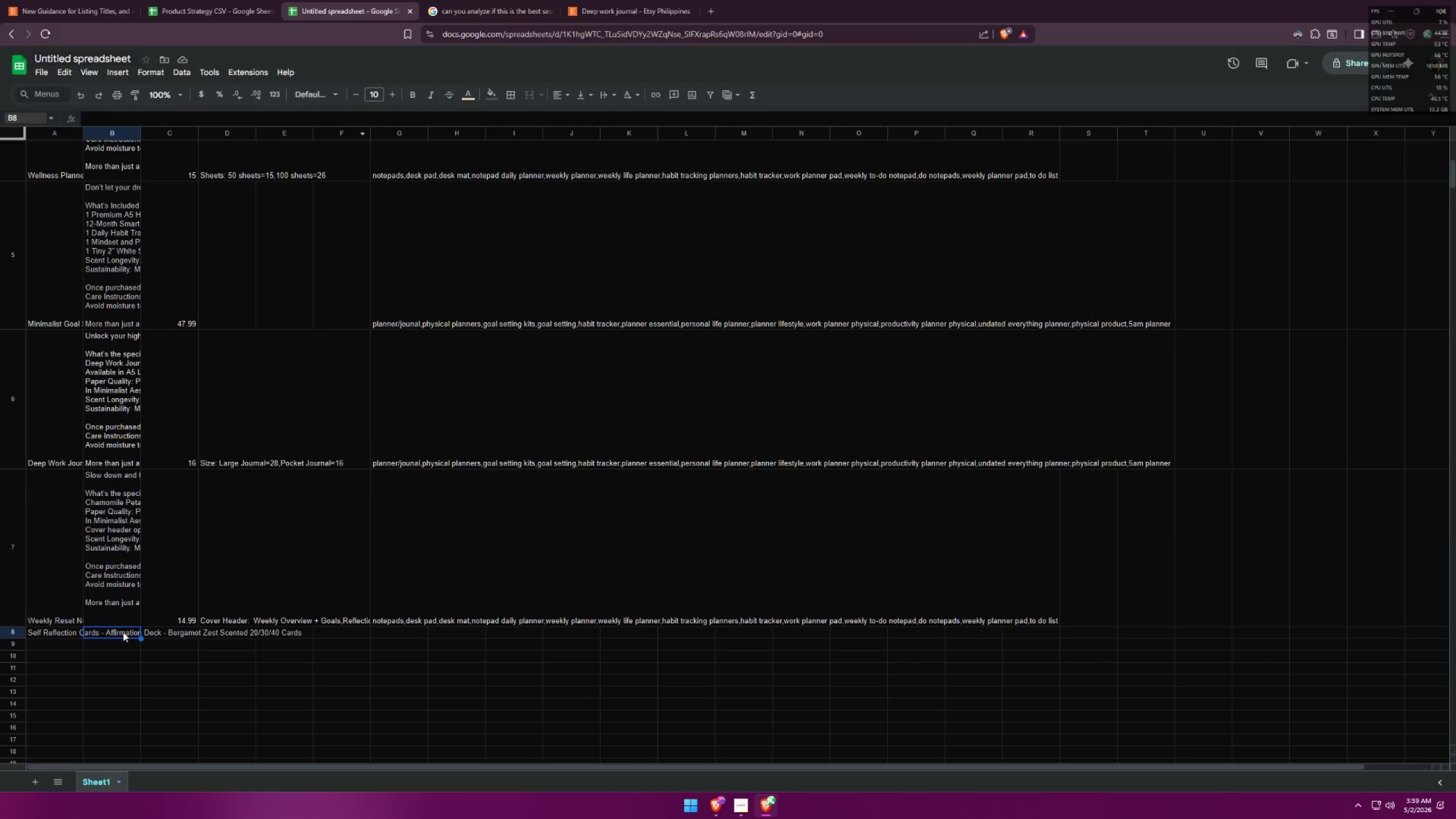 
double_click([120, 631])
 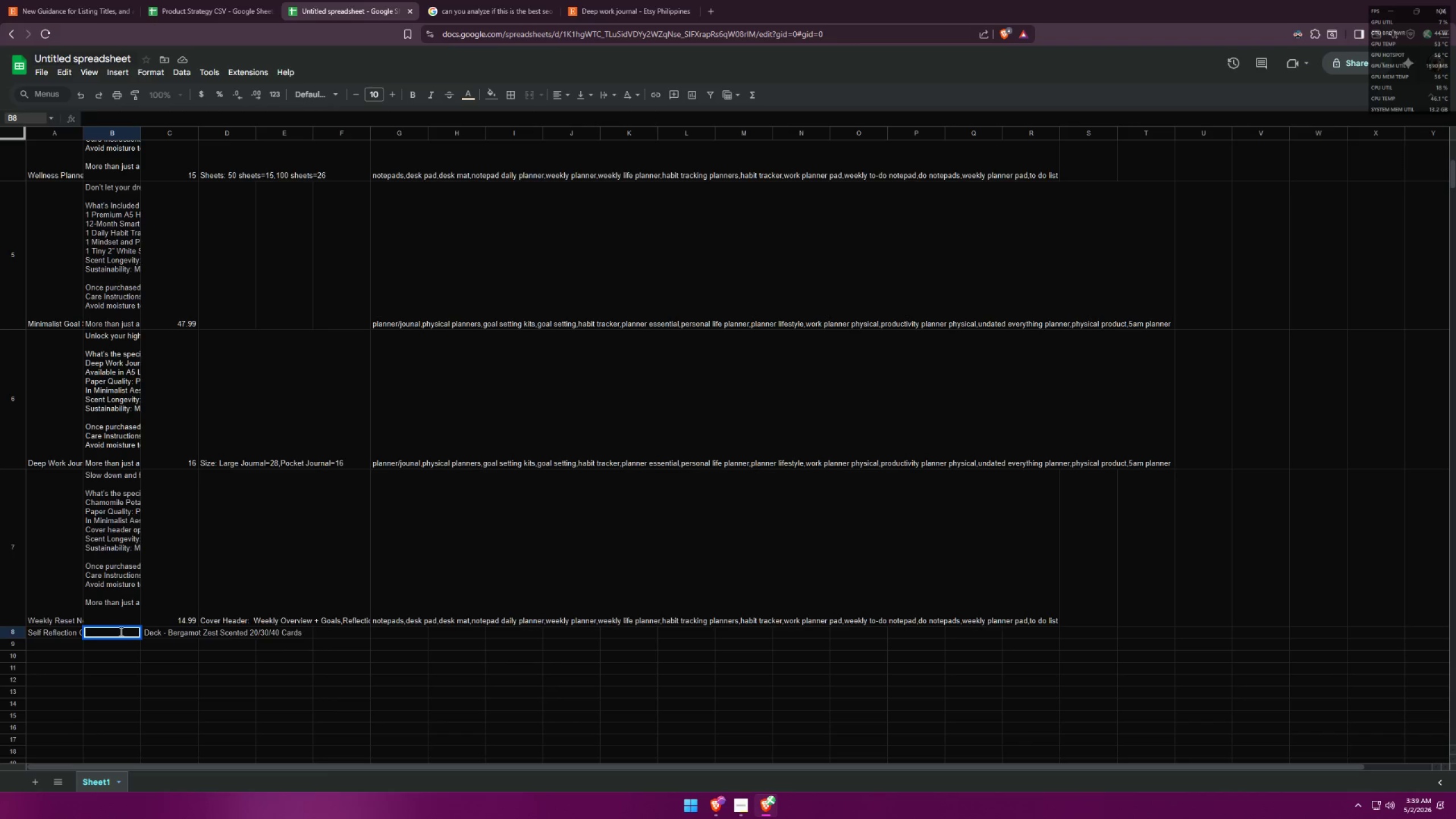 
key(Control+V)
 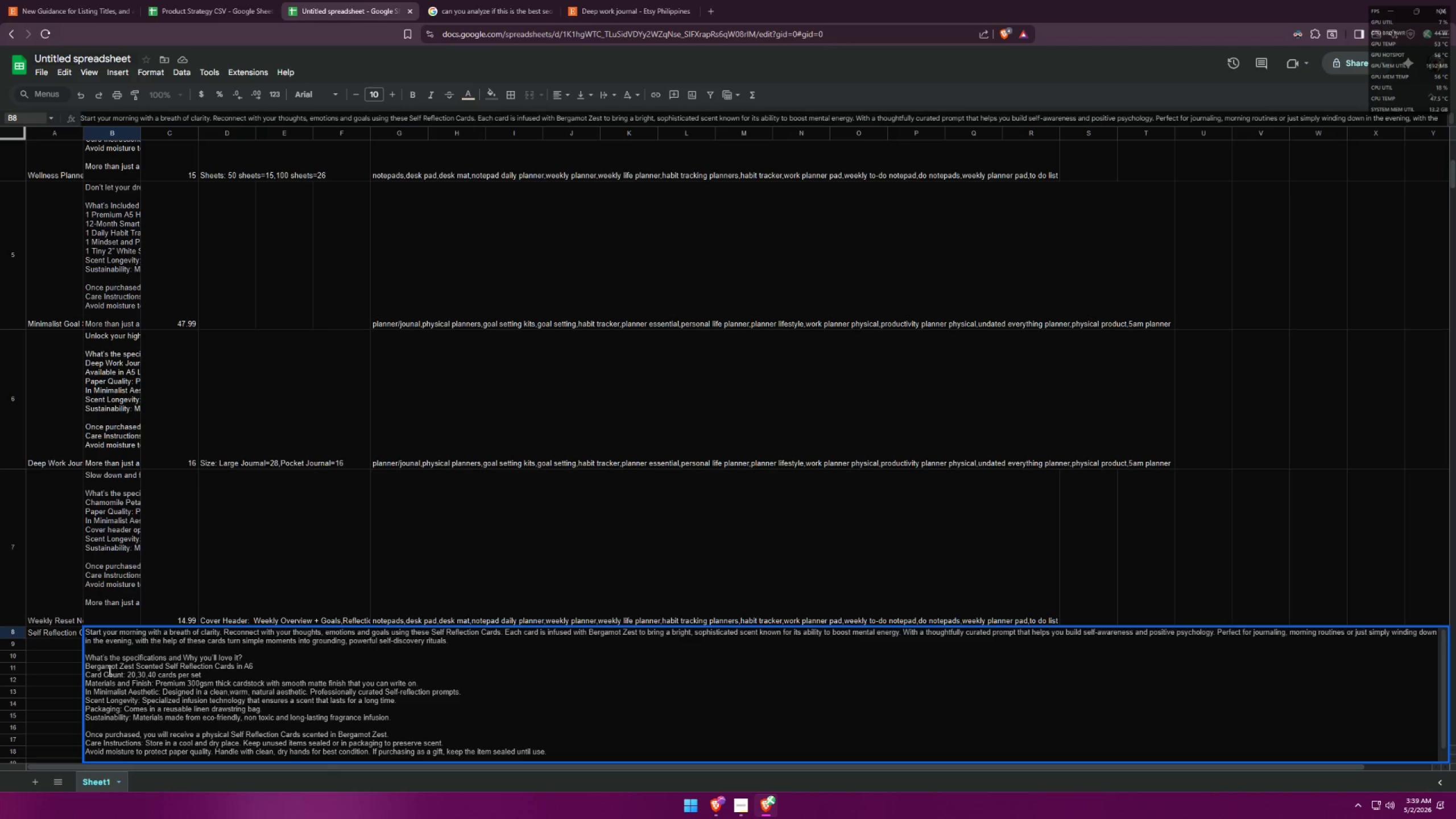 
scroll: coordinate [518, 594], scroll_direction: down, amount: 4.0
 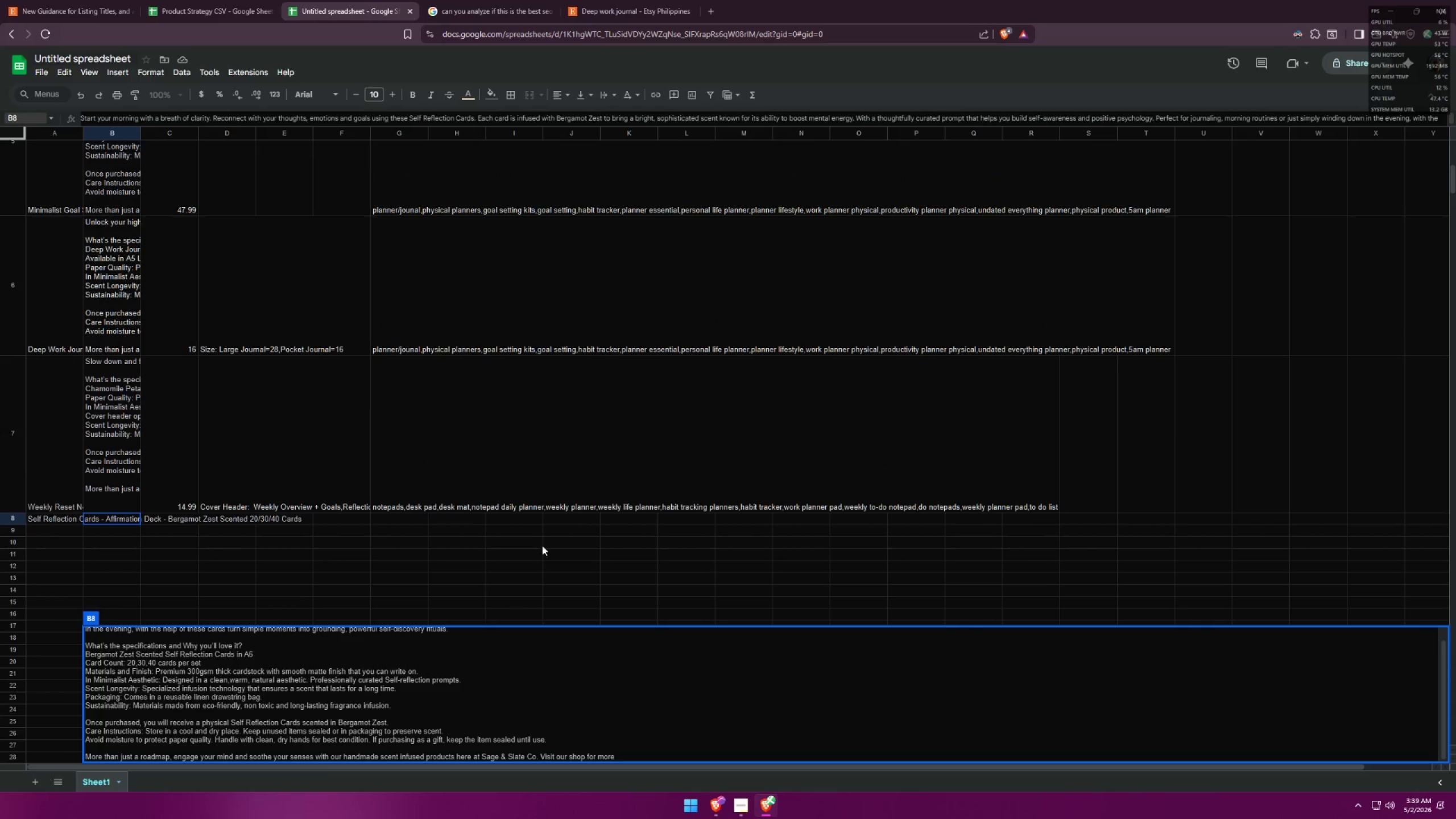 
left_click([200, 497])
 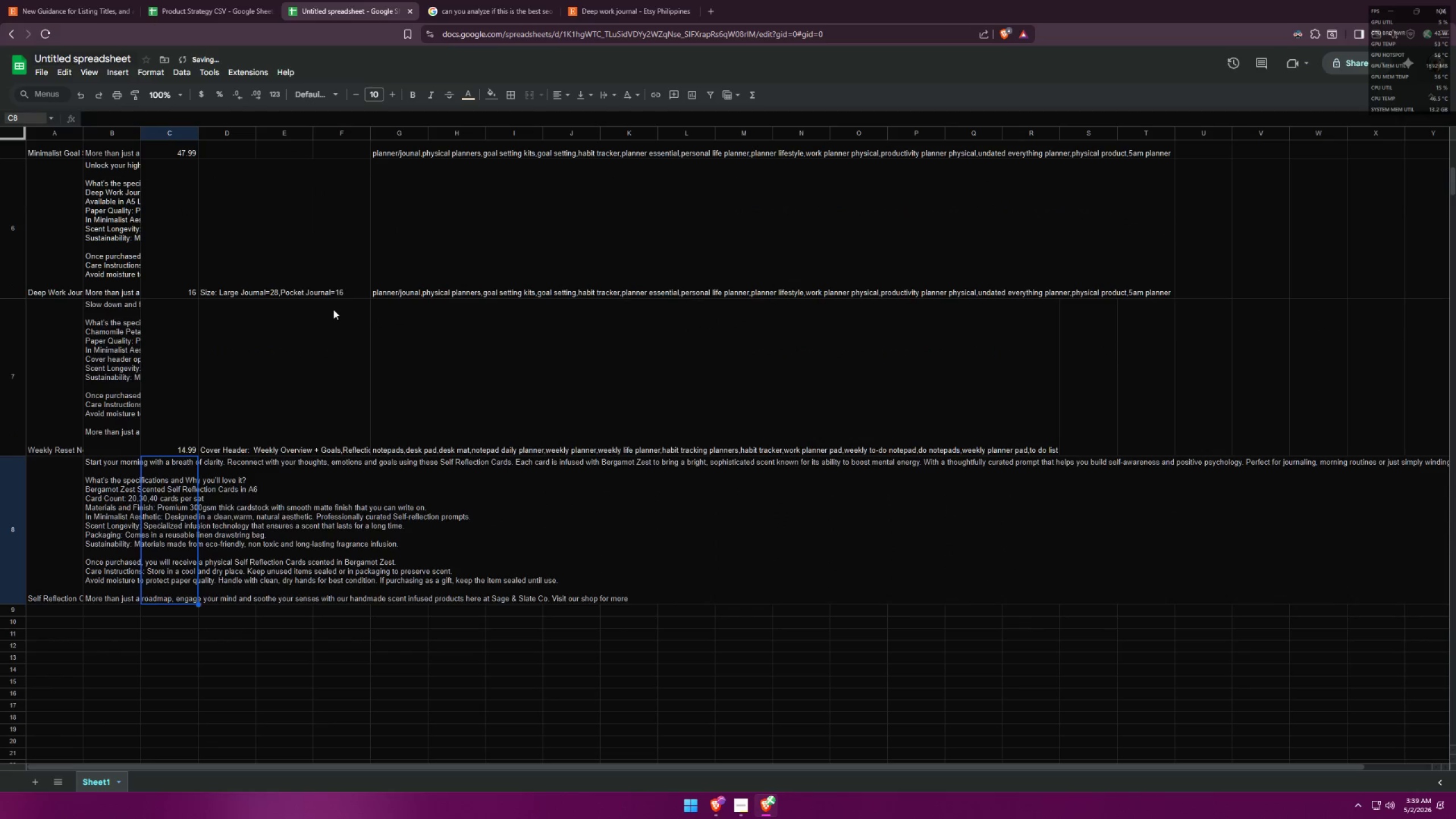 
scroll: coordinate [525, 543], scroll_direction: down, amount: 1.0
 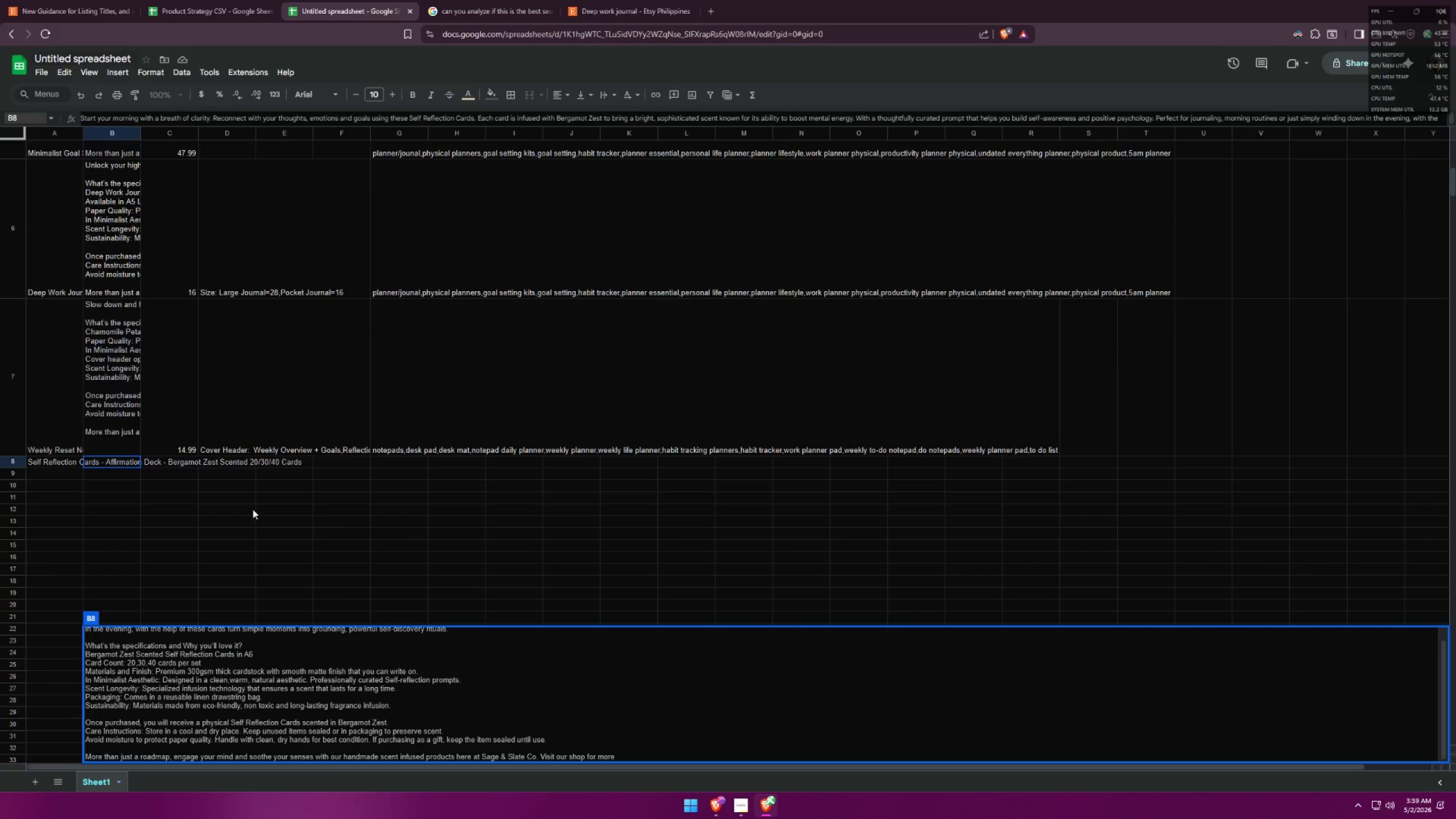 
left_click([228, 0])
 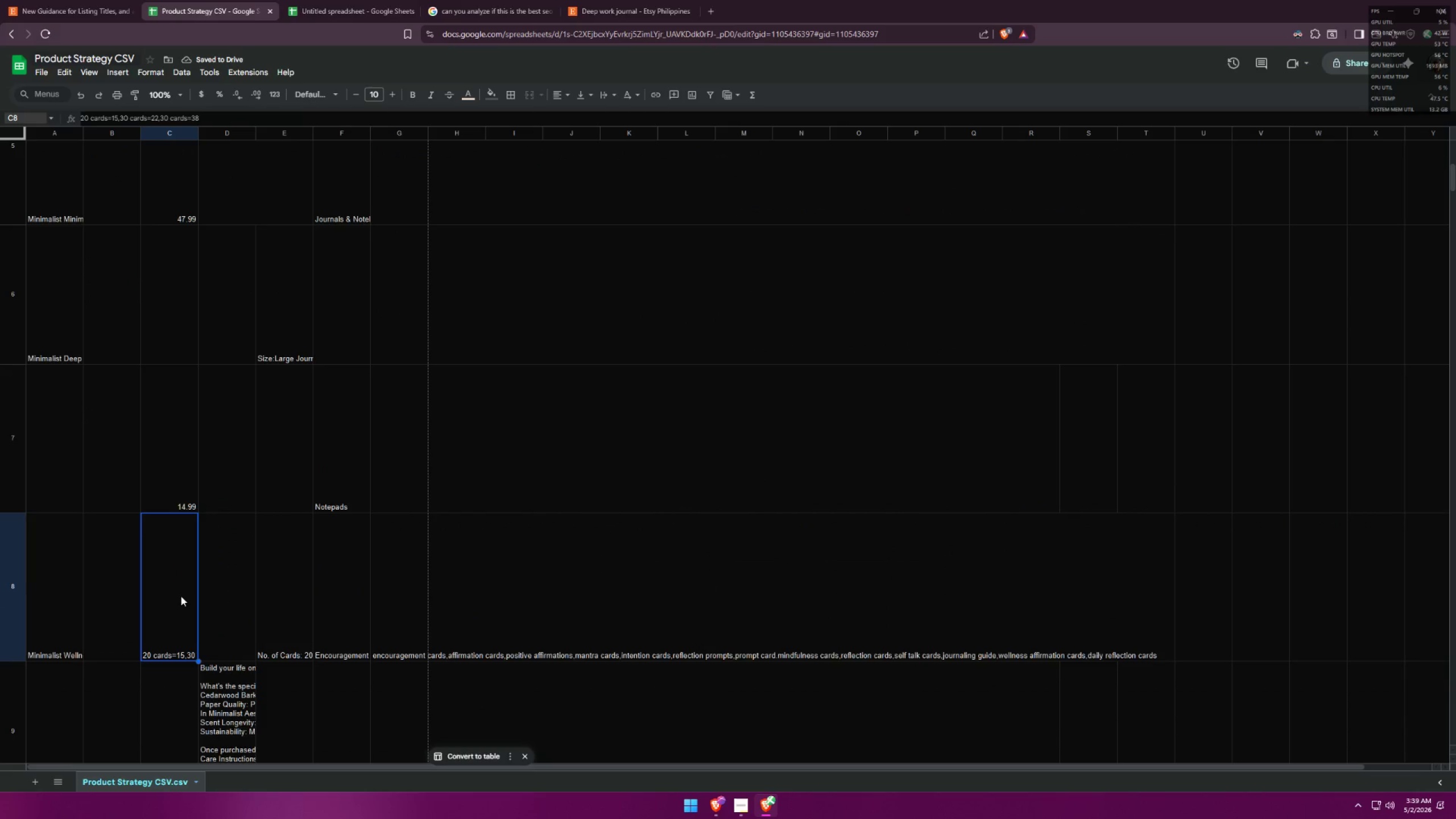 
wait(9.81)
 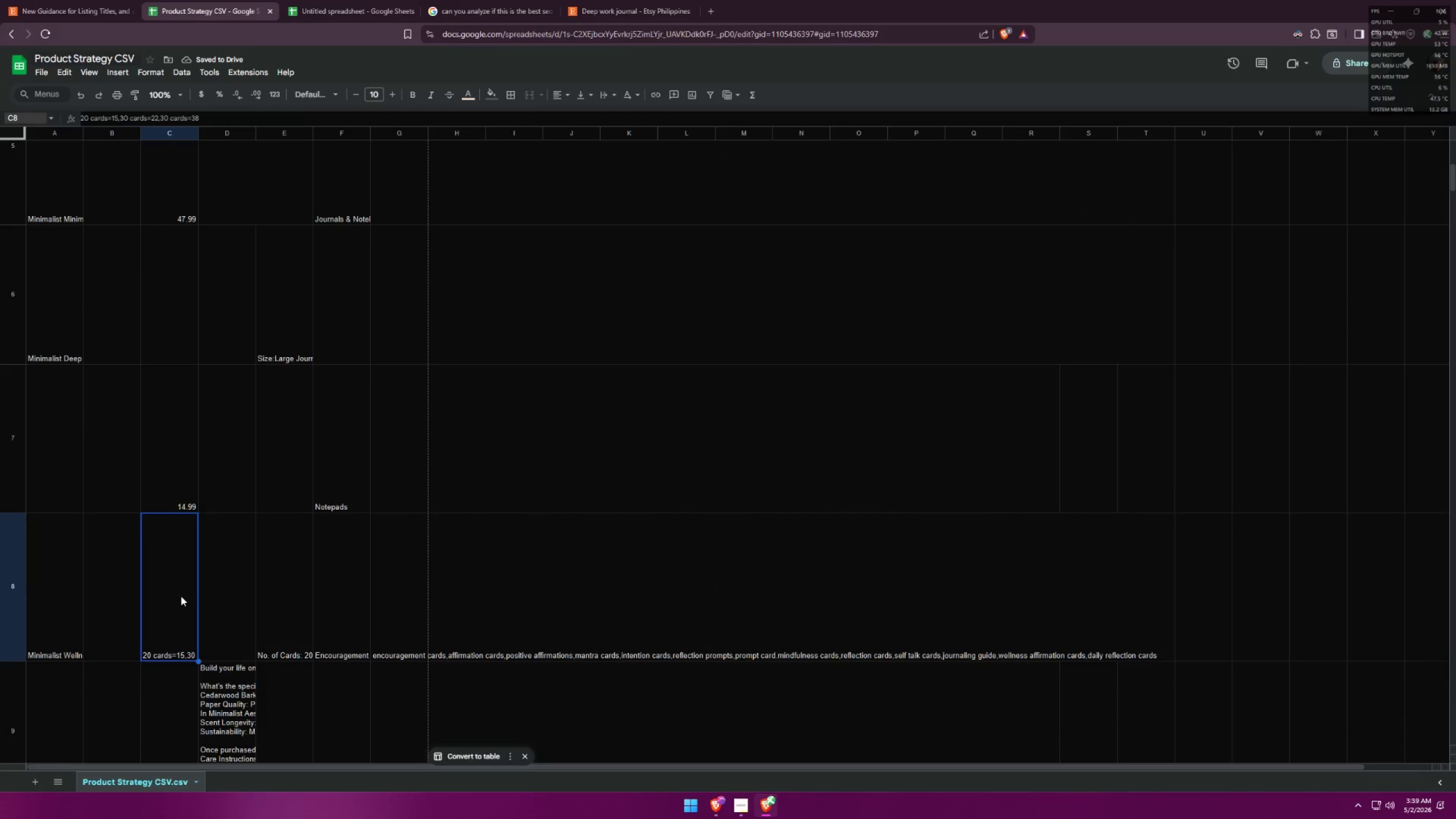 
mouse_move([344, 15])
 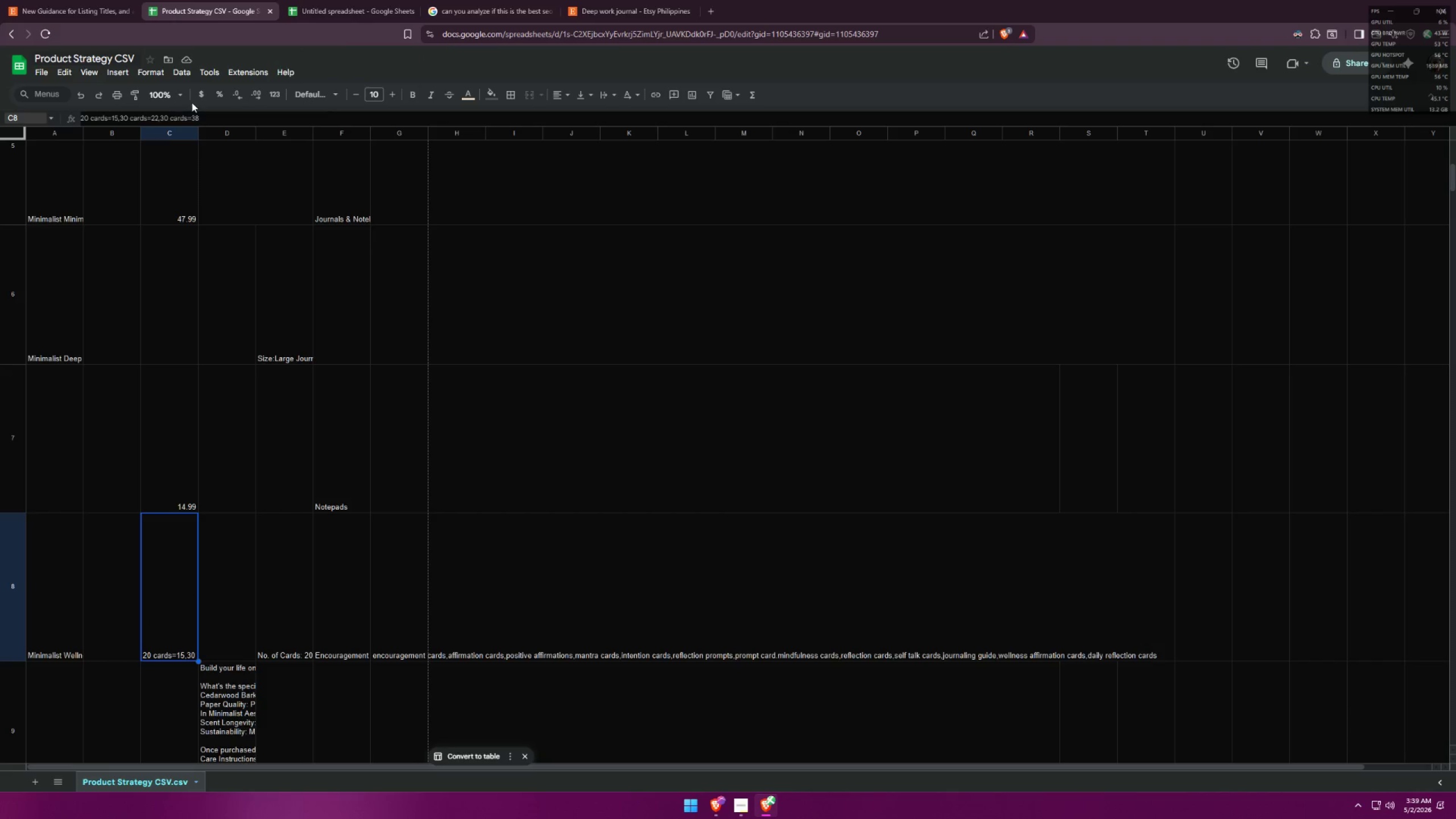 
left_click([309, 0])
 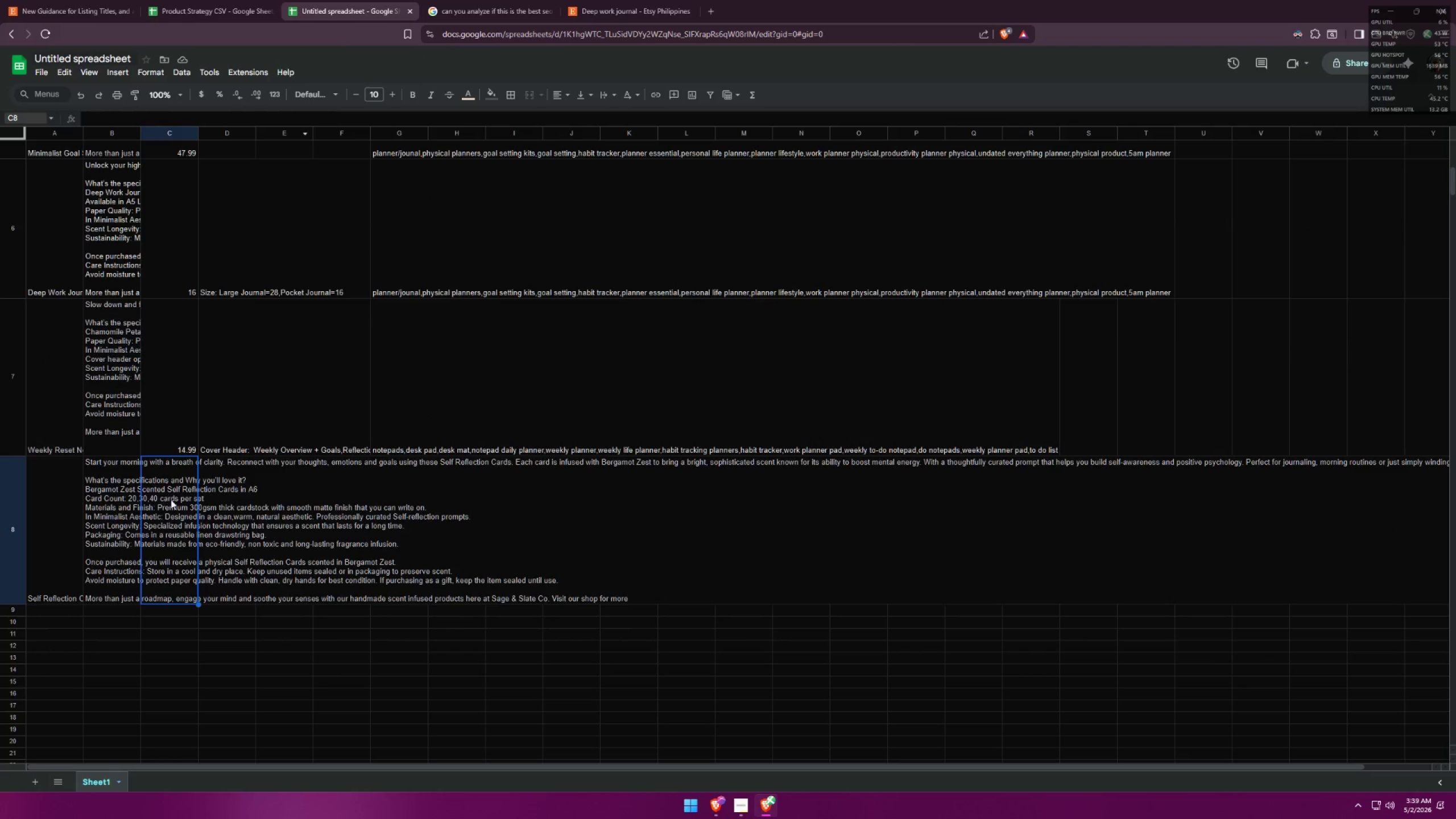 
double_click([173, 498])
 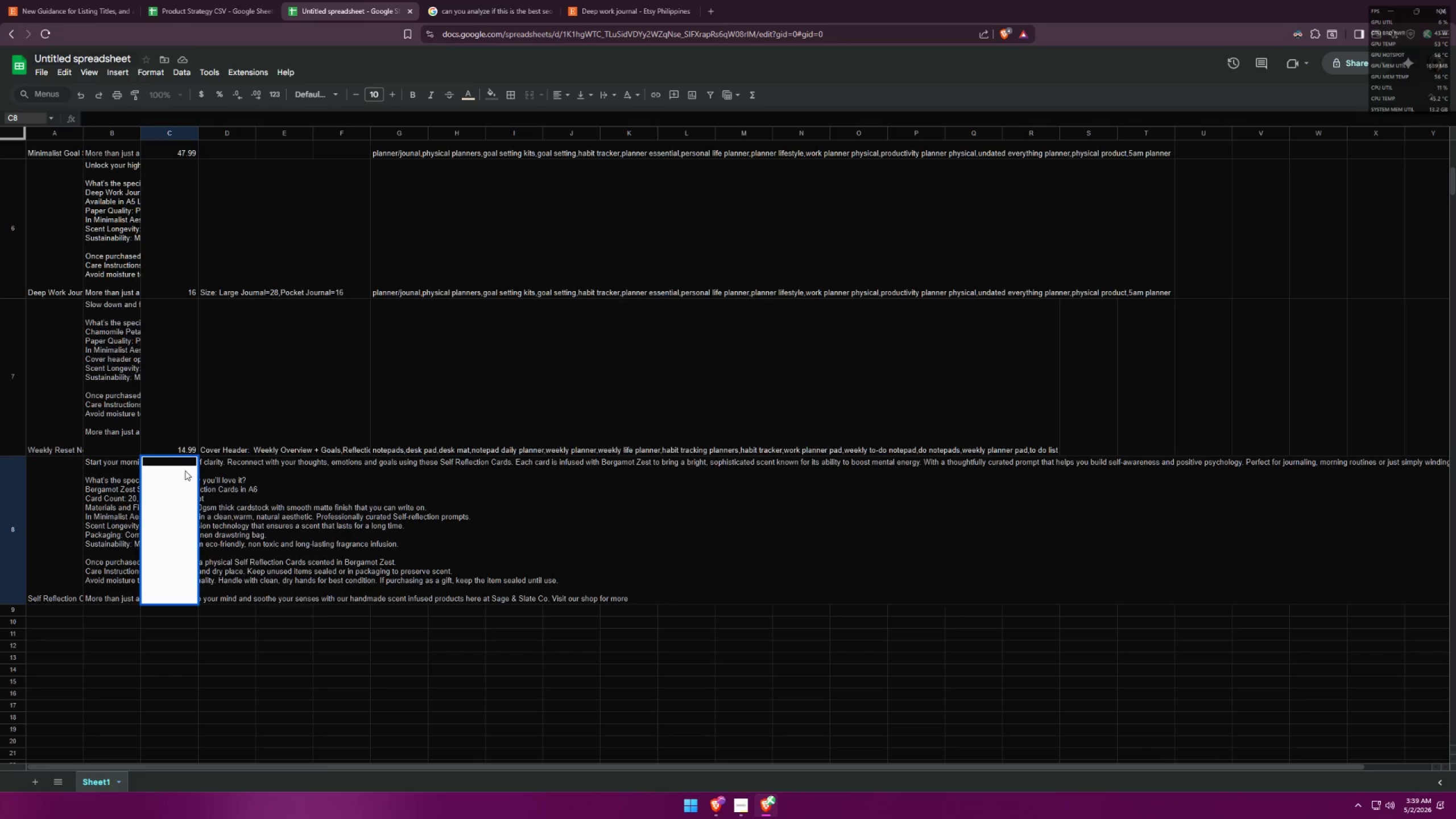 
left_click([184, 465])
 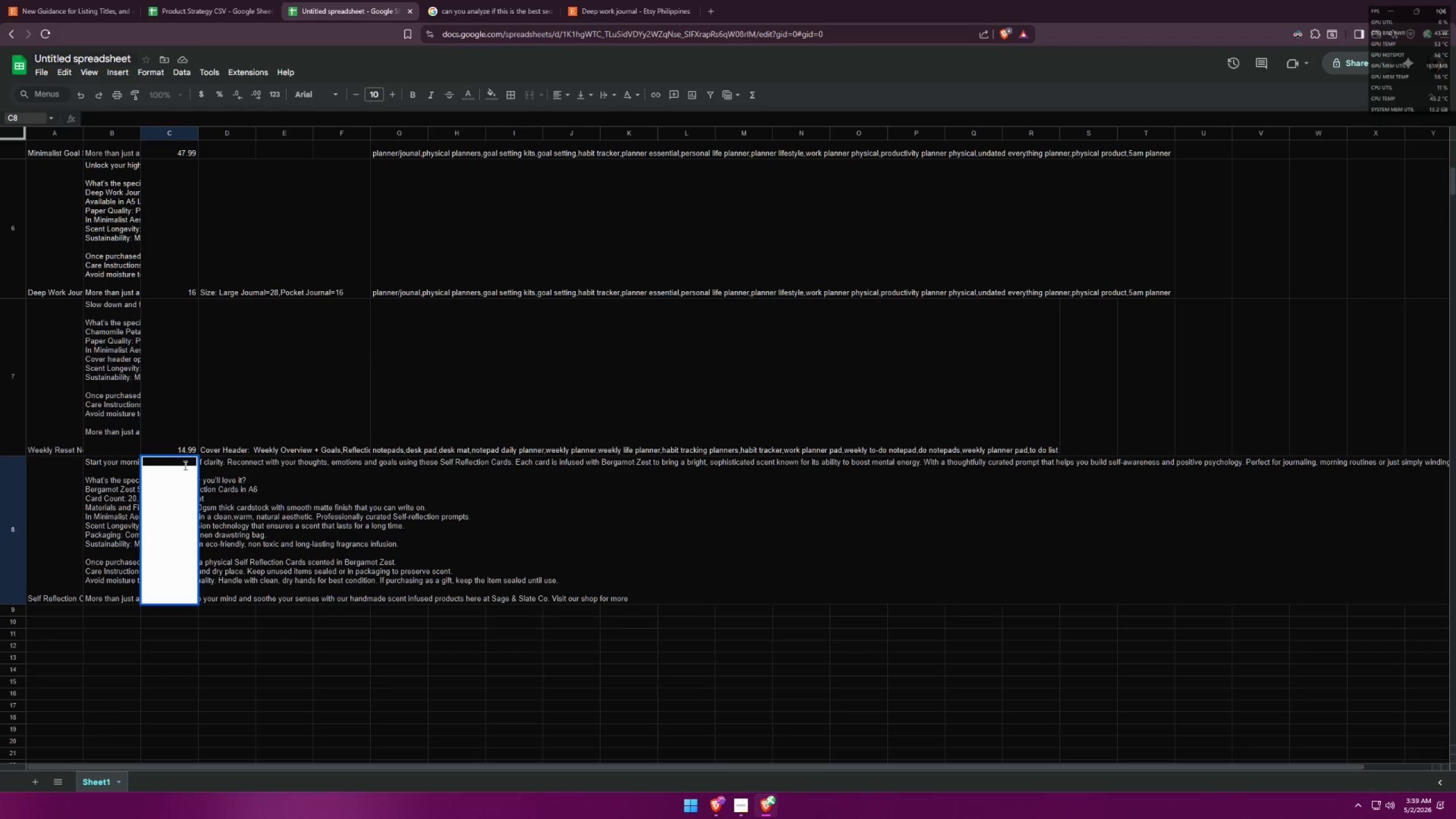 
type(15)
 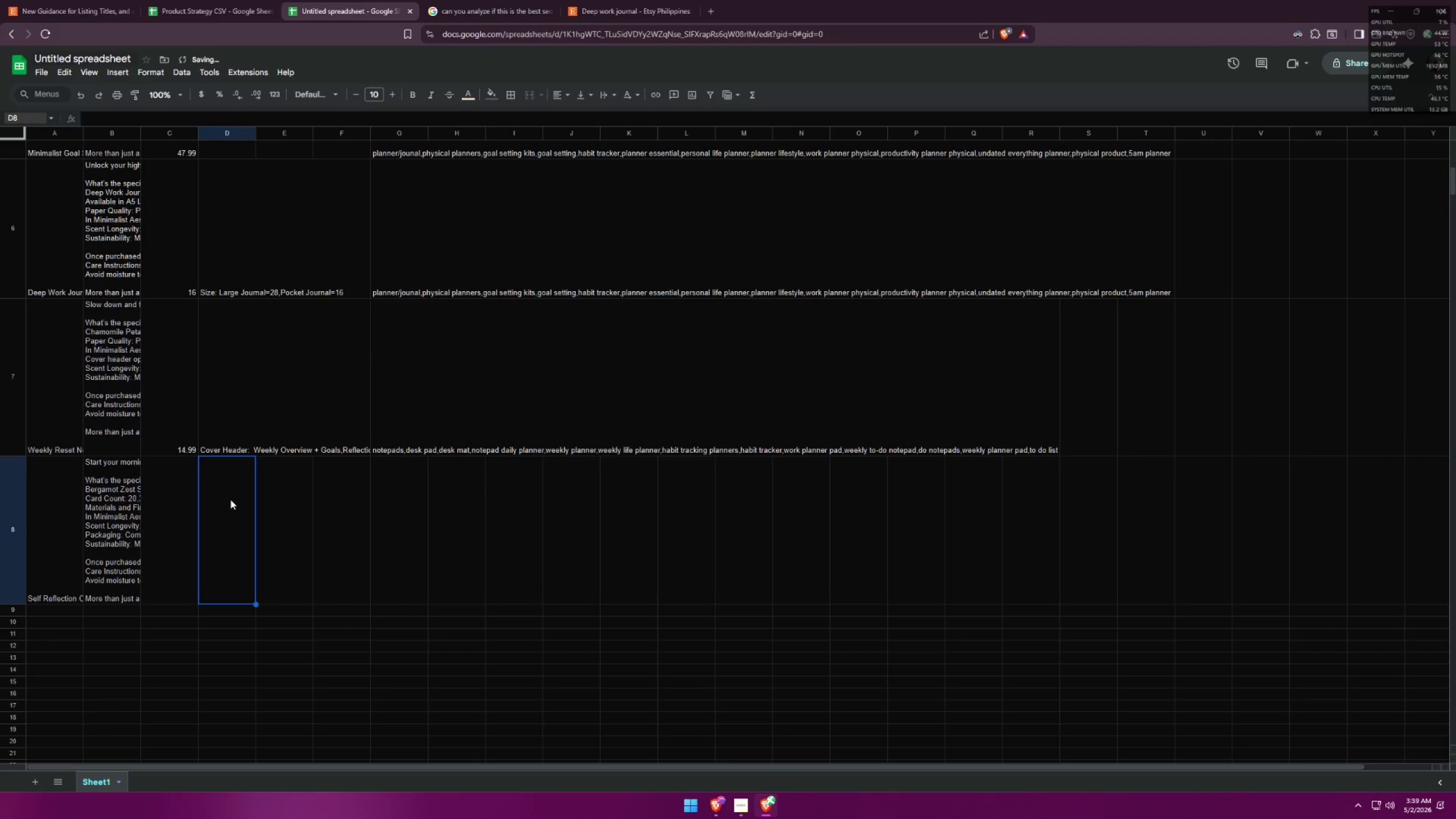 
double_click([227, 470])
 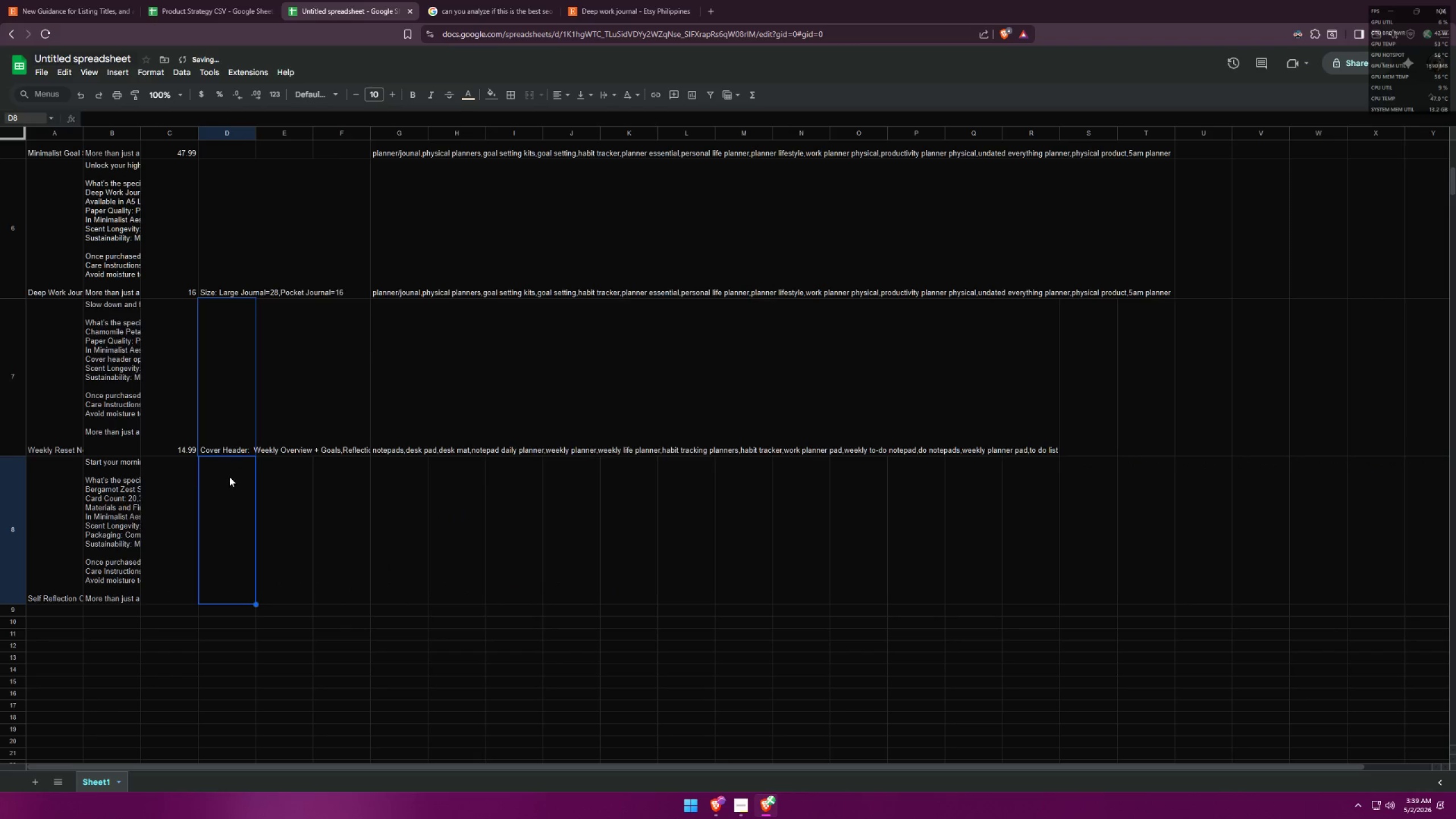 
double_click([230, 478])
 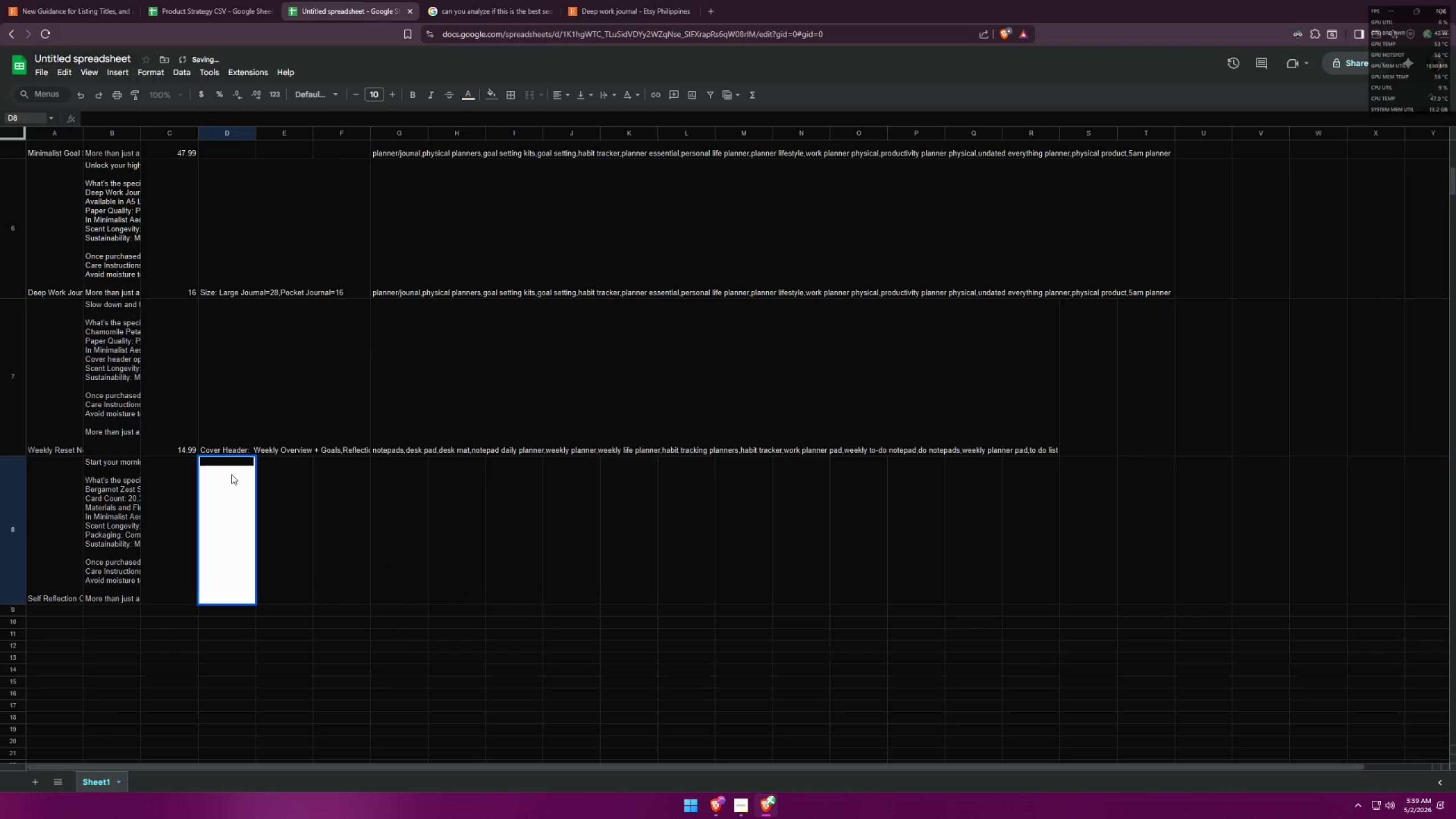 
left_click([236, 464])
 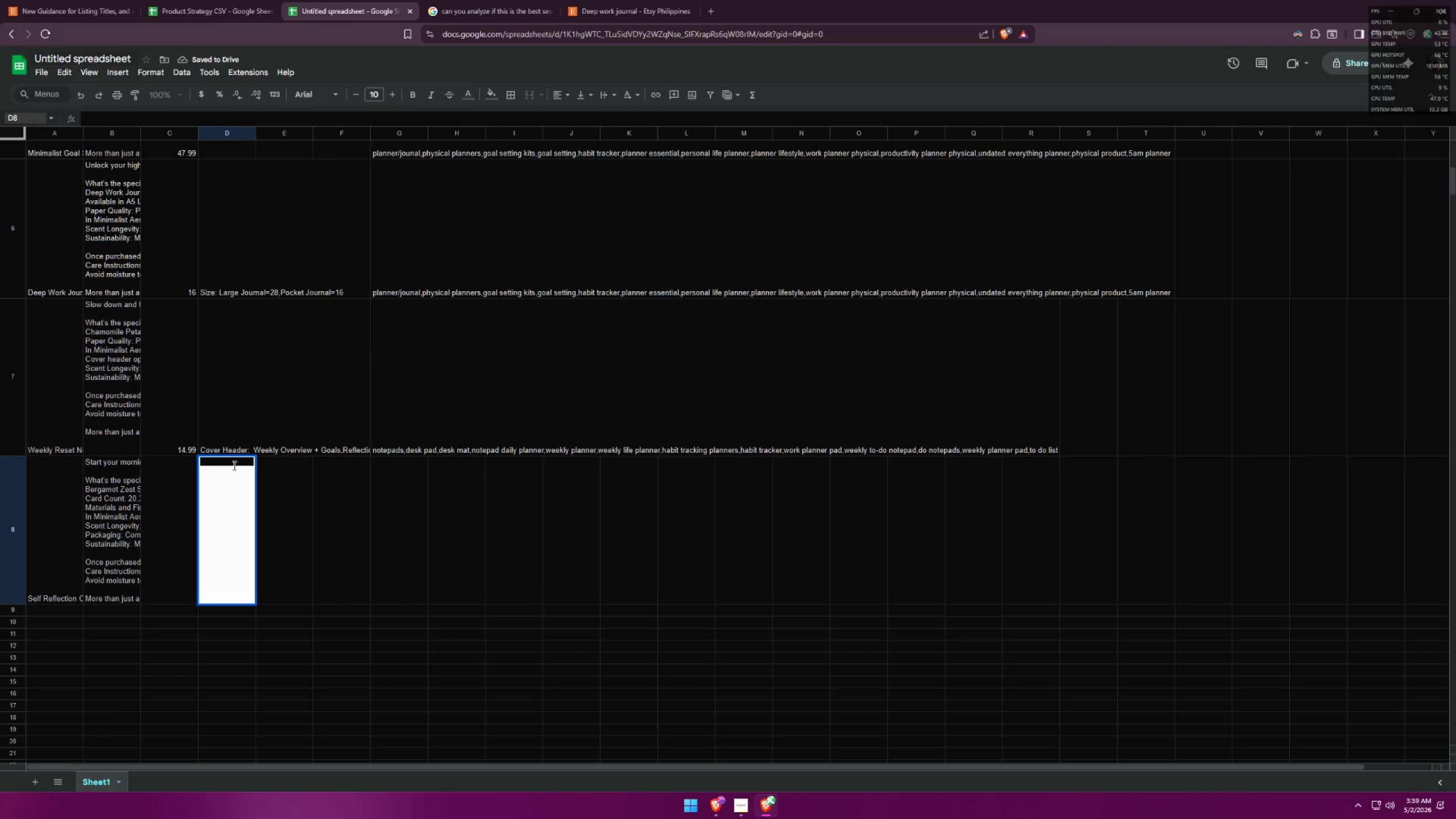 
type(No. of Cards: 20 cards=)
 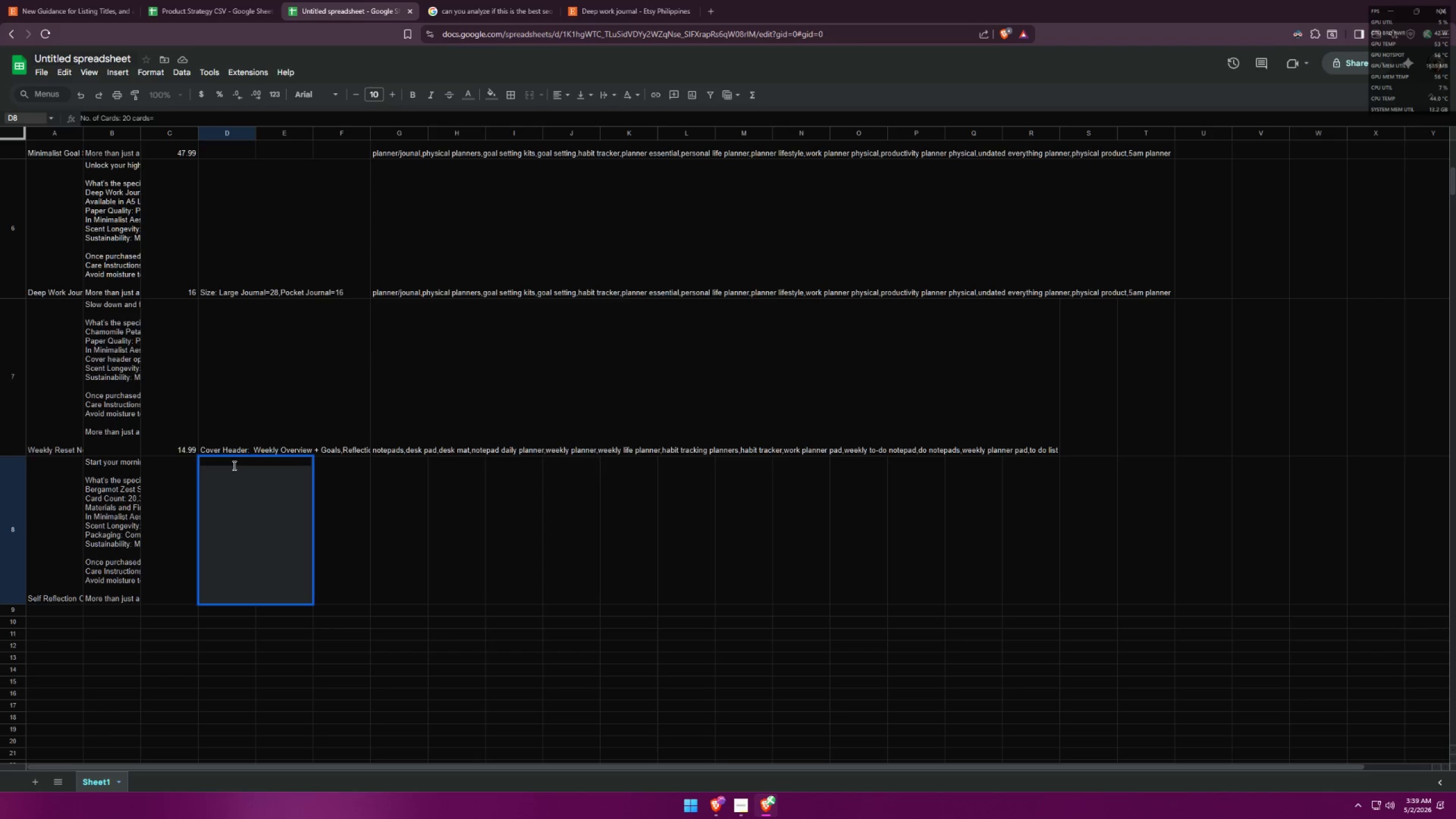 
type(14)
key(Backspace)
type(5, 30)
key(Backspace)
key(Backspace)
key(Backspace)
type(30 cards=)
 